 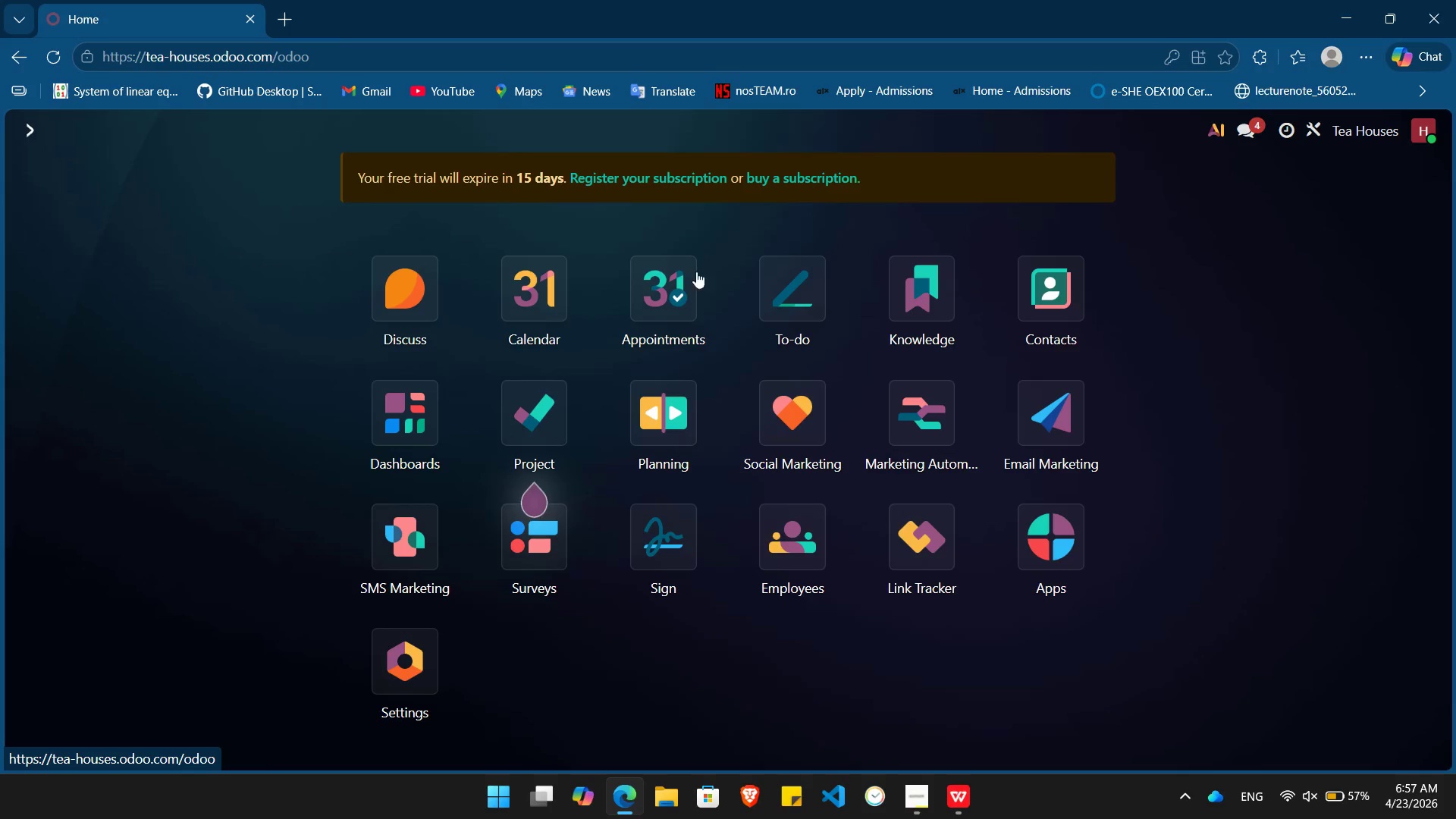 
left_click([378, 669])
 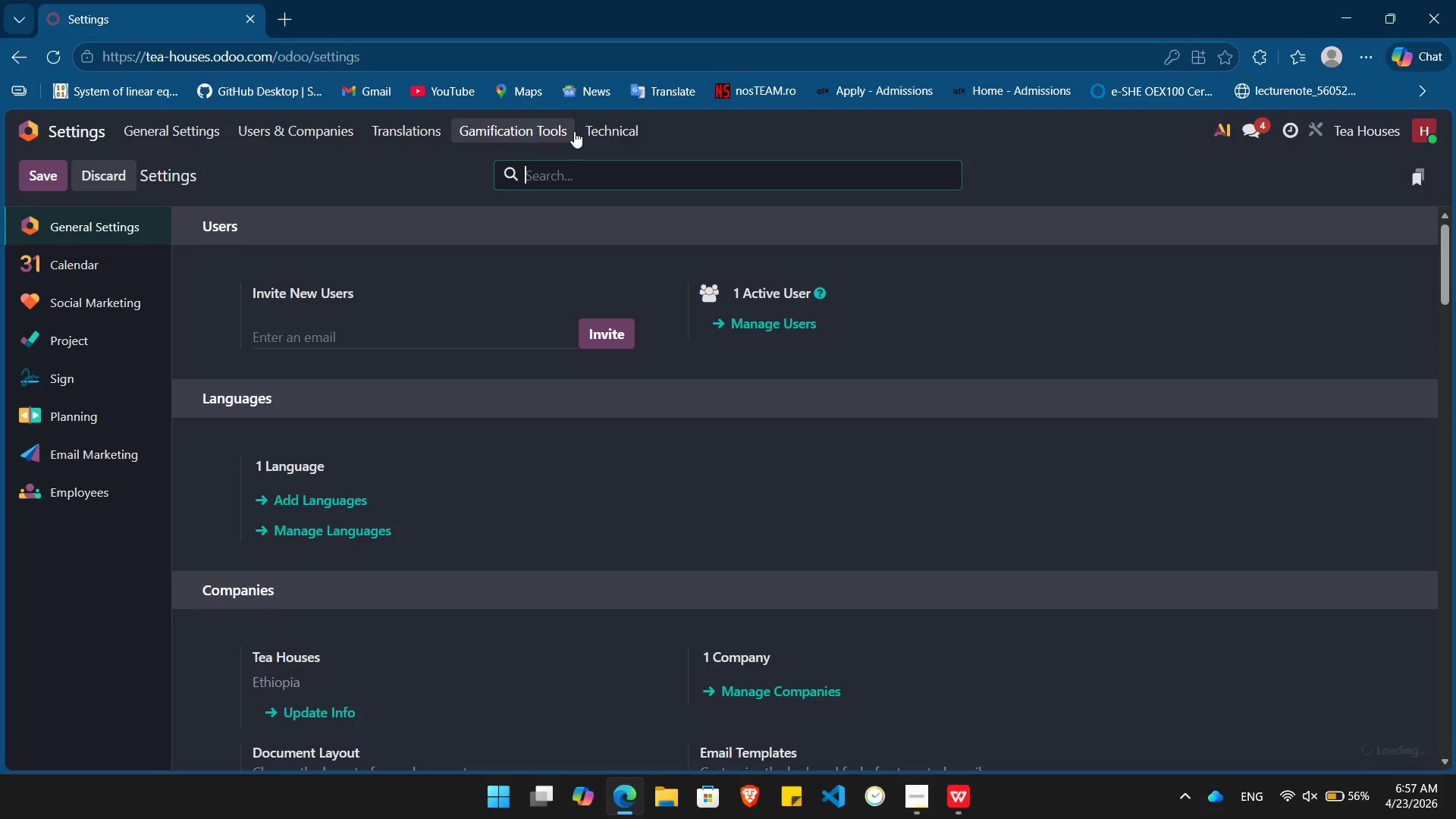 
left_click([614, 131])
 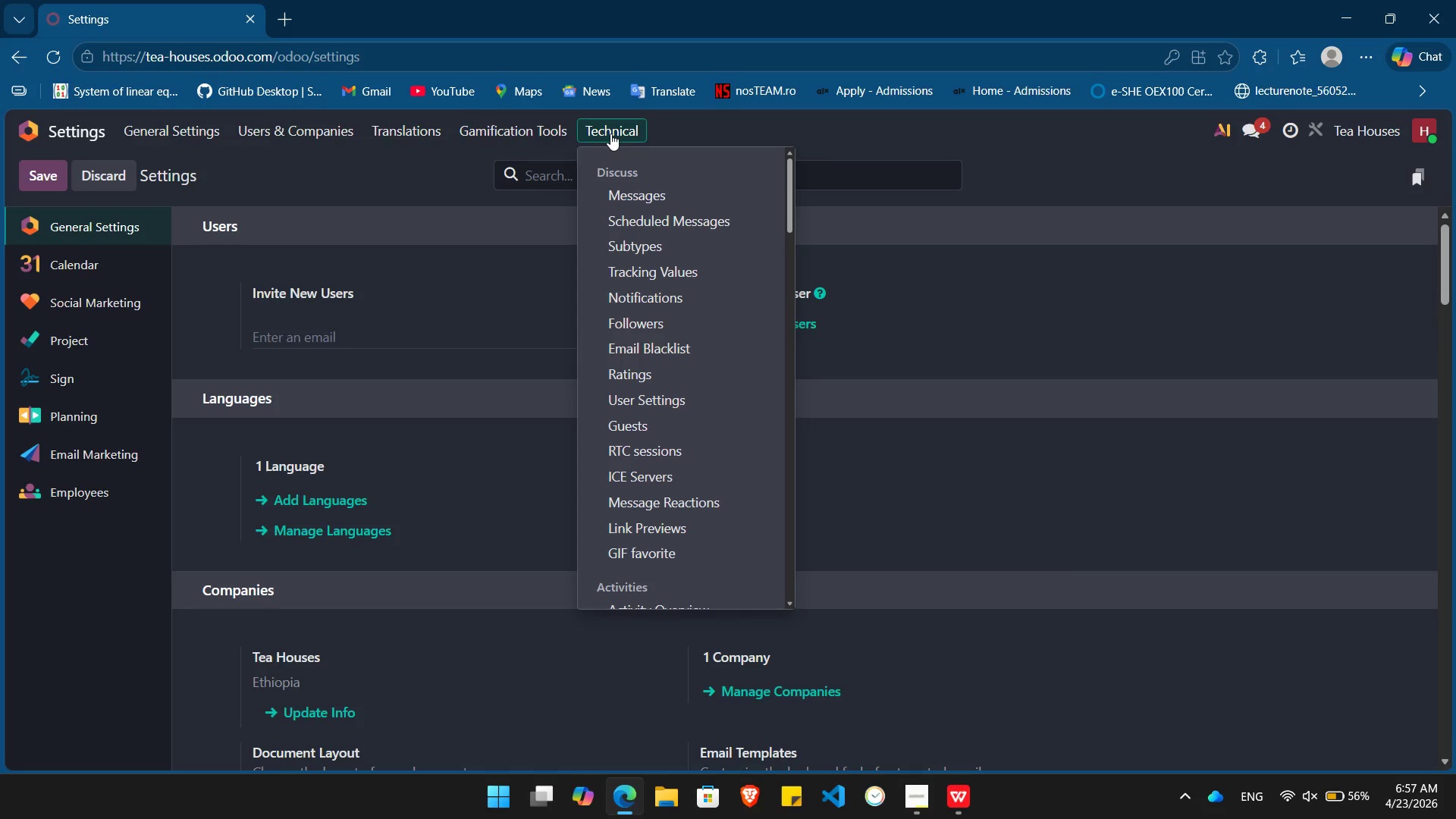 
scroll: coordinate [670, 297], scroll_direction: down, amount: 5.0
 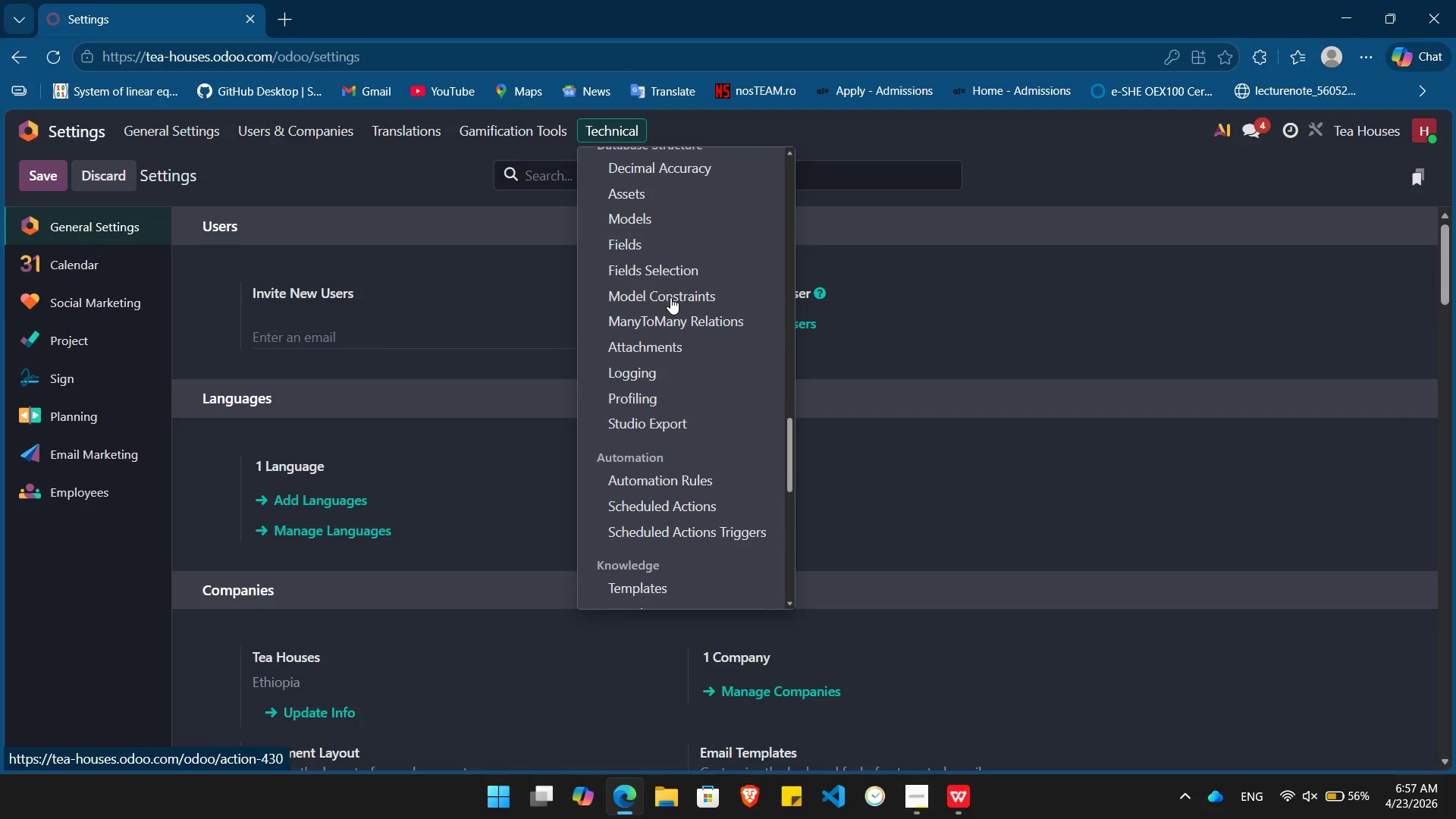 
scroll: coordinate [670, 297], scroll_direction: up, amount: 2.0
 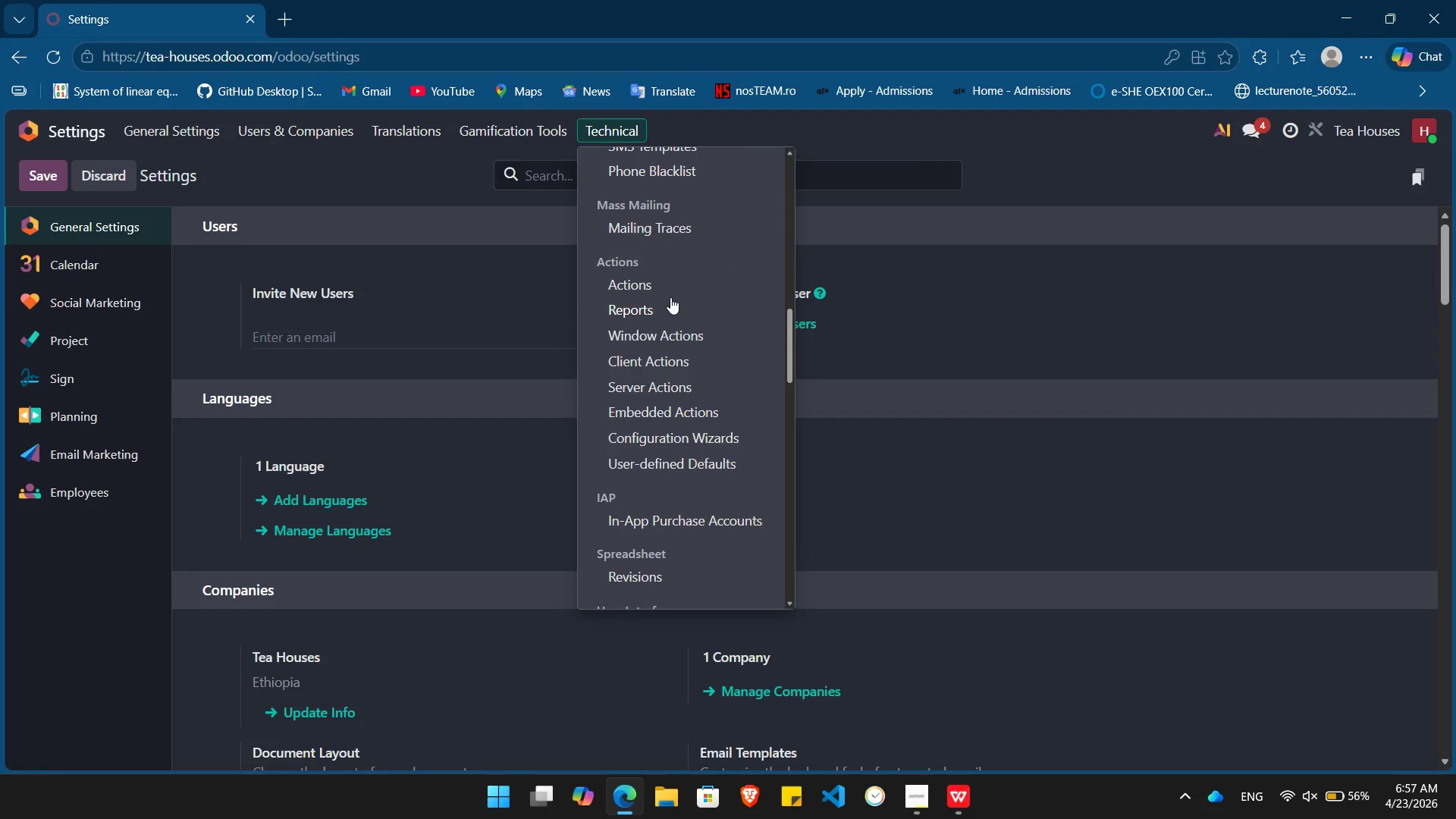 
left_click([652, 388])
 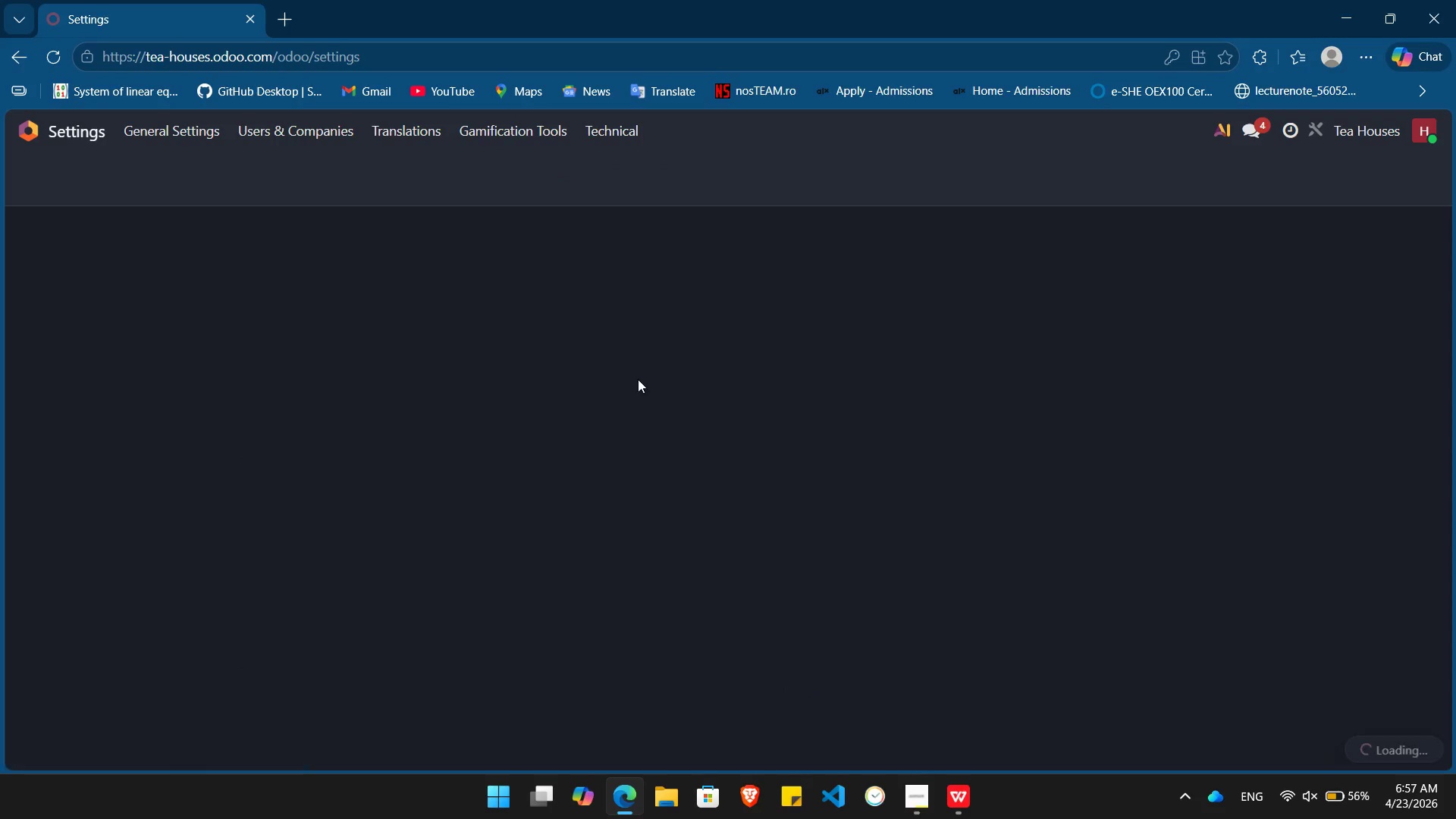 
mouse_move([618, 367])
 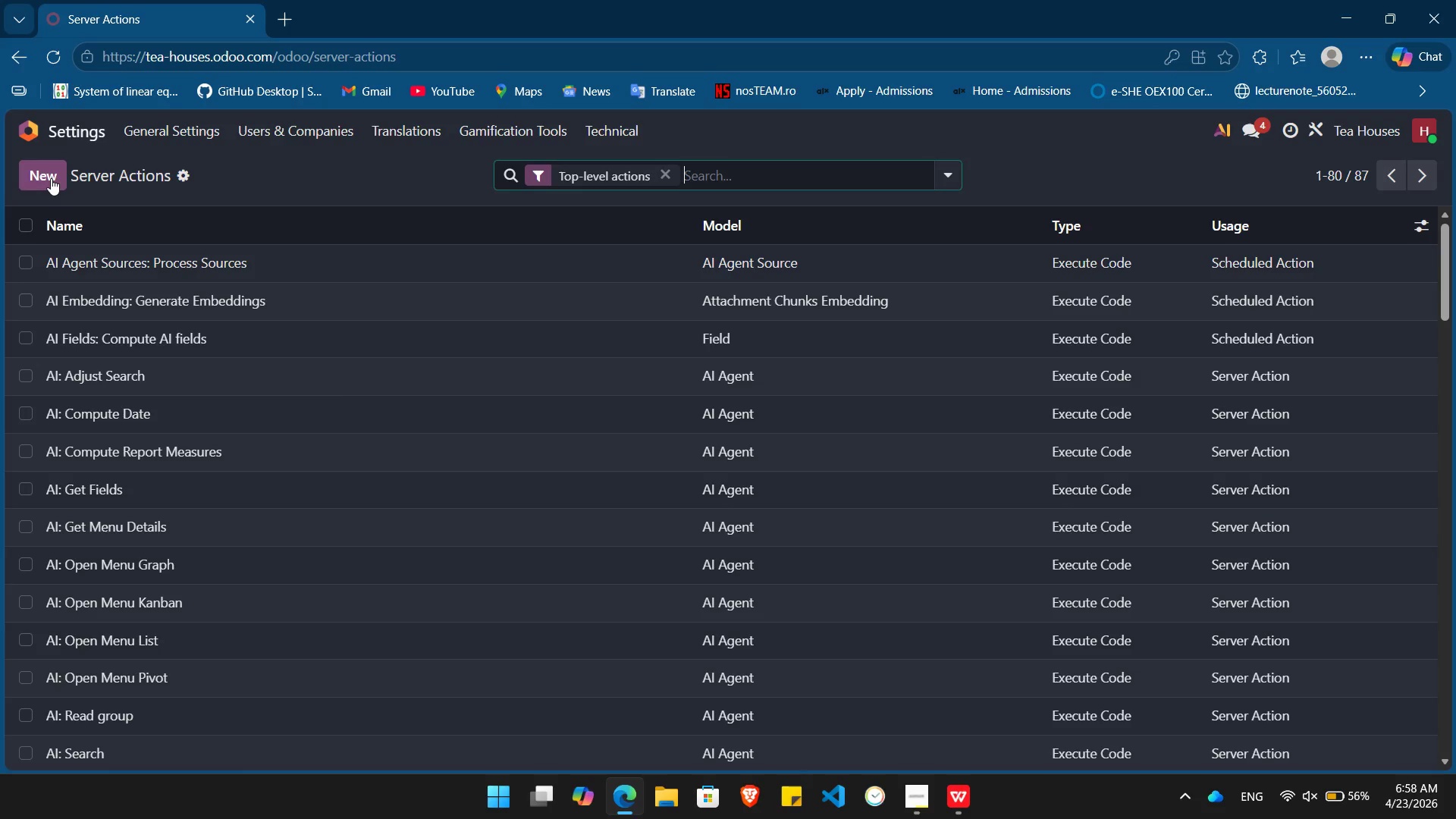 
left_click([51, 178])
 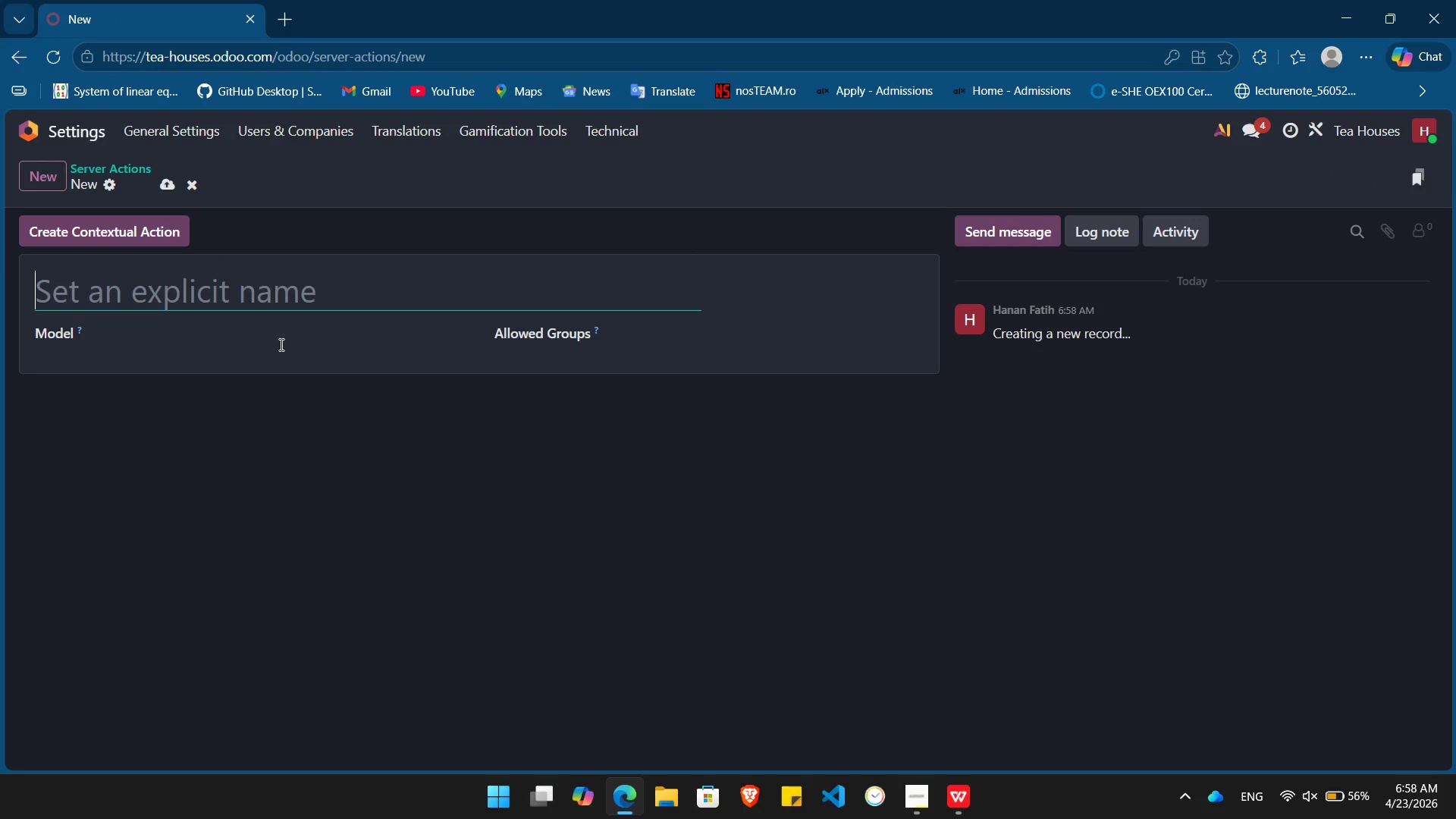 
wait(6.34)
 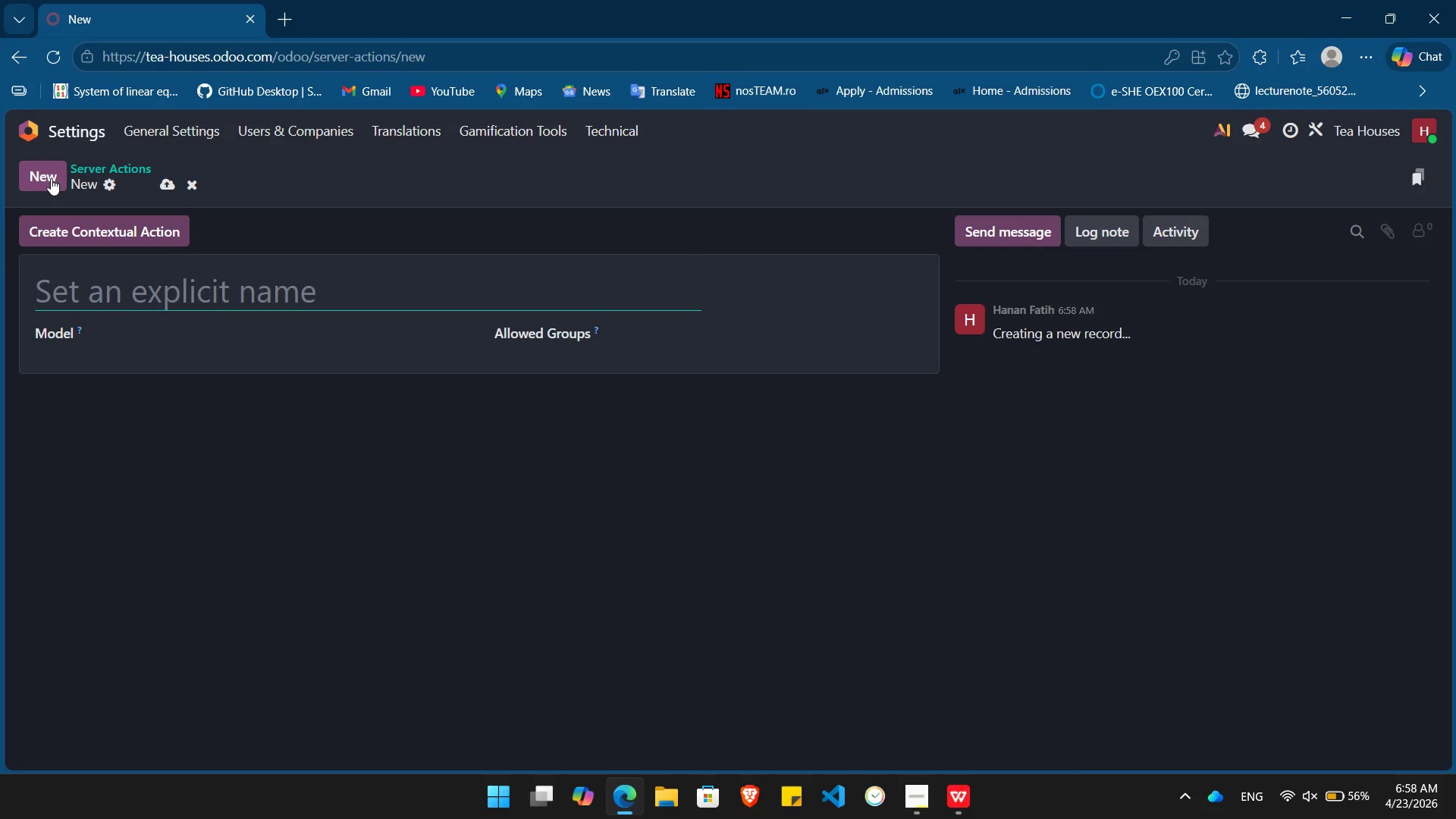 
type(Tag Survey as Cmpleted)
 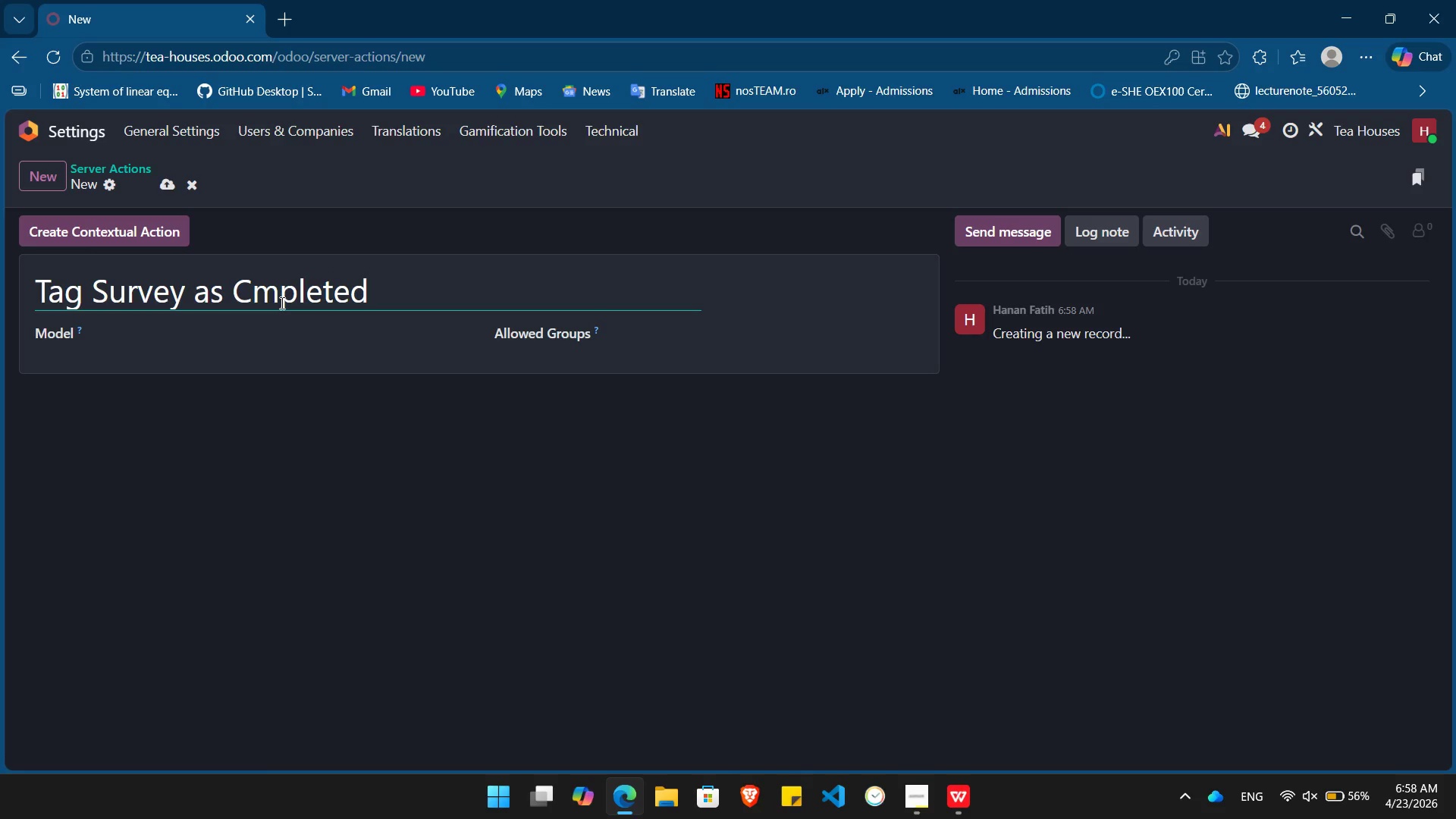 
left_click([224, 343])
 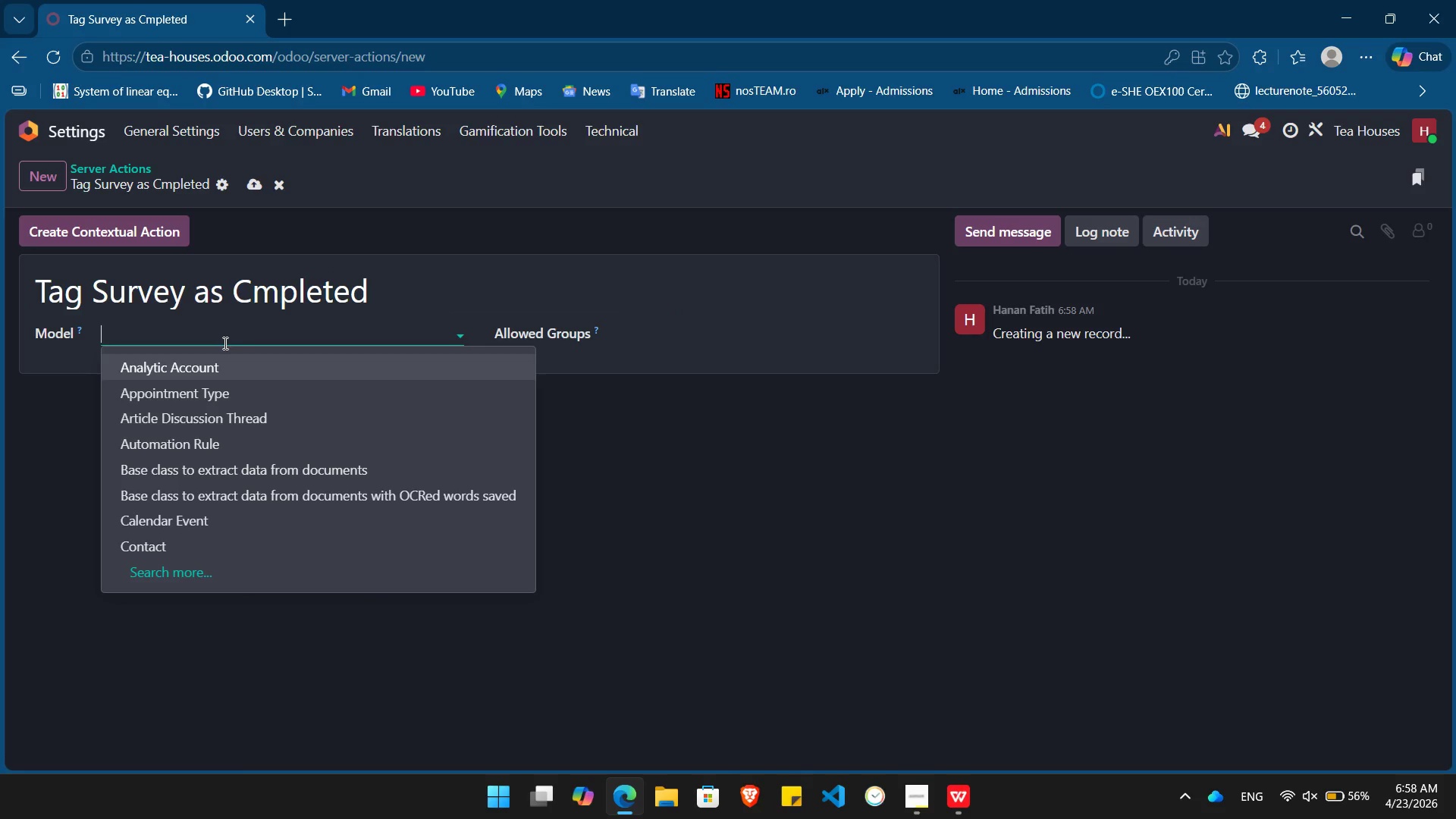 
type(Con)
 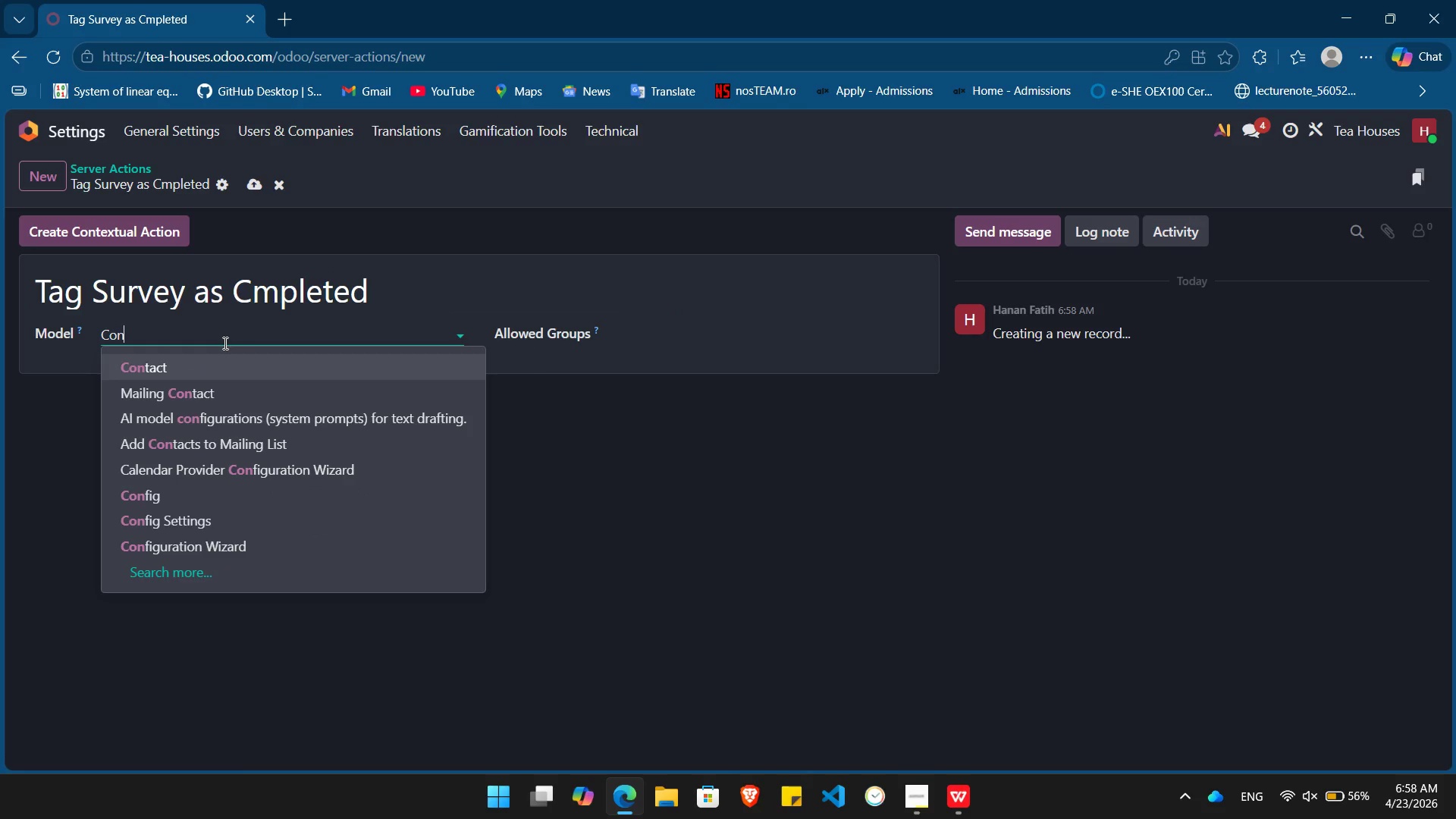 
key(Enter)
 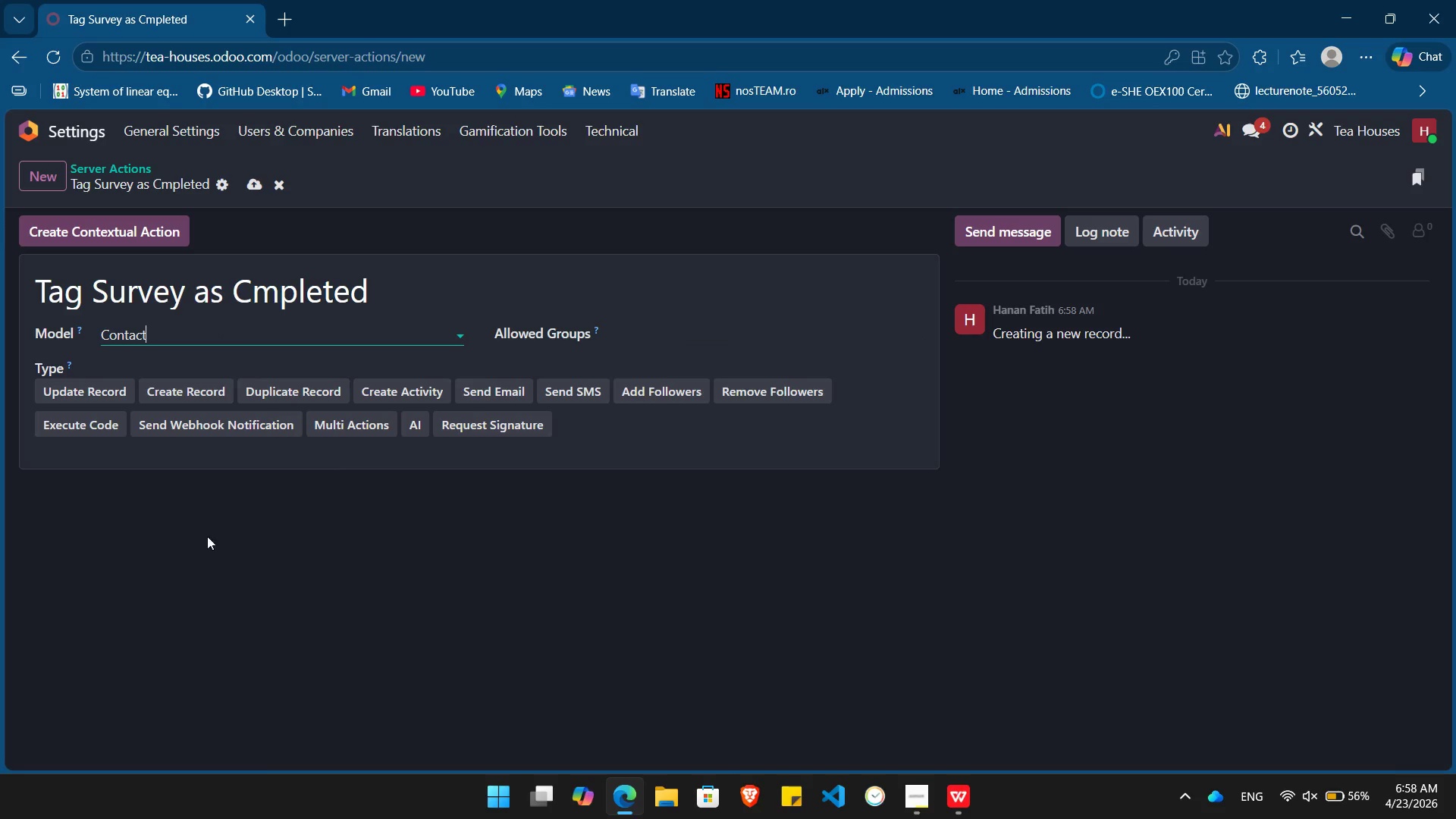 
wait(6.08)
 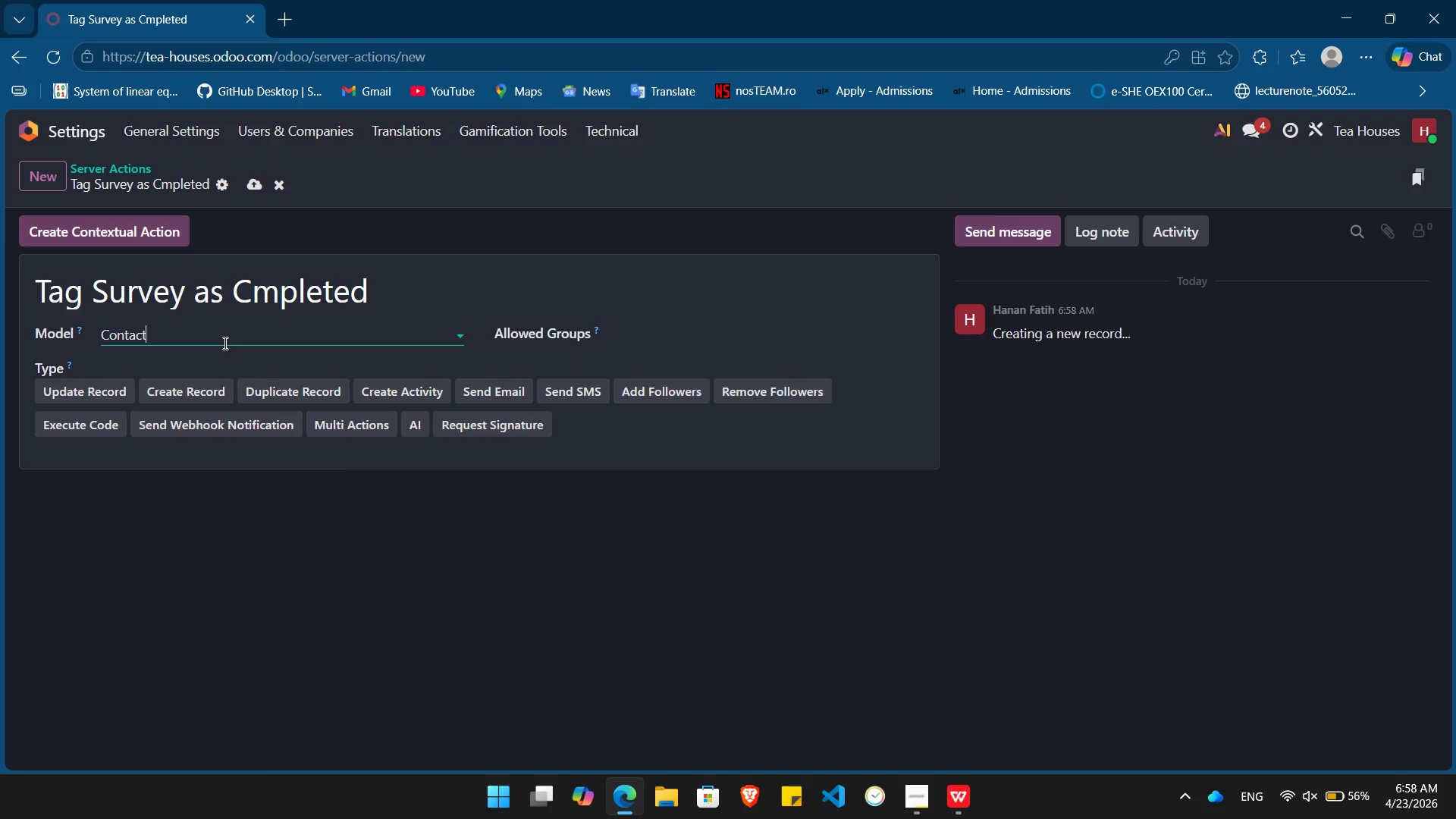 
left_click([89, 393])
 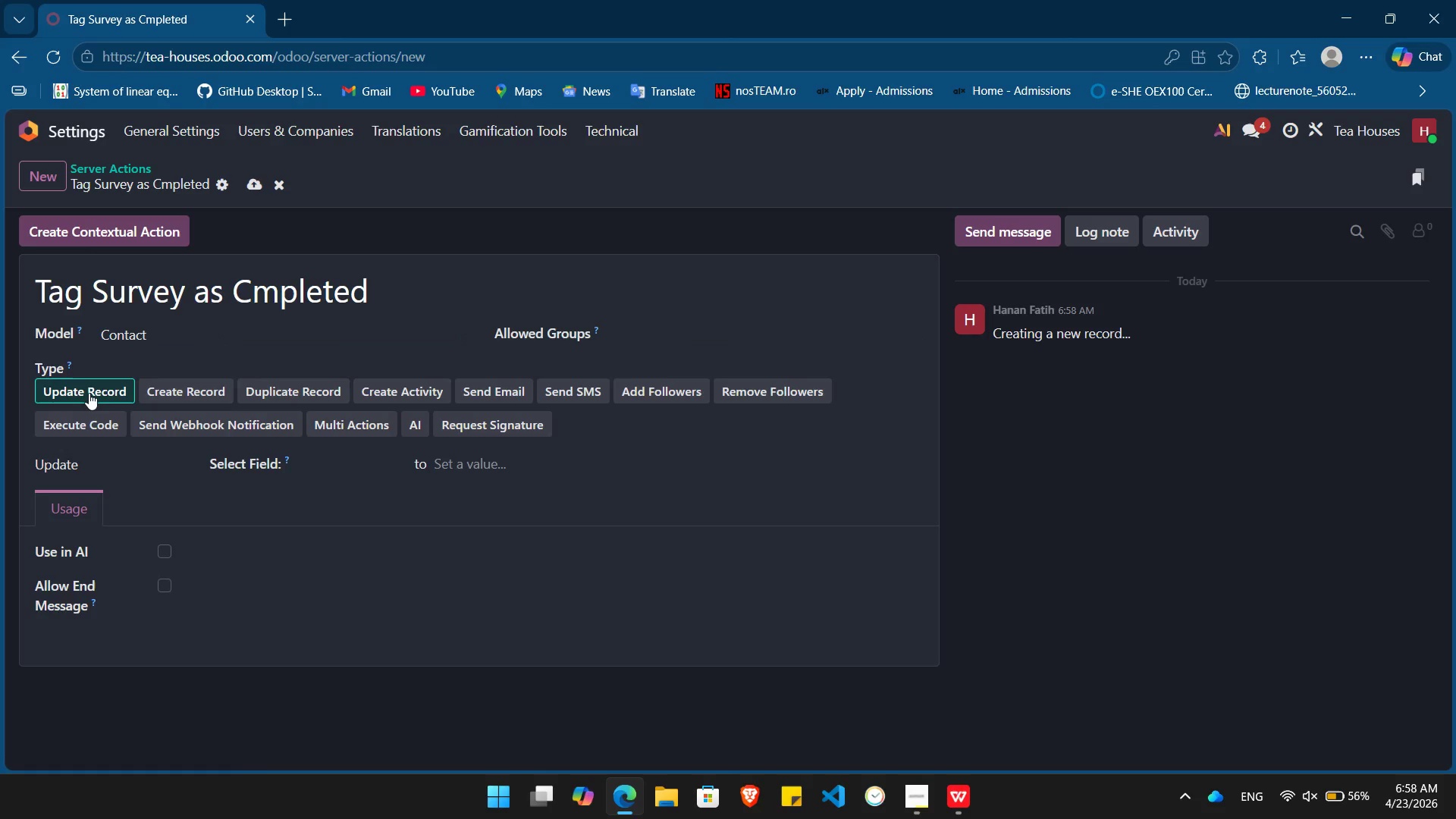 
wait(10.17)
 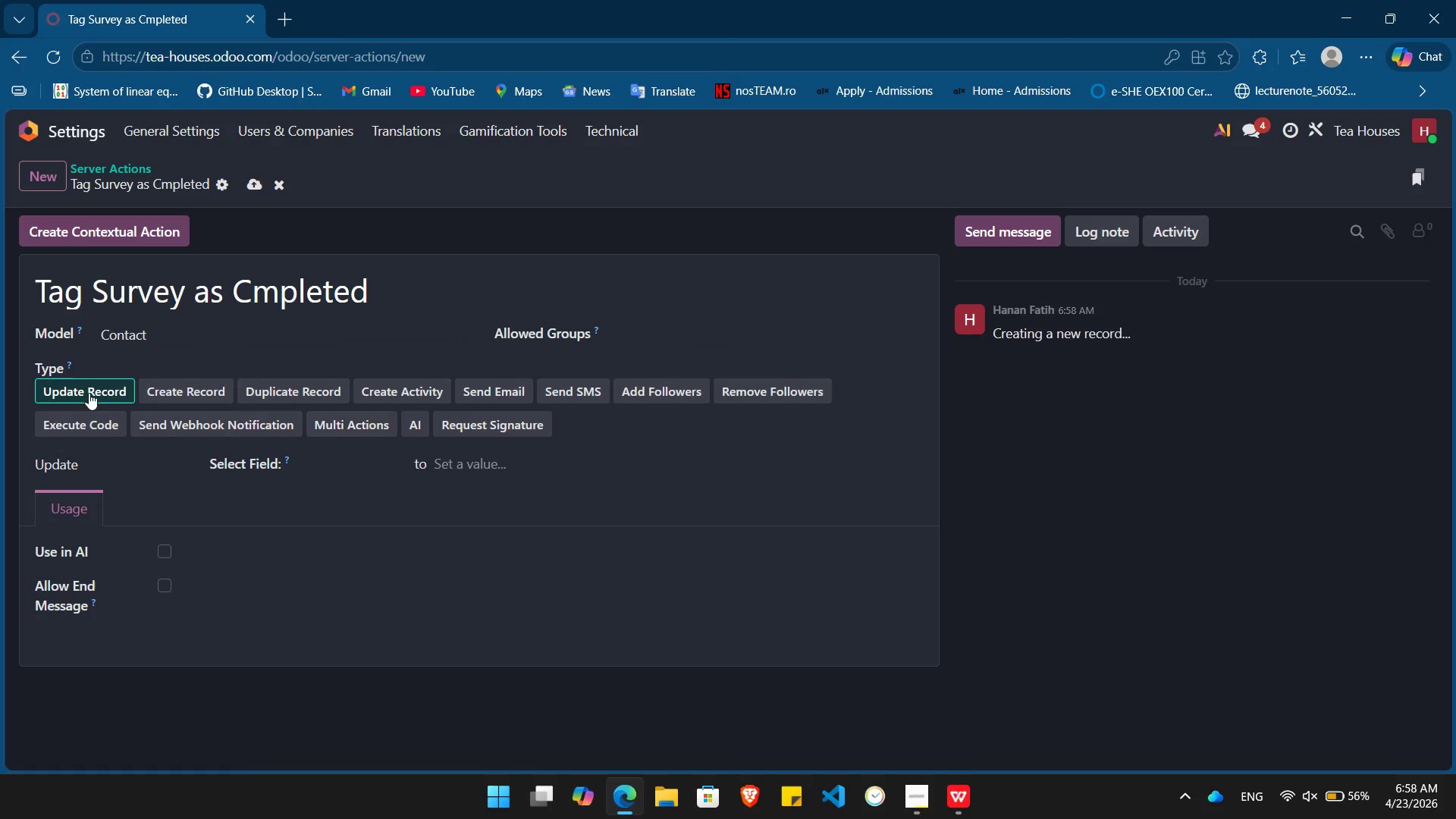 
left_click([352, 459])
 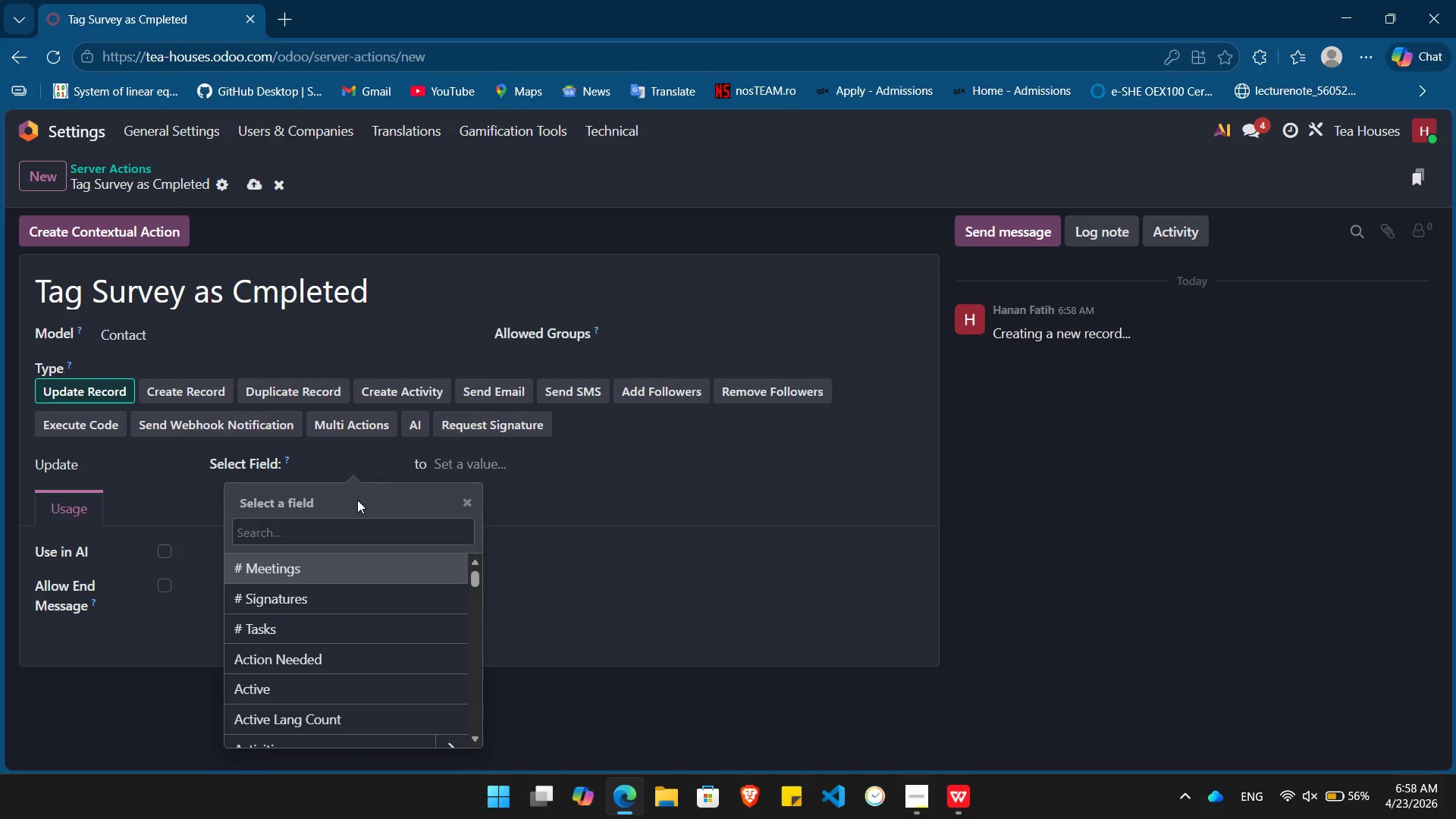 
type(ta)
 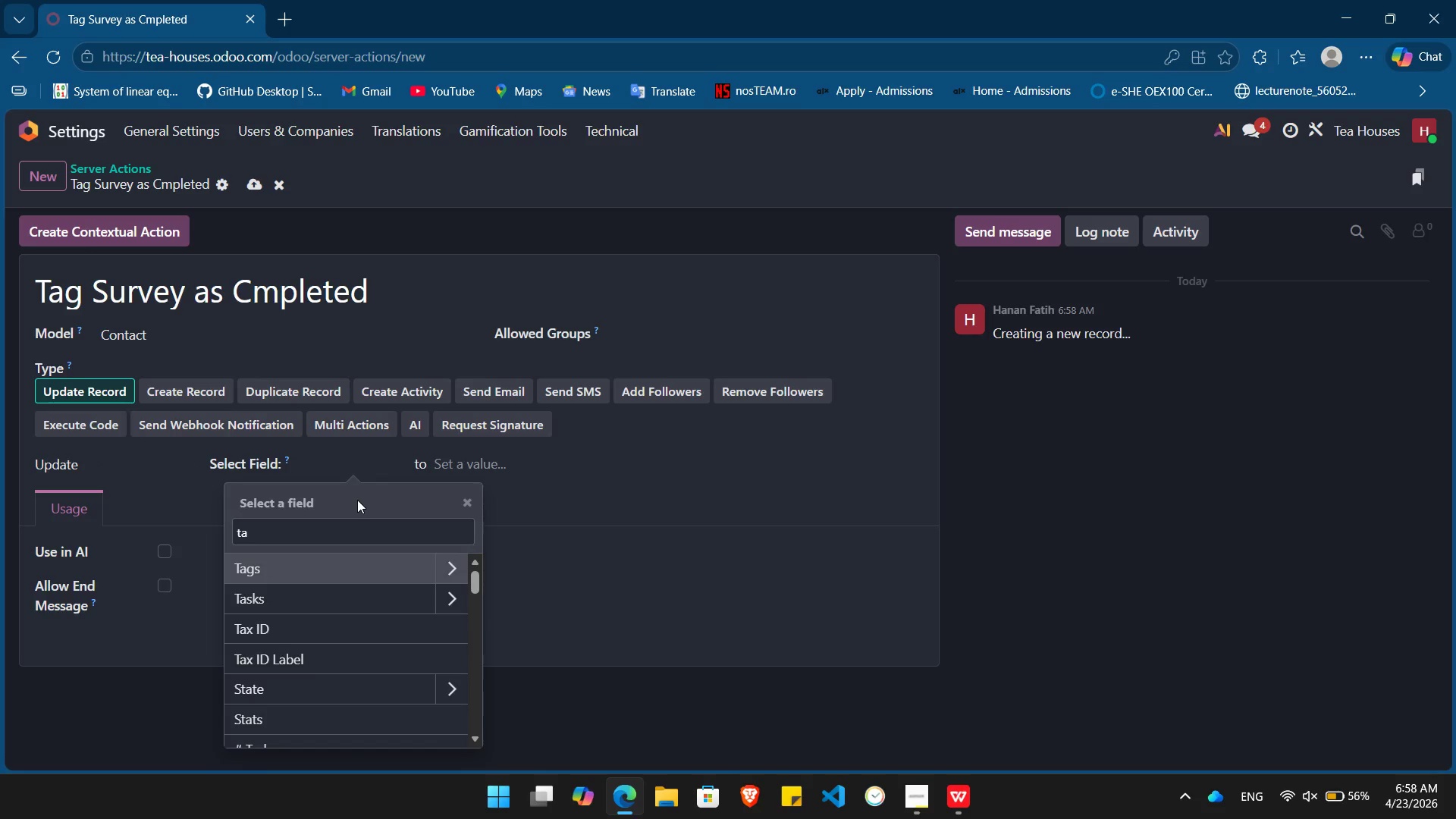 
key(Enter)
 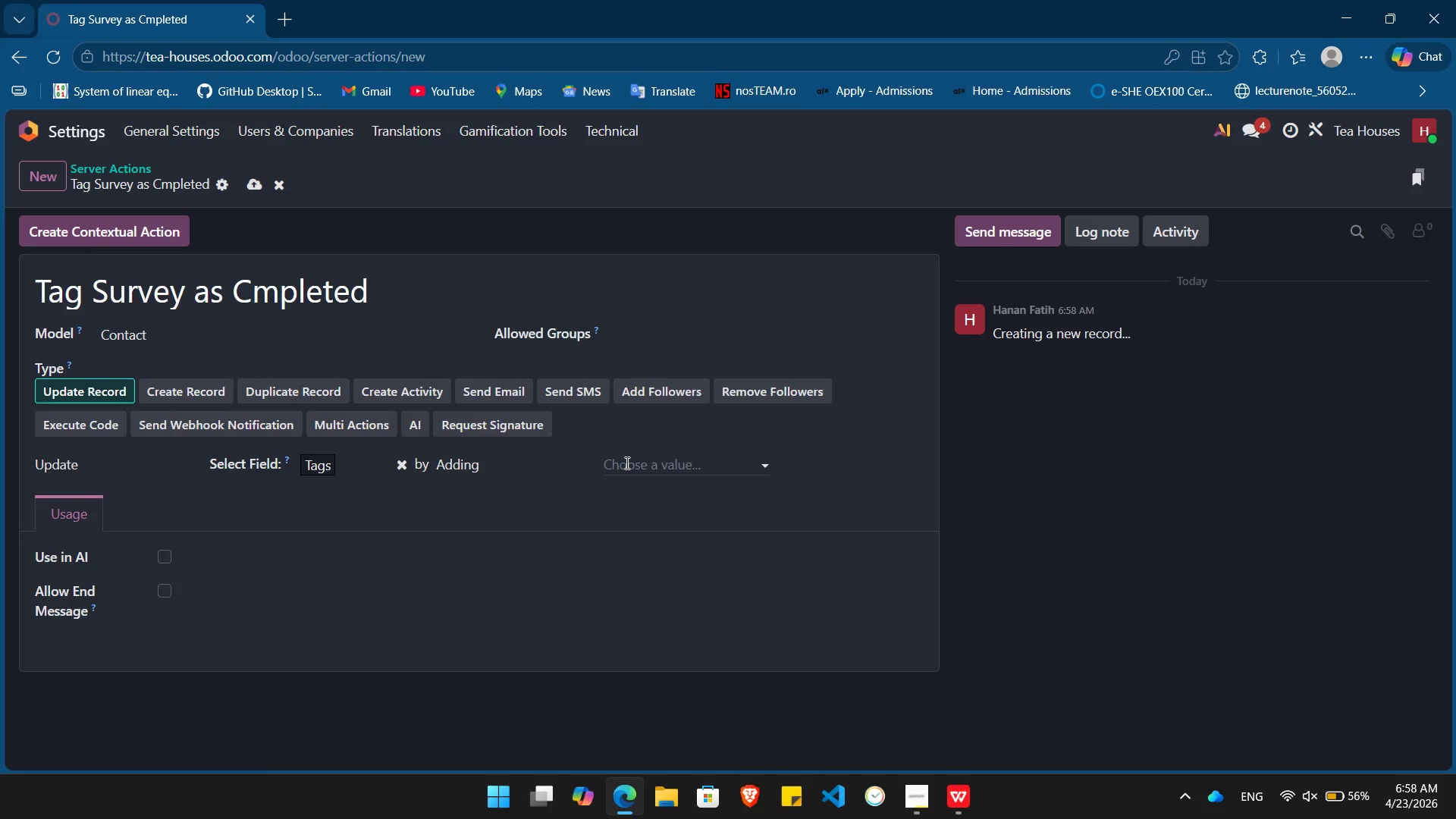 
wait(10.52)
 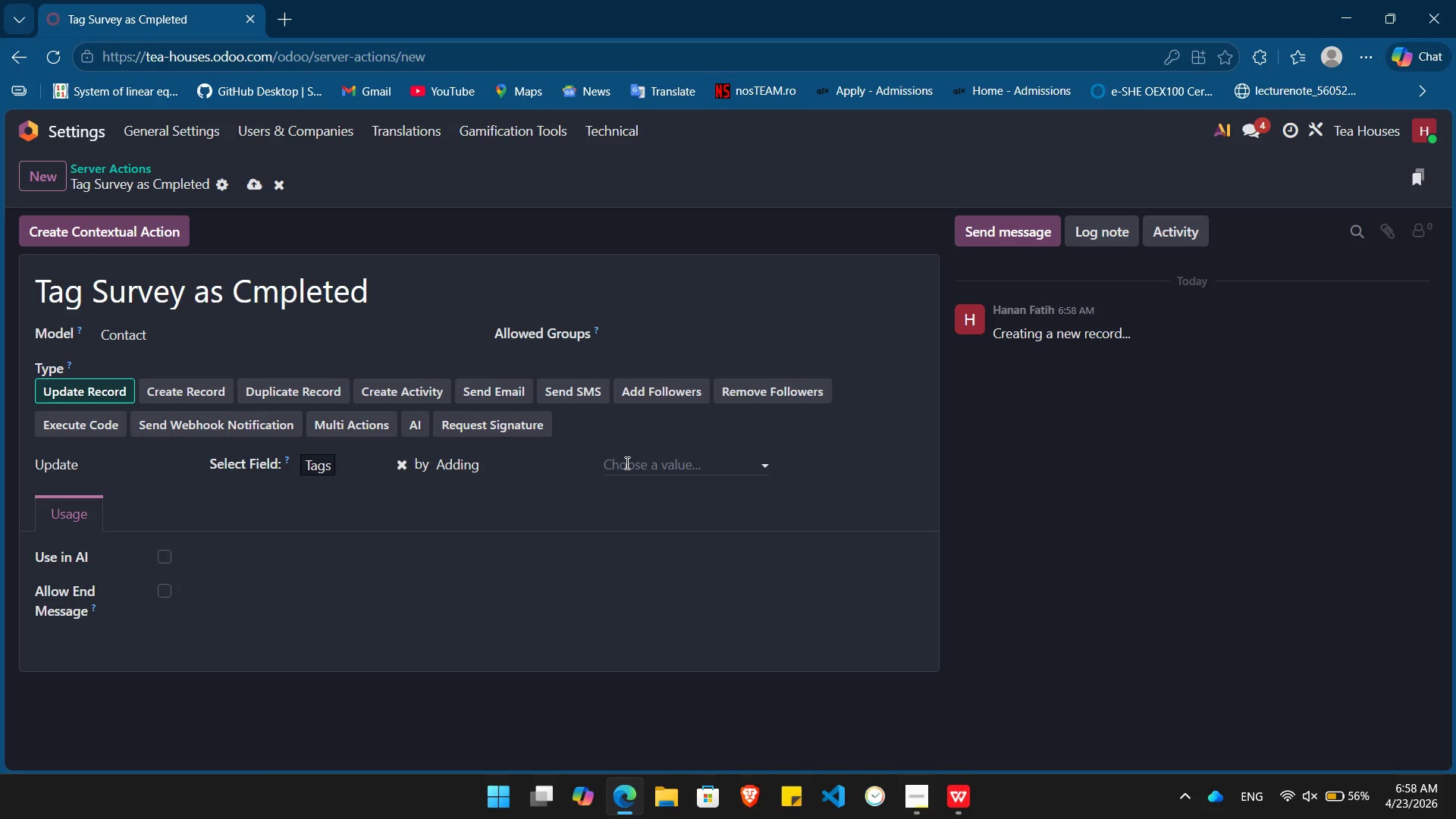 
left_click([519, 462])
 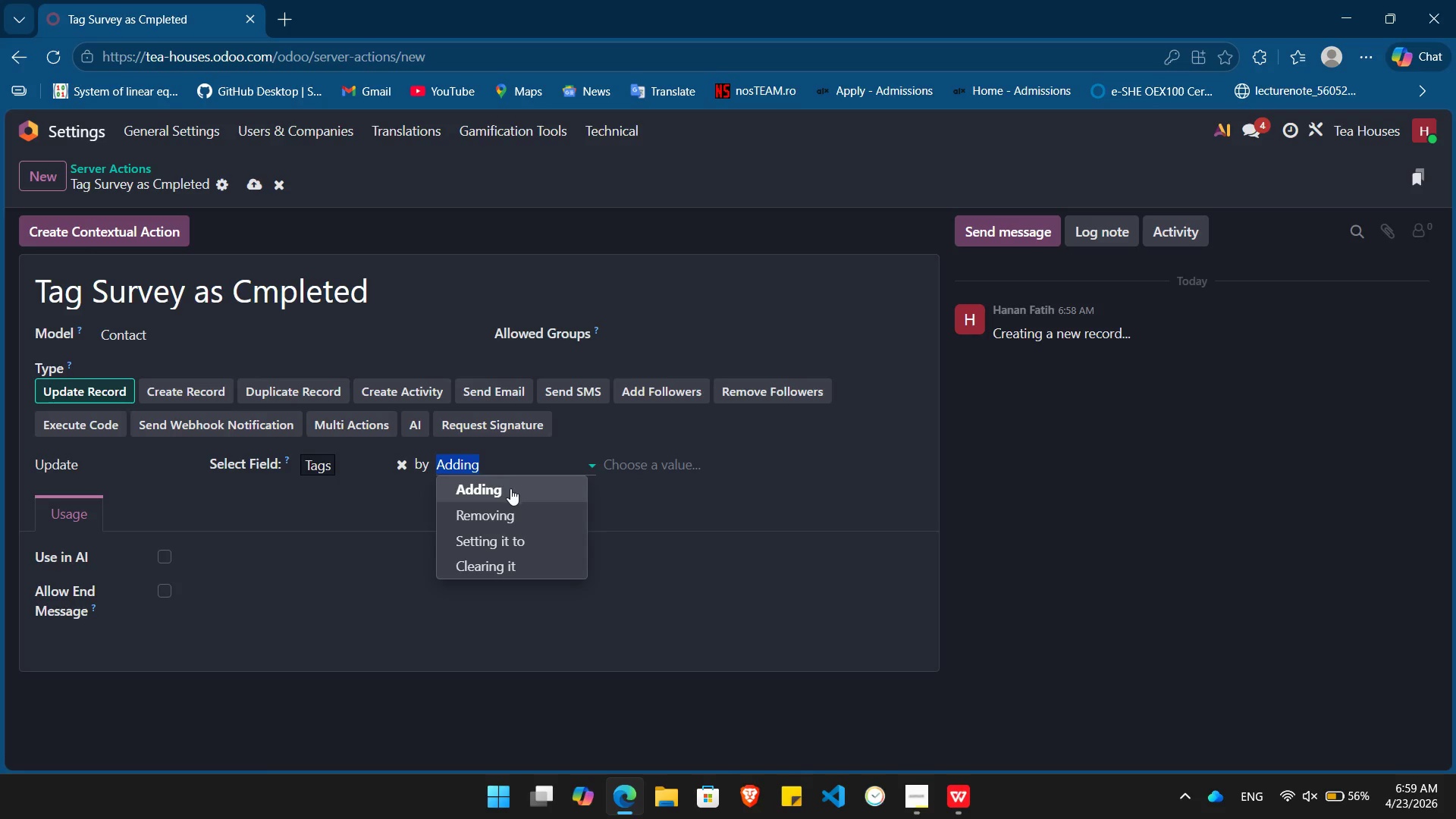 
left_click([510, 488])
 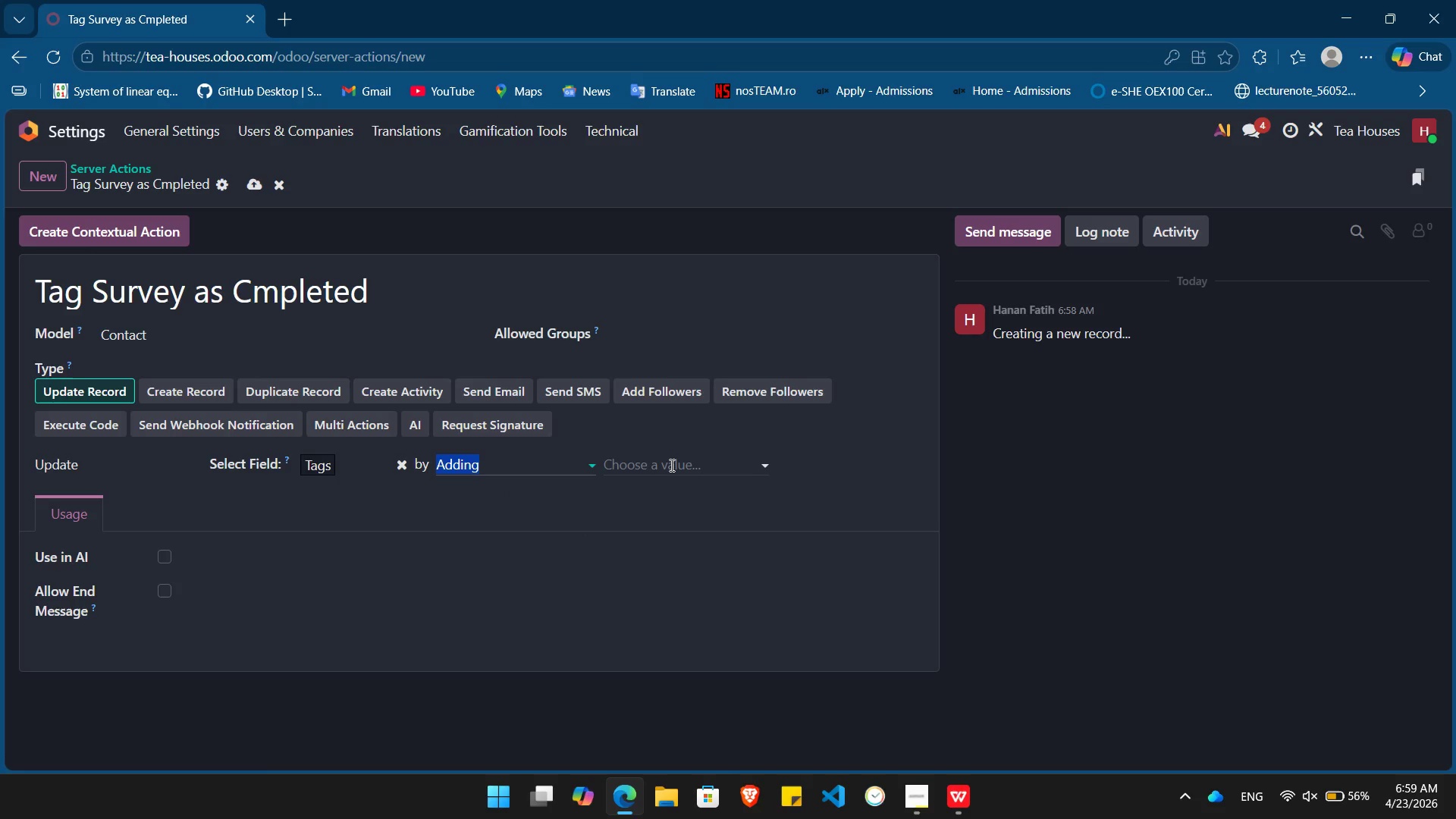 
left_click([670, 465])
 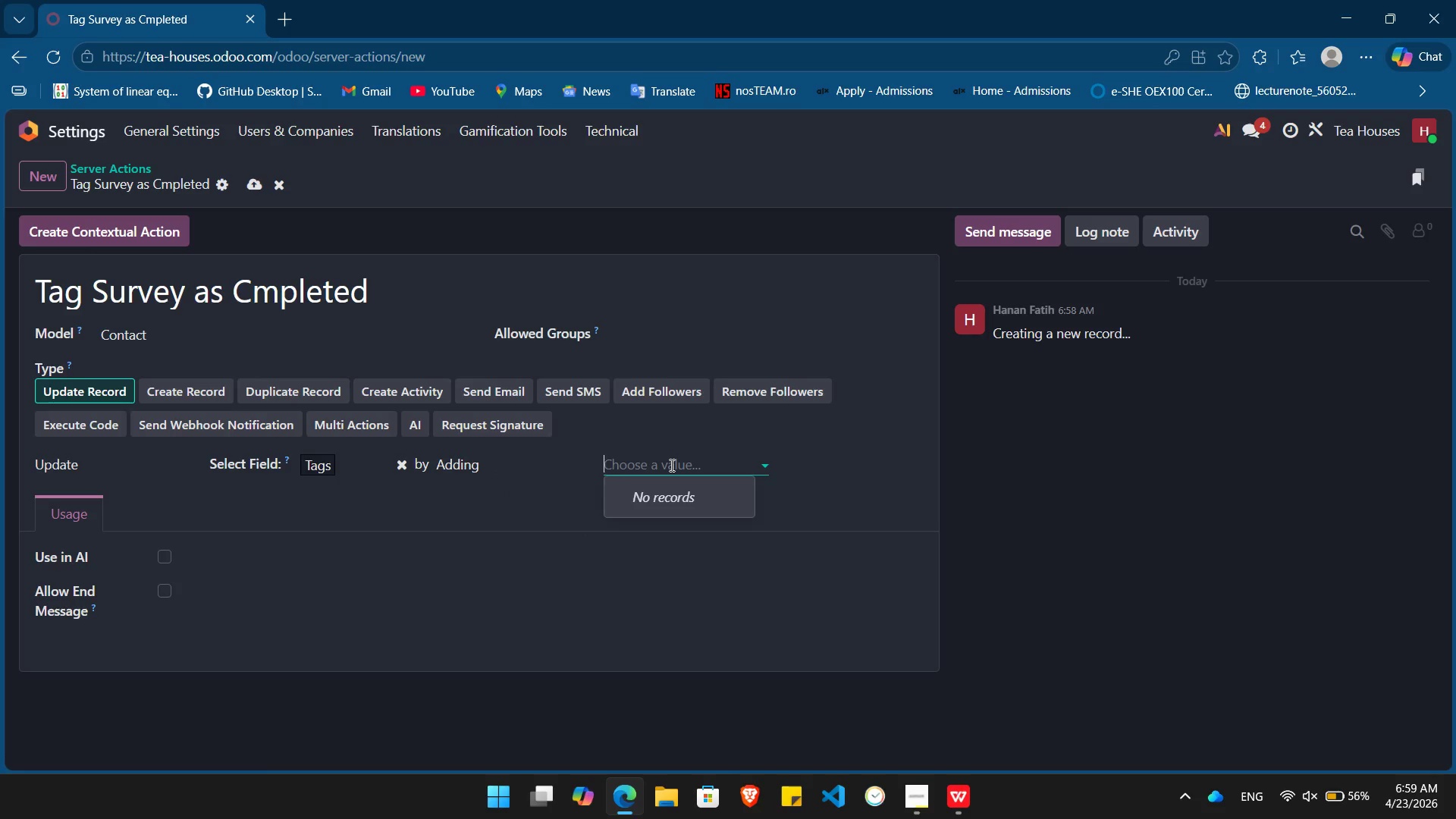 
type(Audit_DONE)
 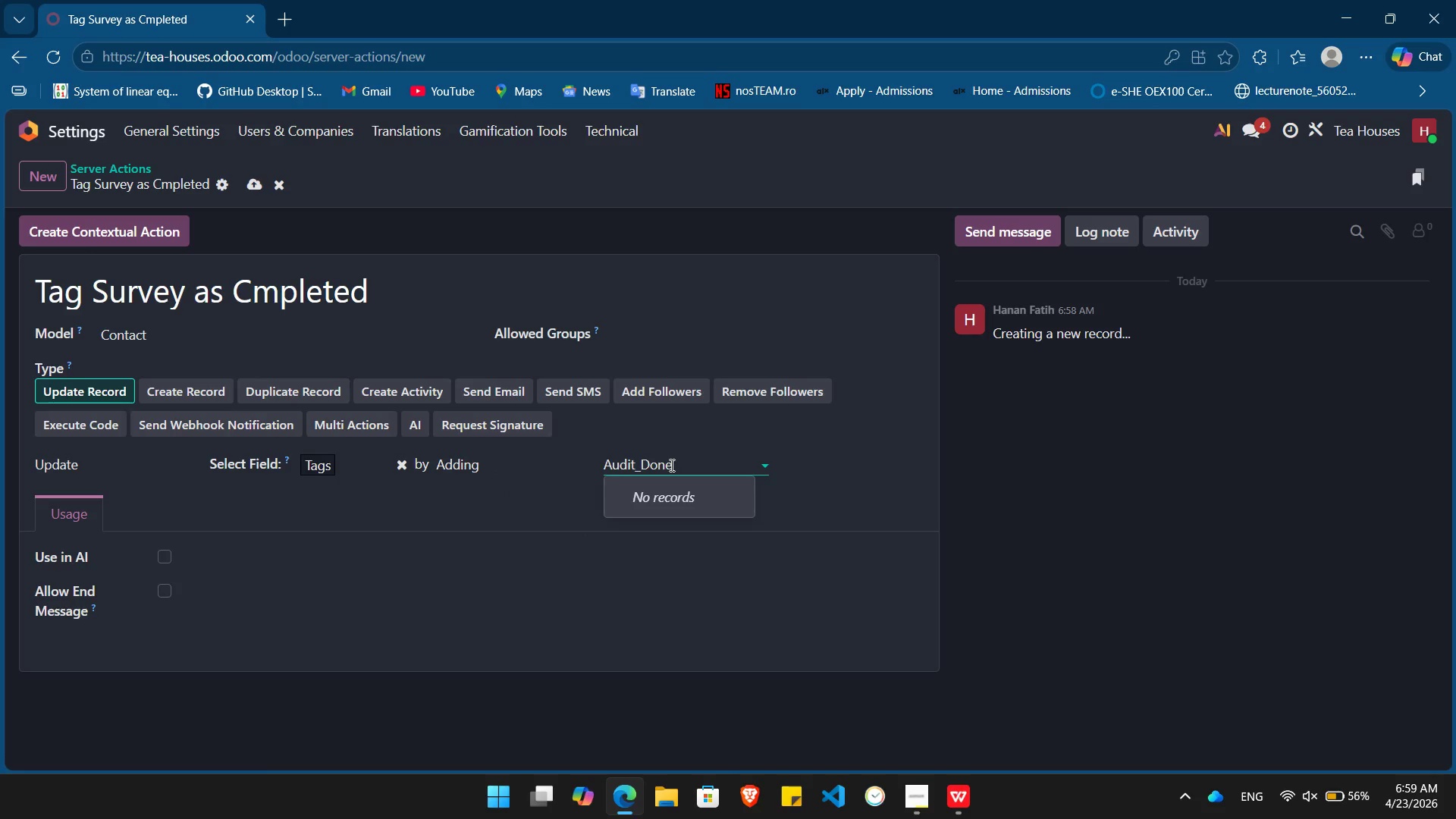 
wait(6.78)
 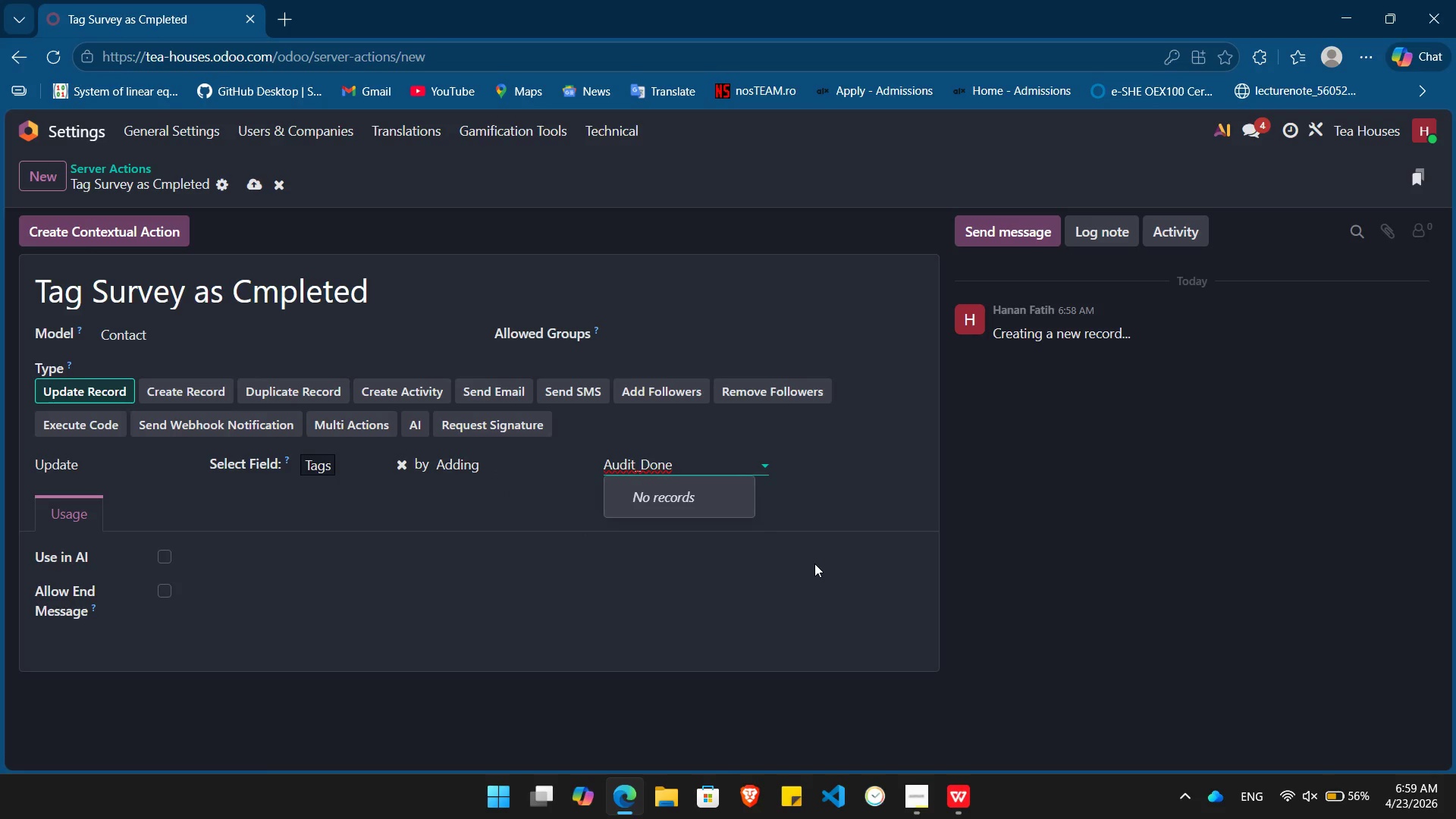 
left_click([814, 563])
 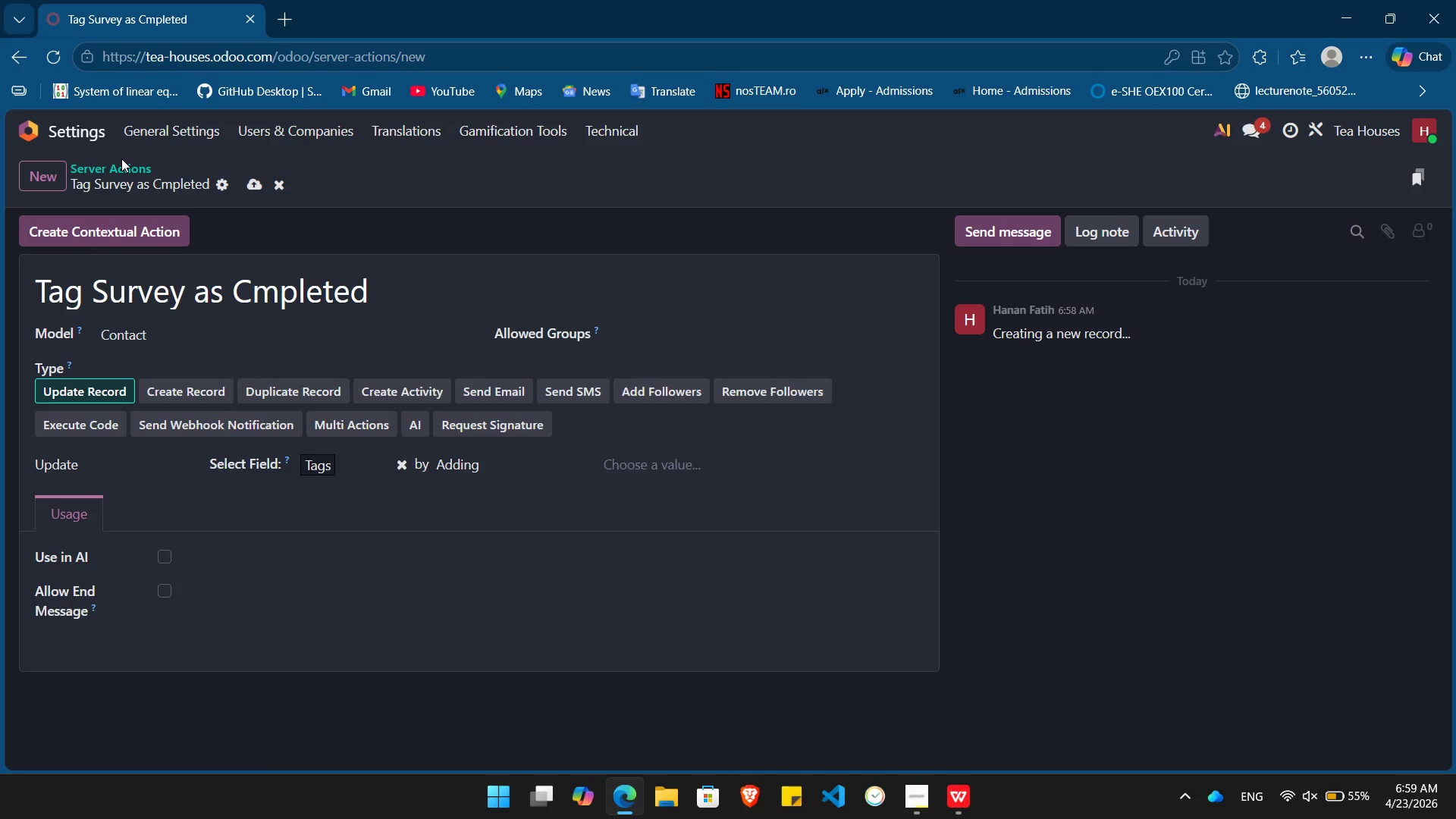 
wait(6.59)
 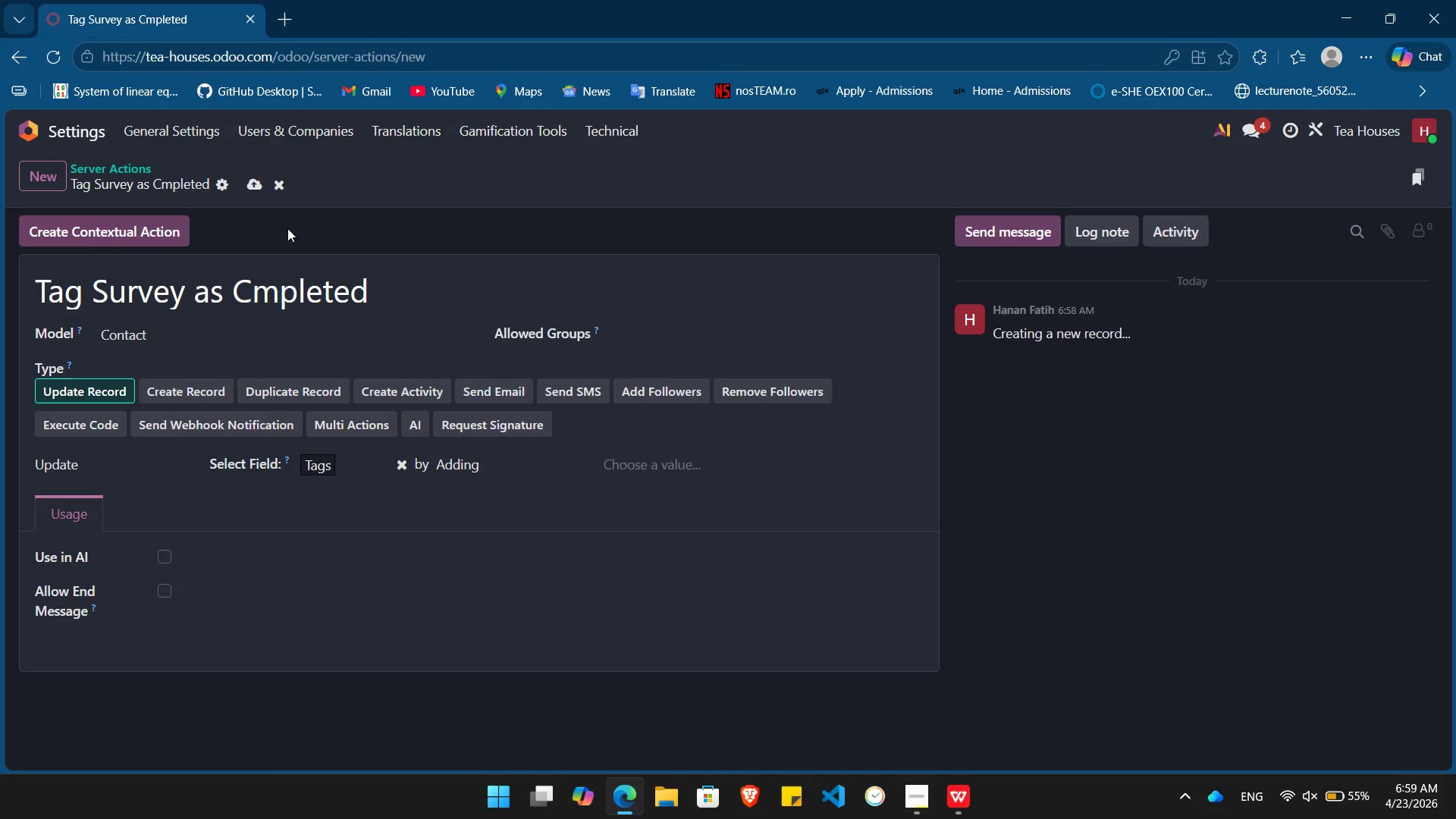 
left_click([287, 220])
 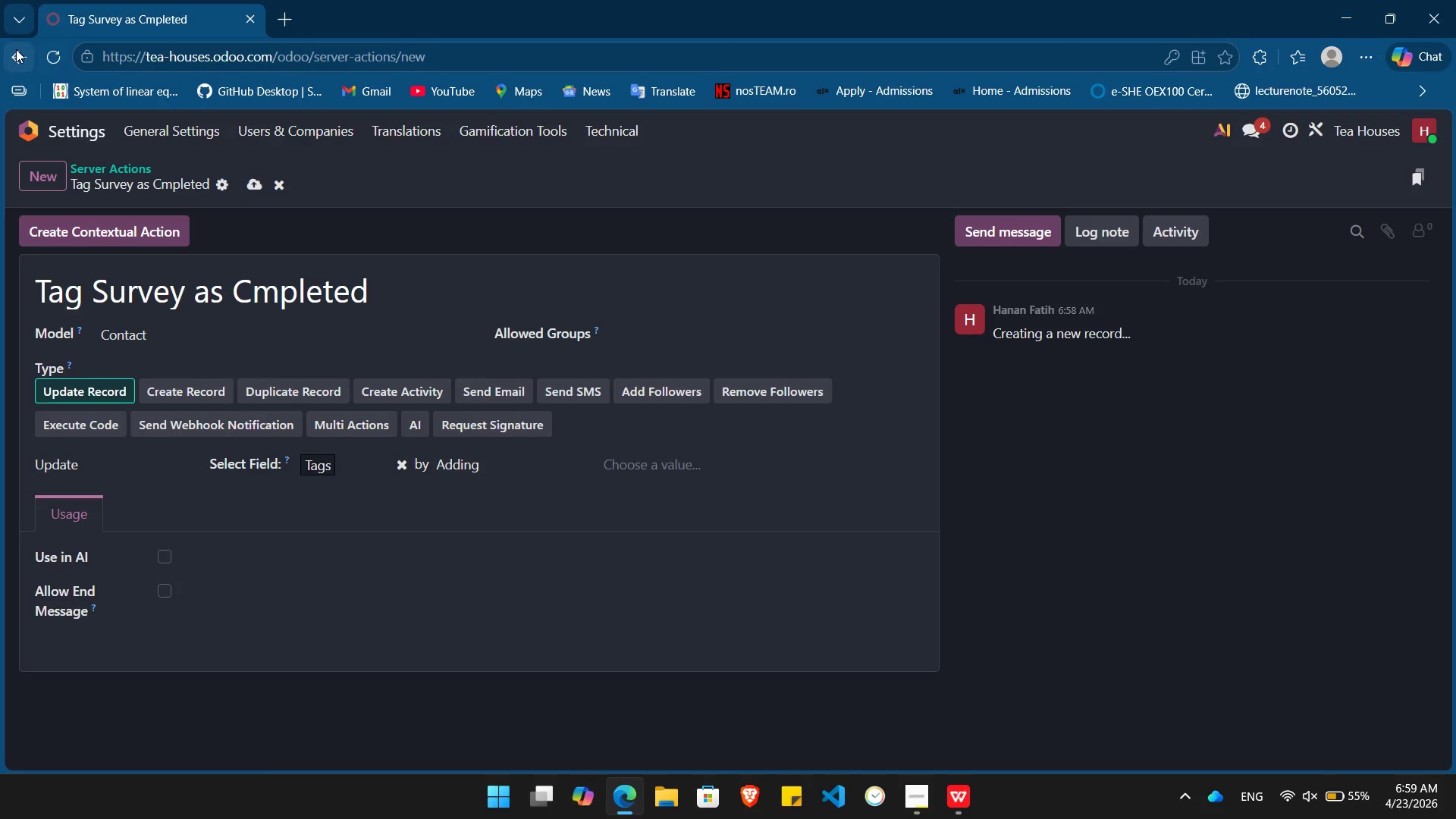 
left_click([16, 49])
 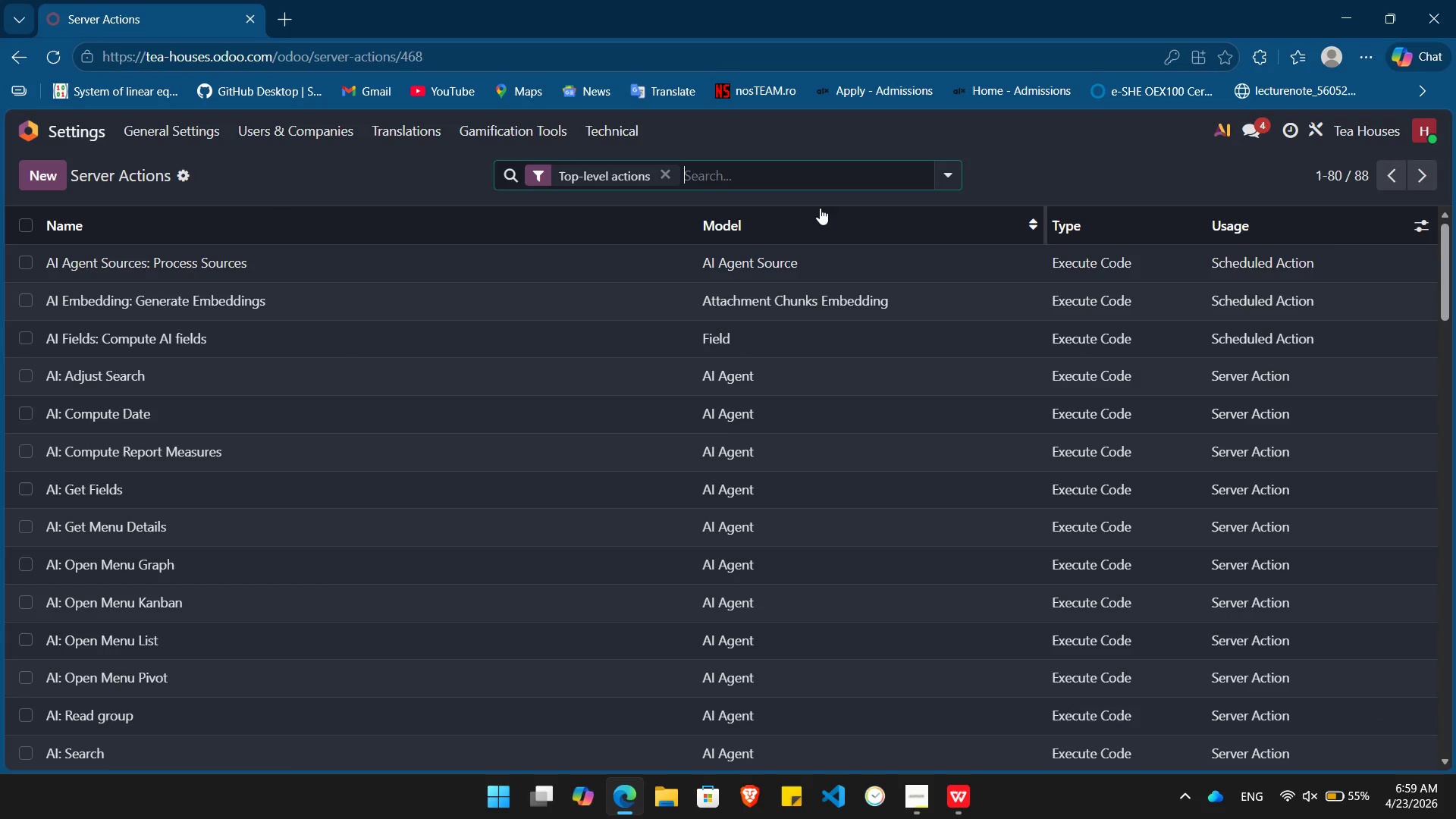 
wait(8.22)
 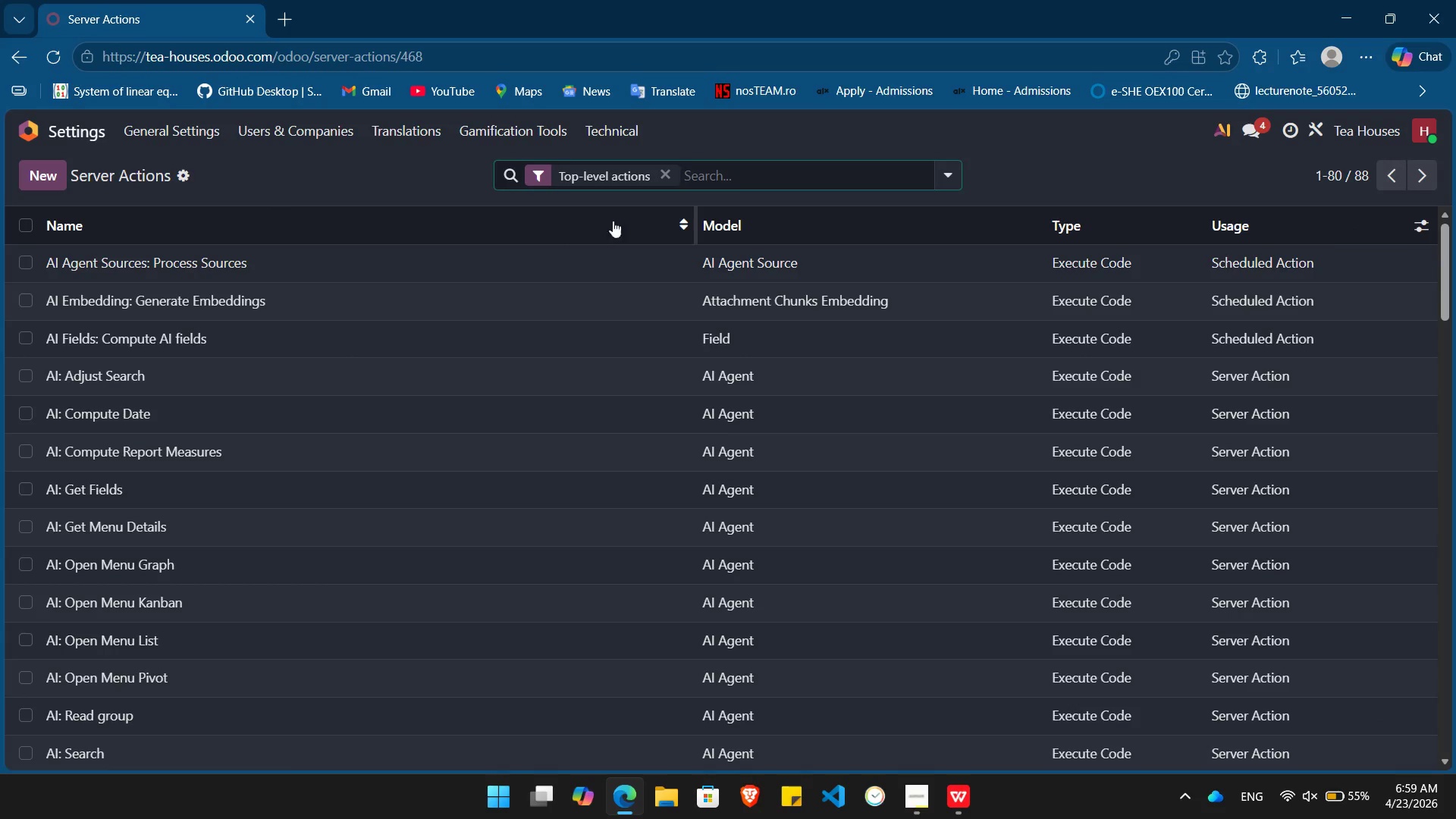 
type(Tag)
 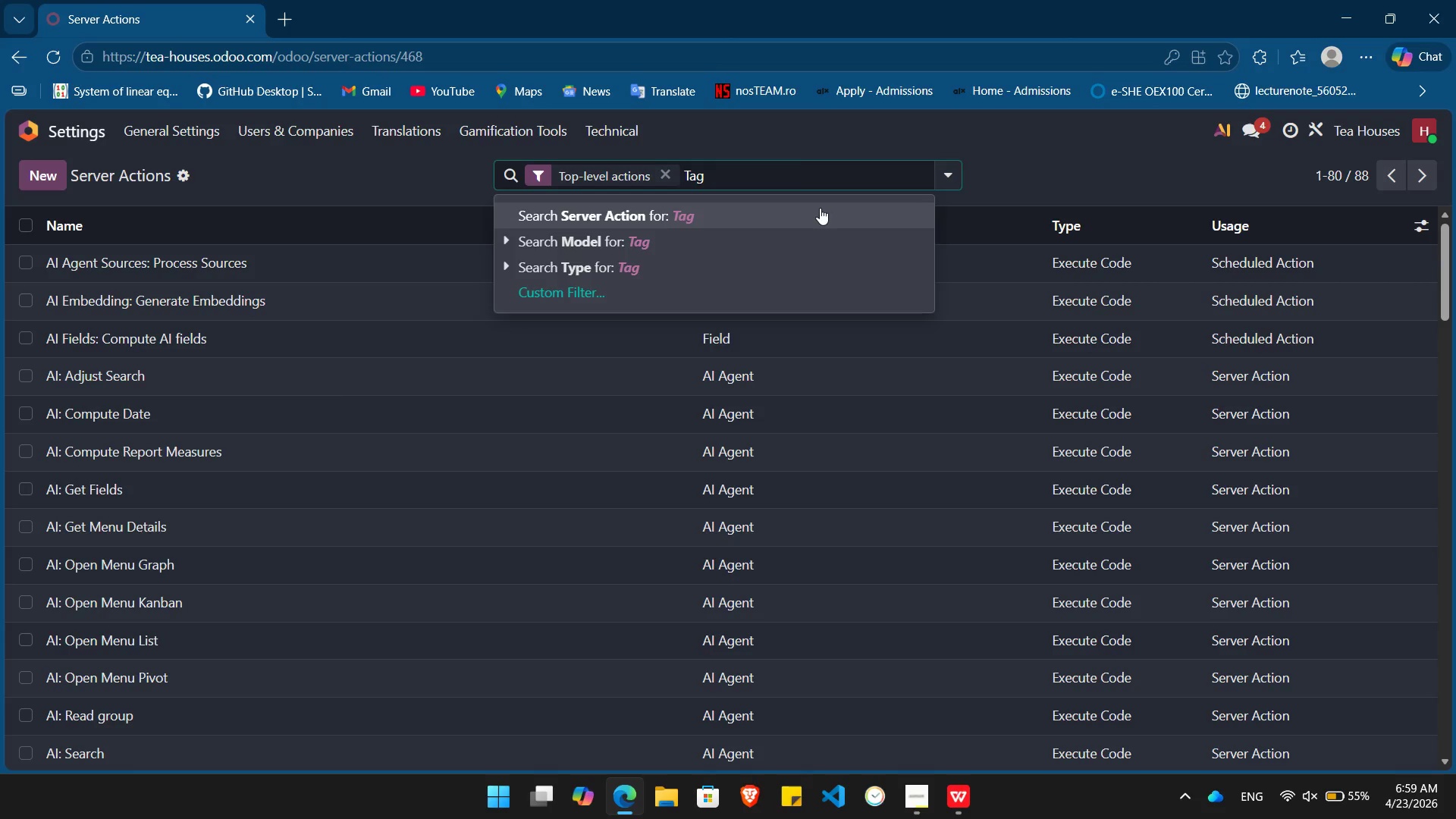 
key(Enter)
 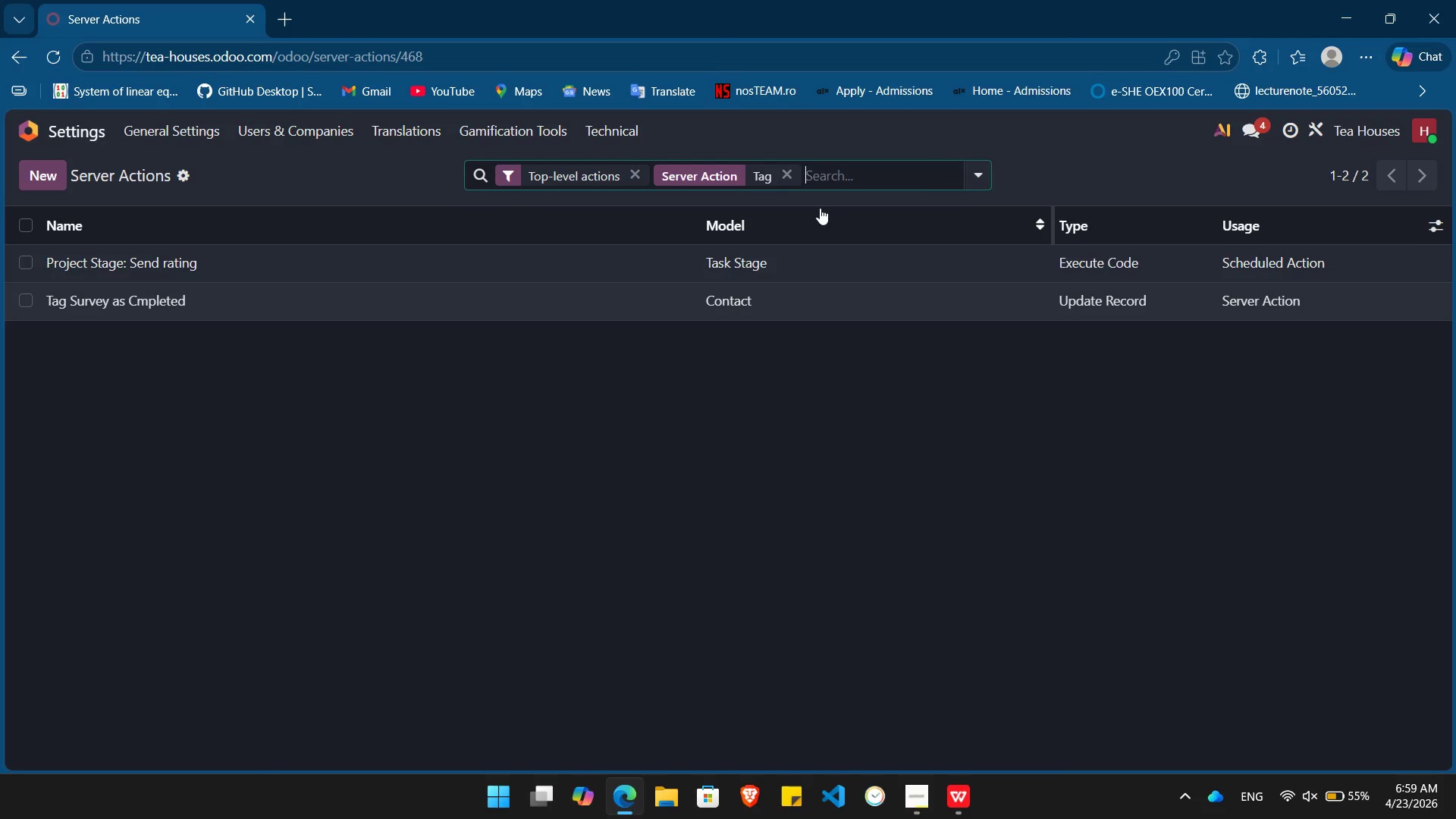 
hold_key(key=Backspace, duration=0.78)
 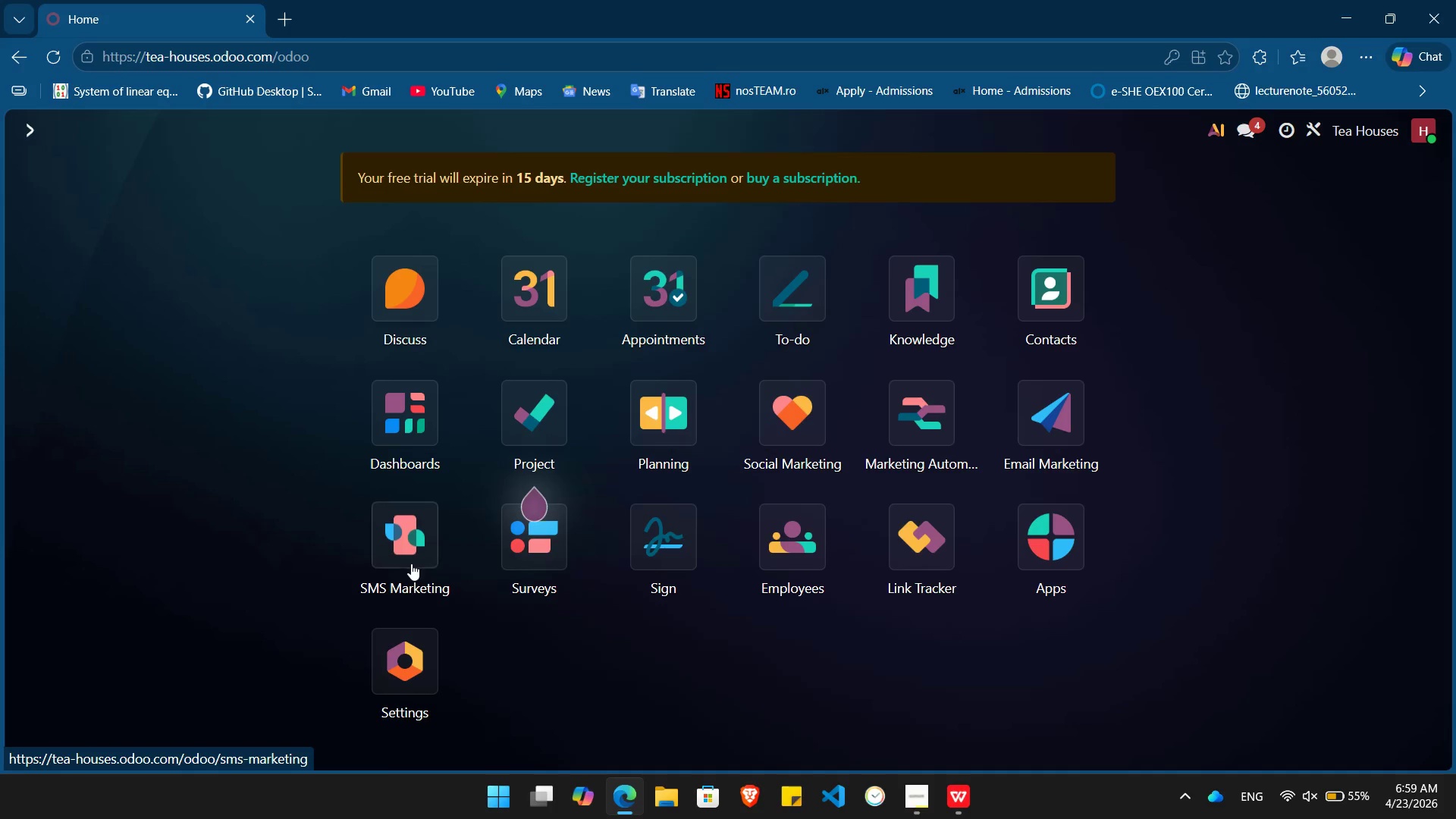 
left_click([548, 560])
 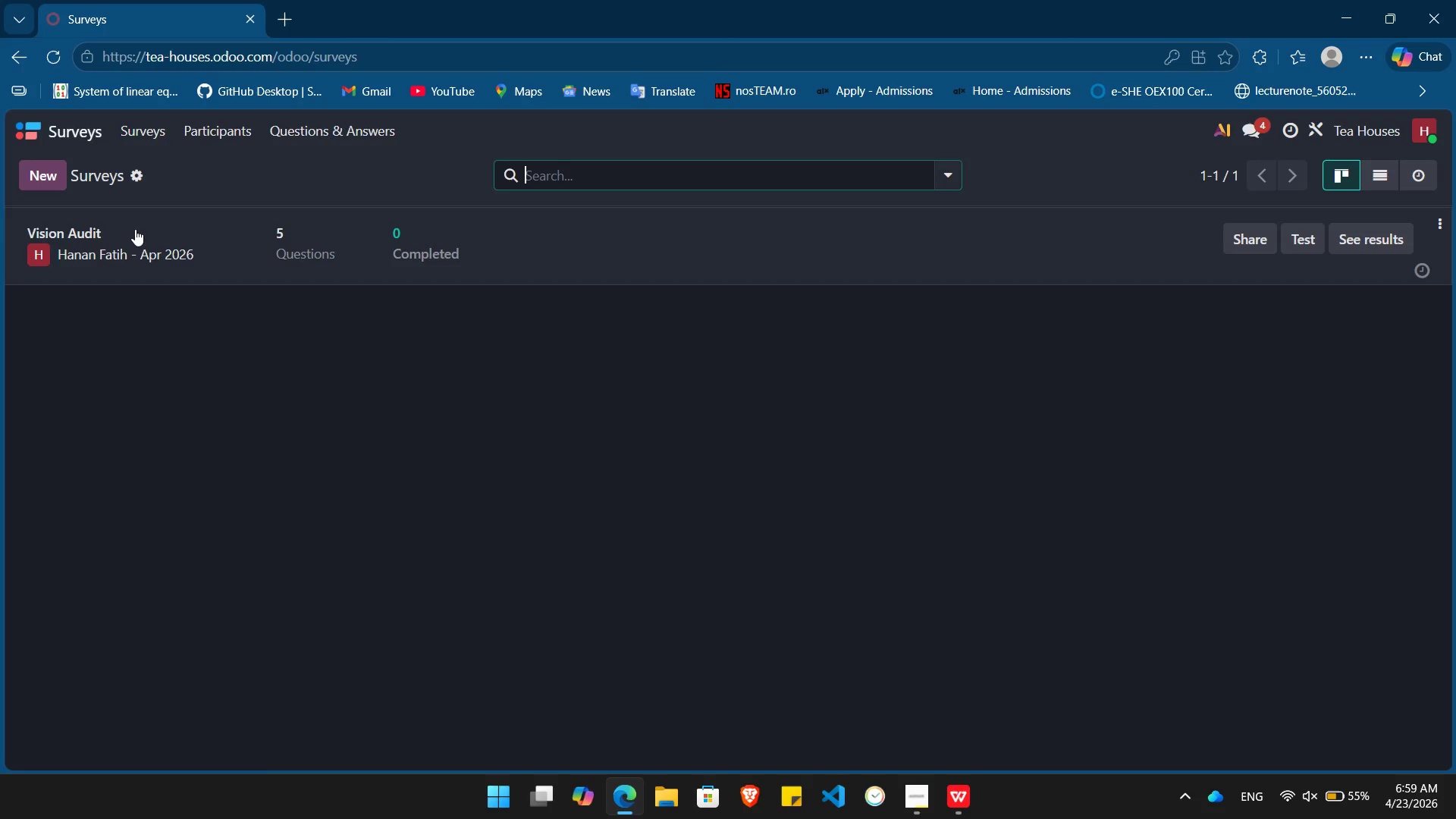 
left_click([135, 229])
 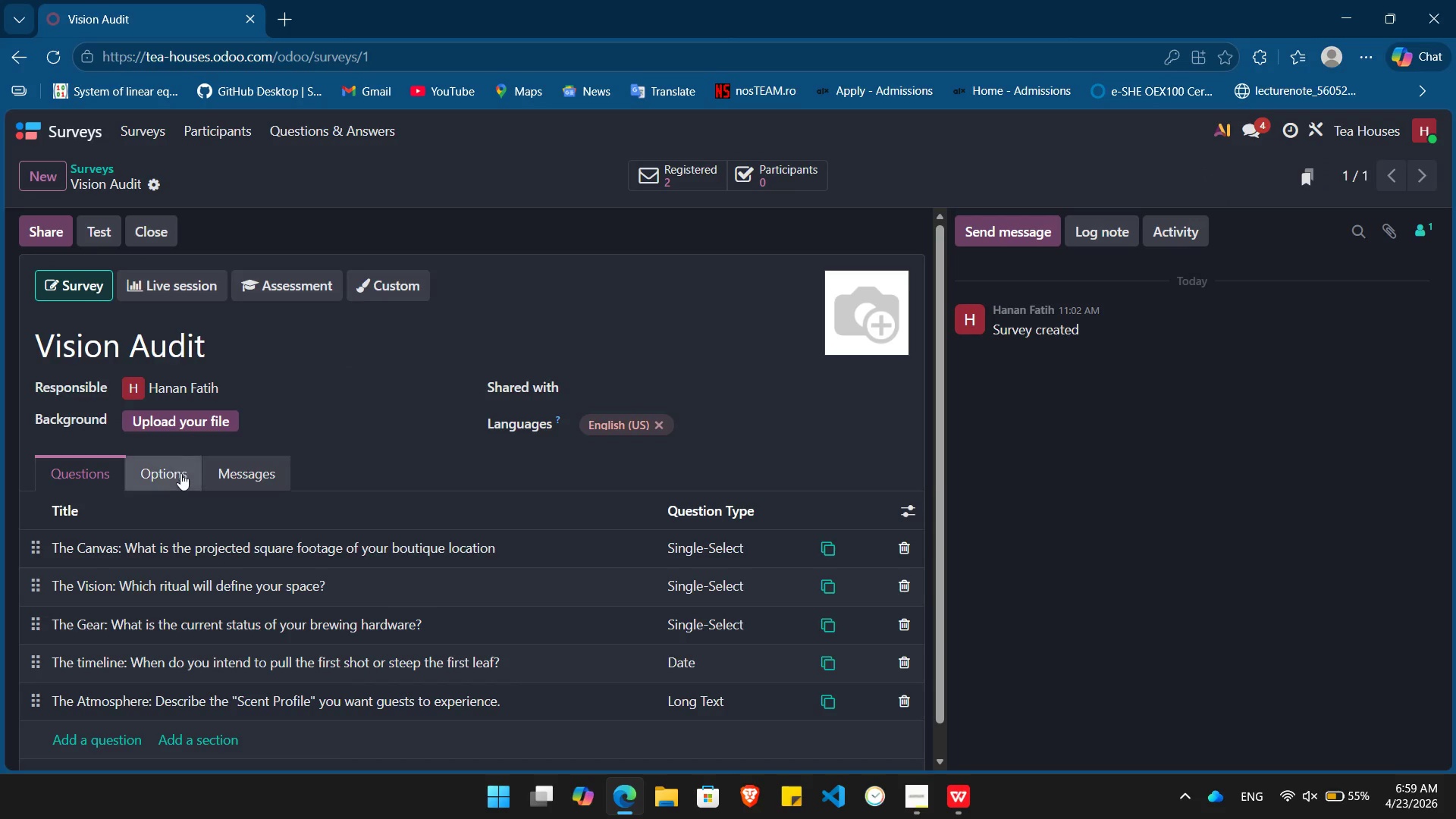 
left_click([180, 475])
 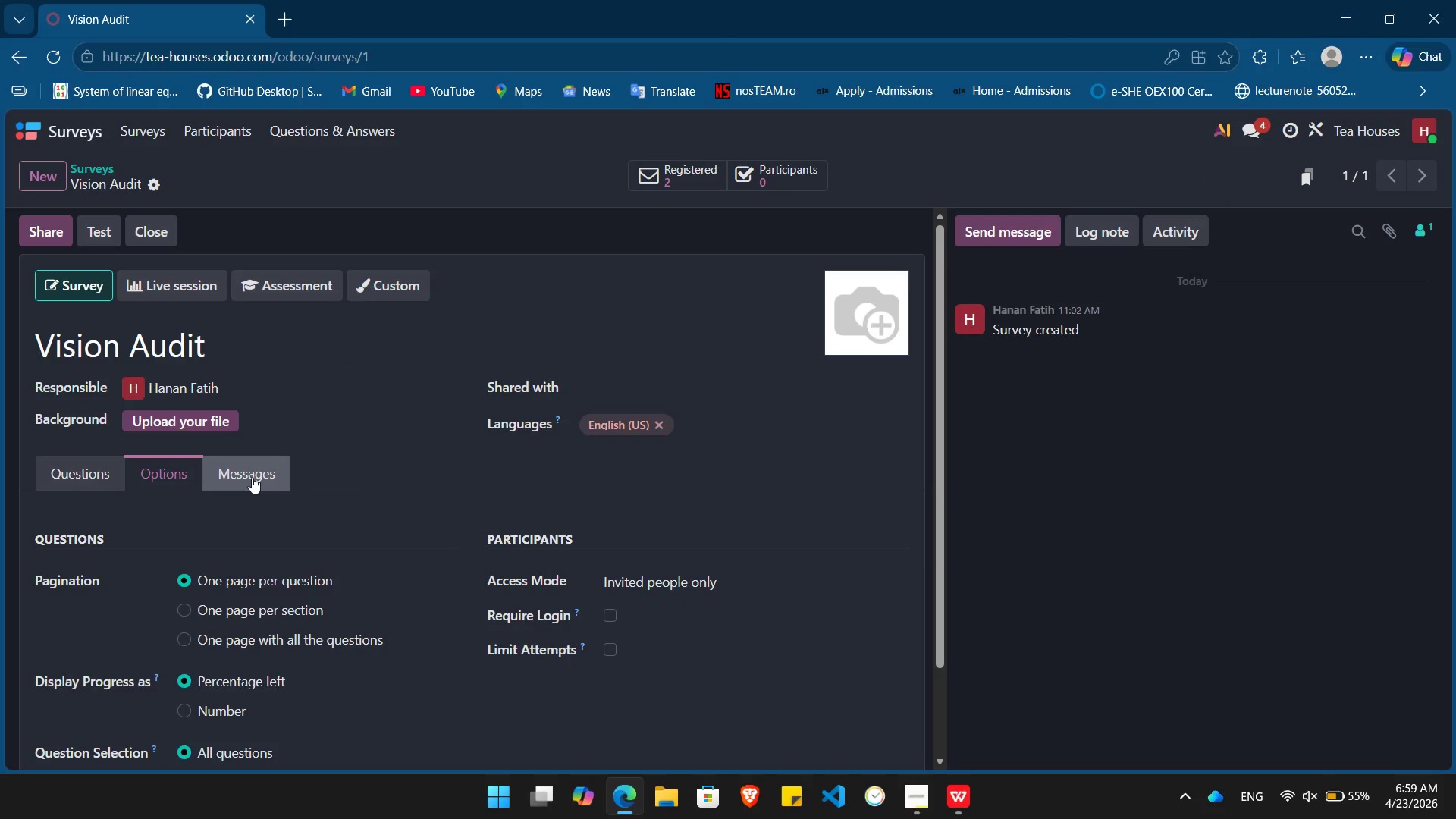 
scroll: coordinate [300, 458], scroll_direction: down, amount: 3.0
 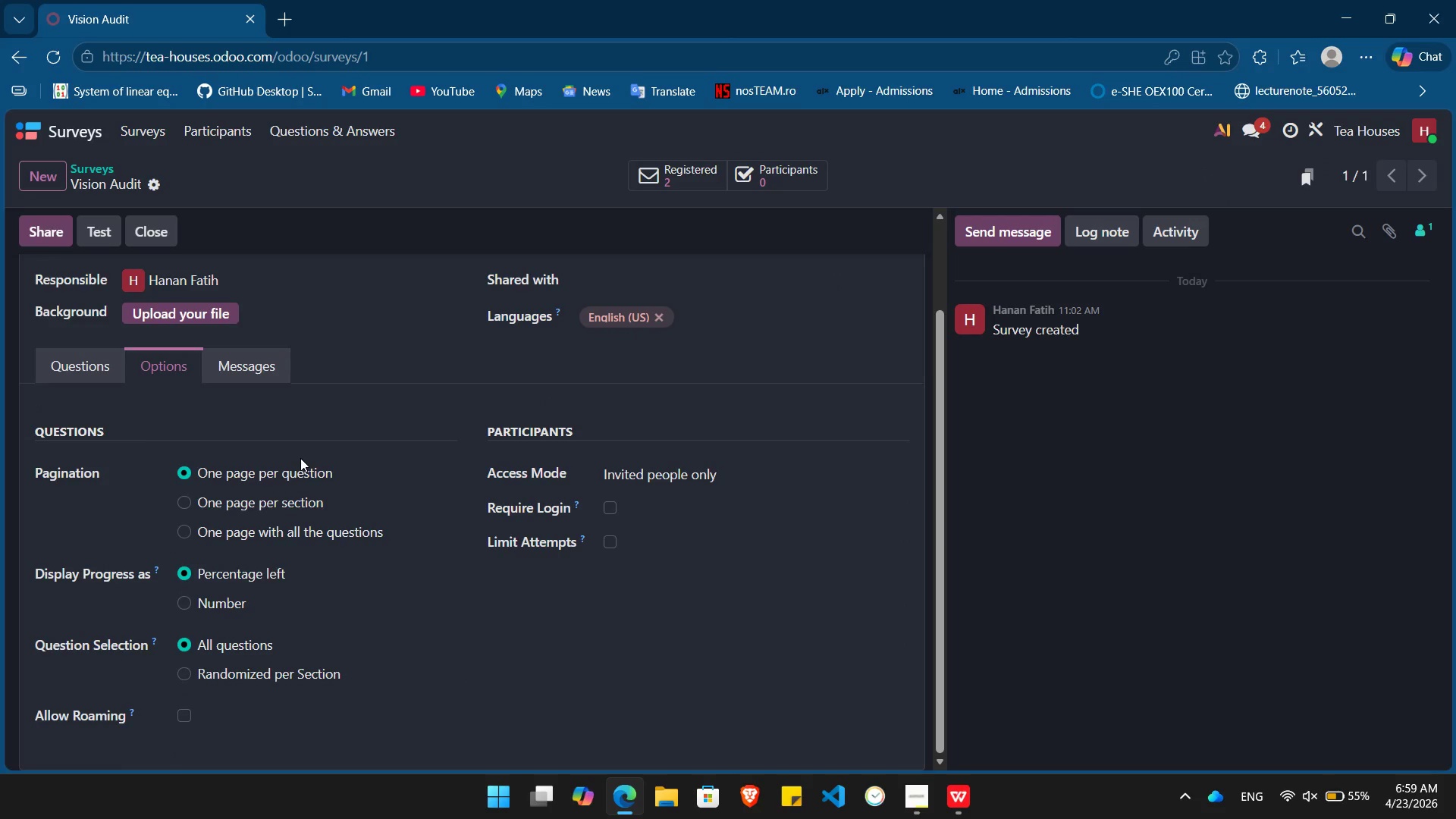 
scroll: coordinate [300, 458], scroll_direction: none, amount: 0.0
 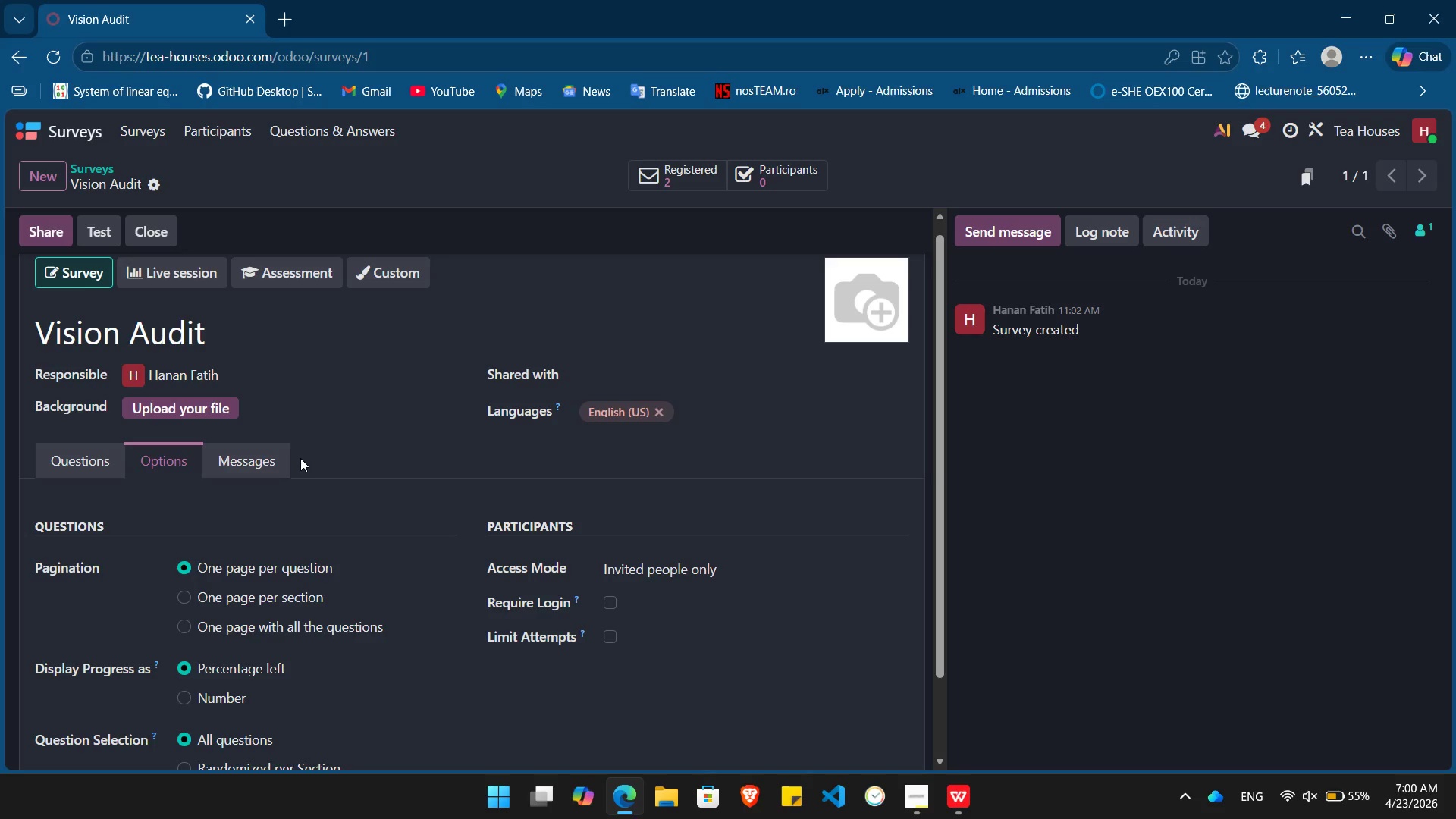 
wait(6.61)
 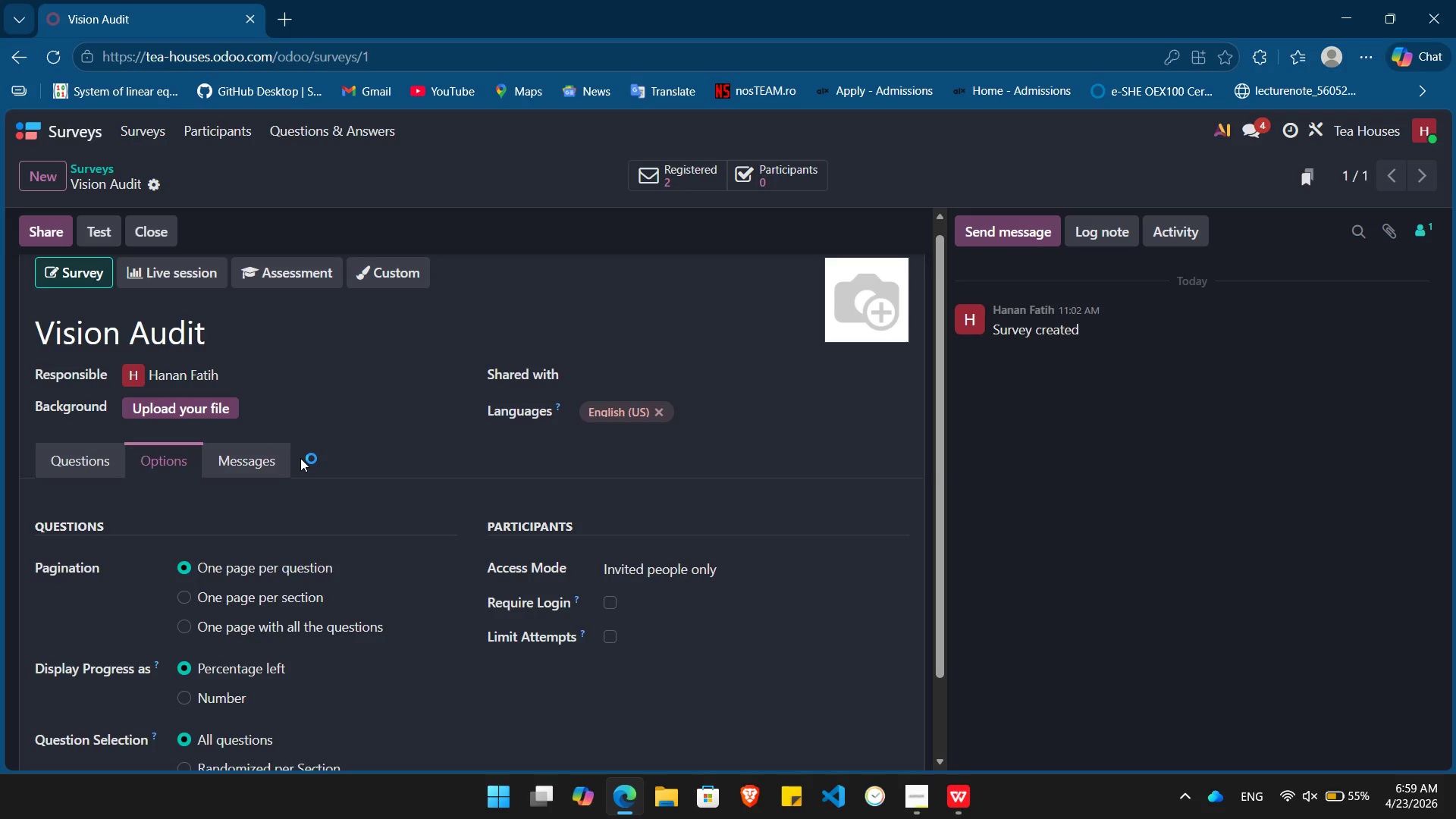 
scroll: coordinate [331, 520], scroll_direction: down, amount: 2.0
 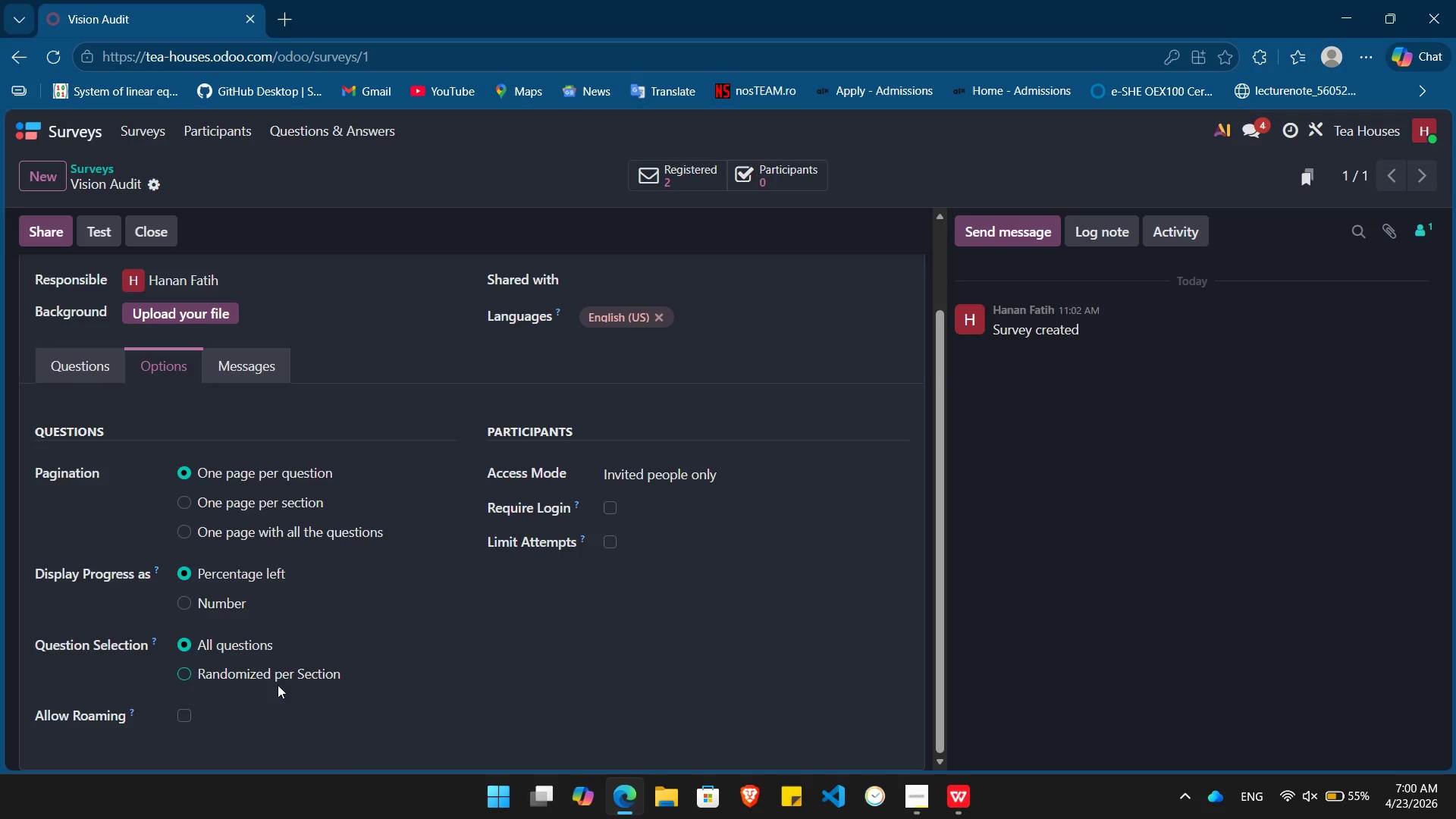 
wait(12.75)
 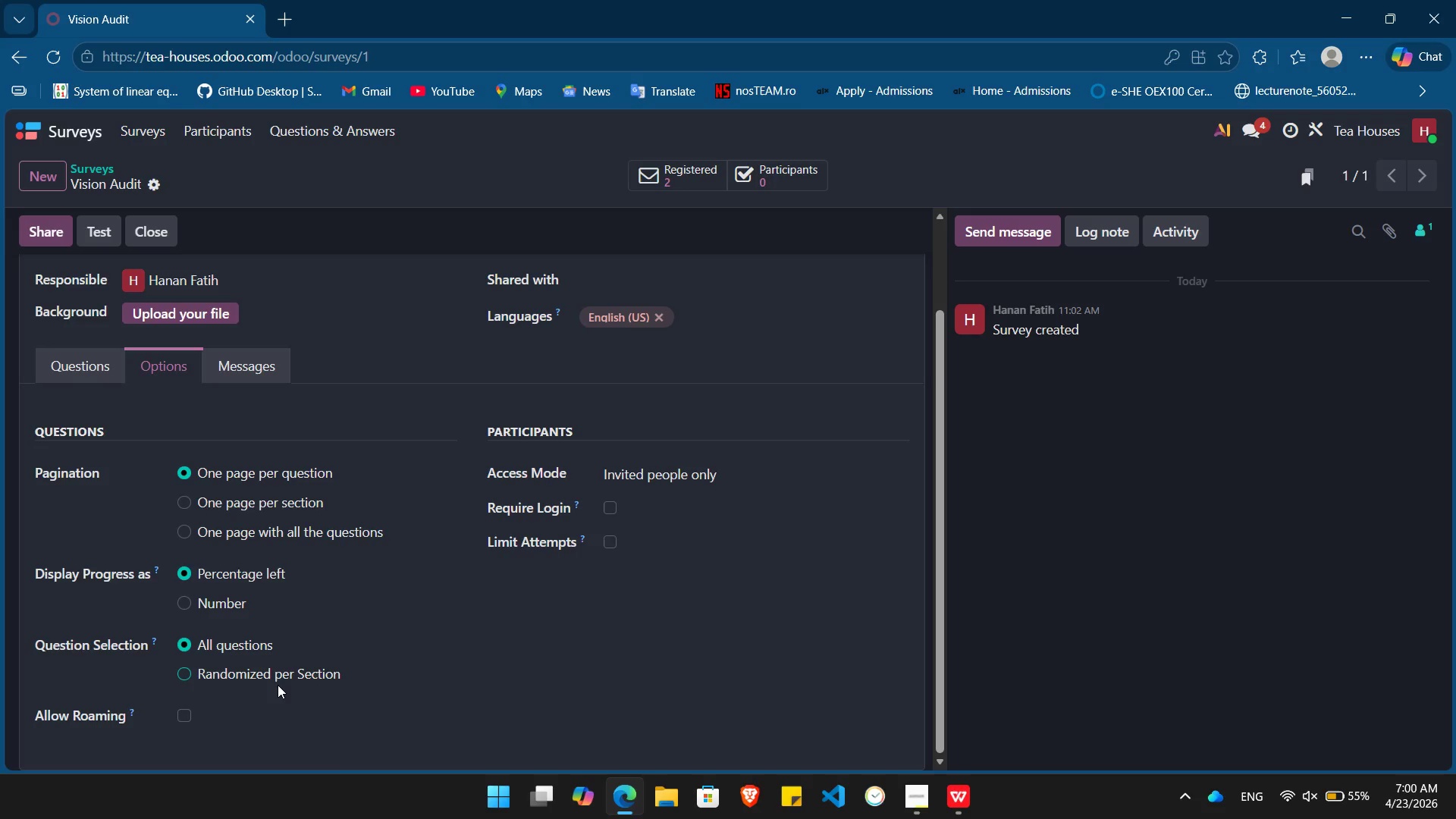 
left_click([246, 361])
 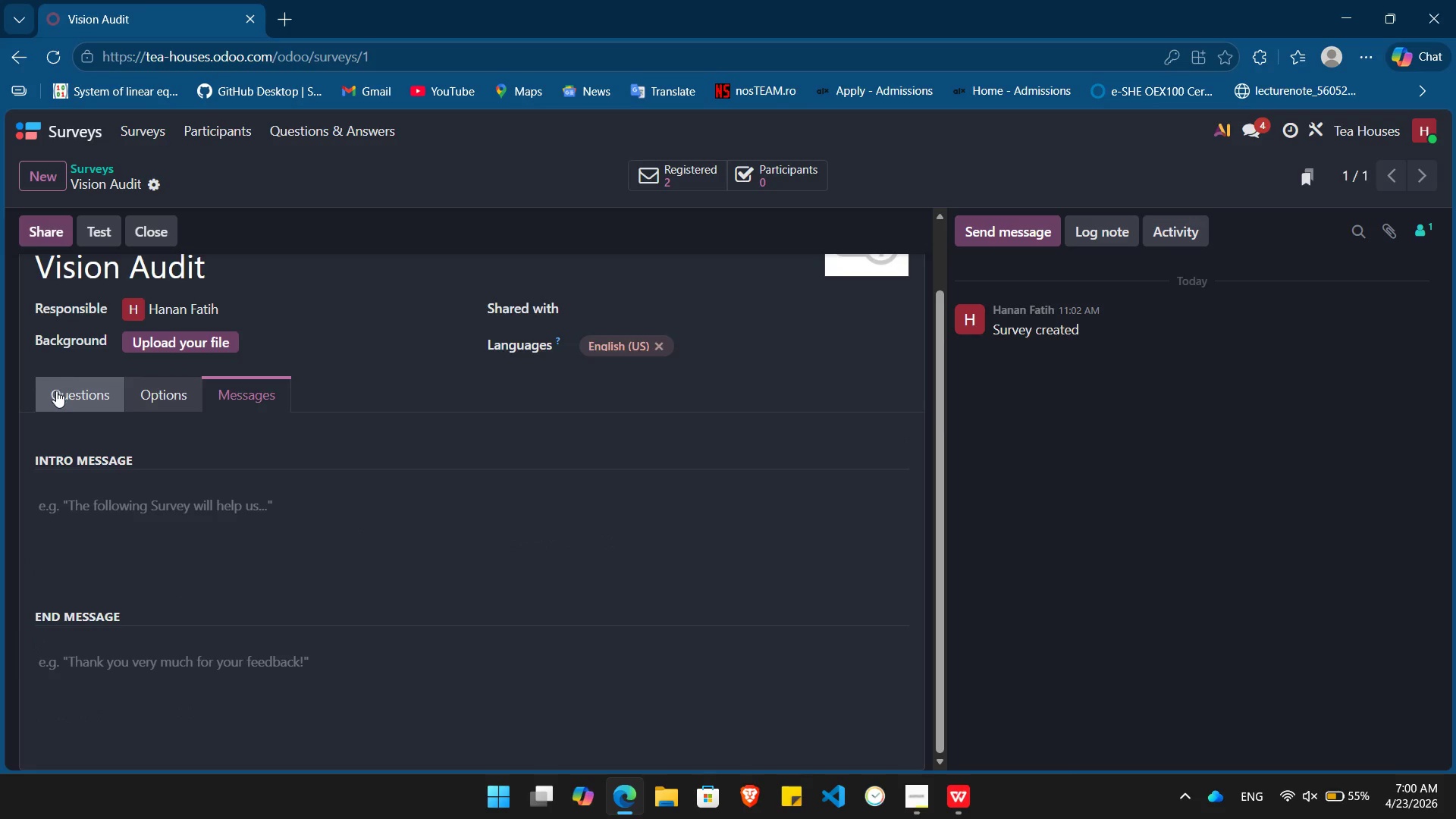 
left_click([63, 401])
 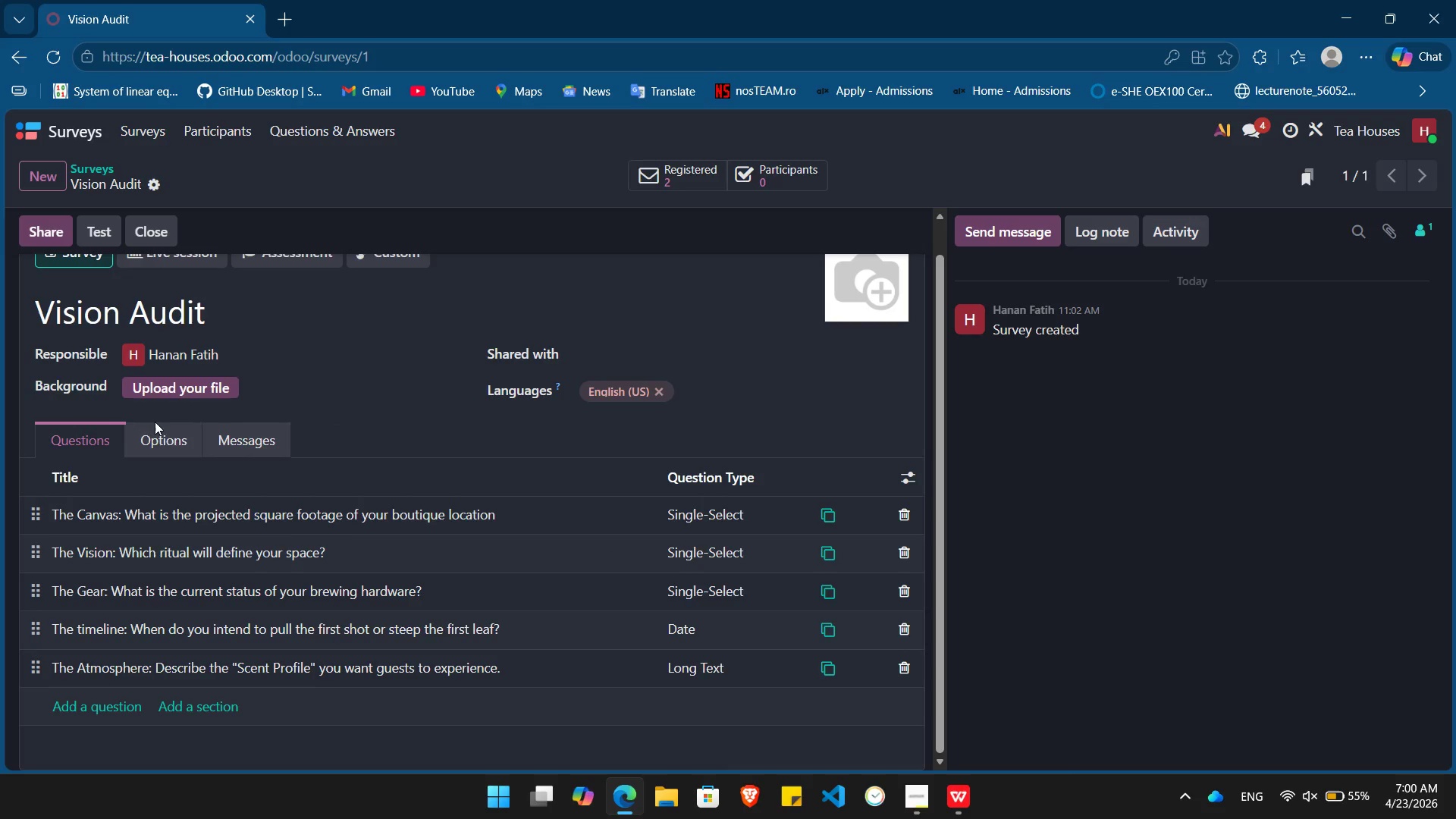 
left_click([165, 435])
 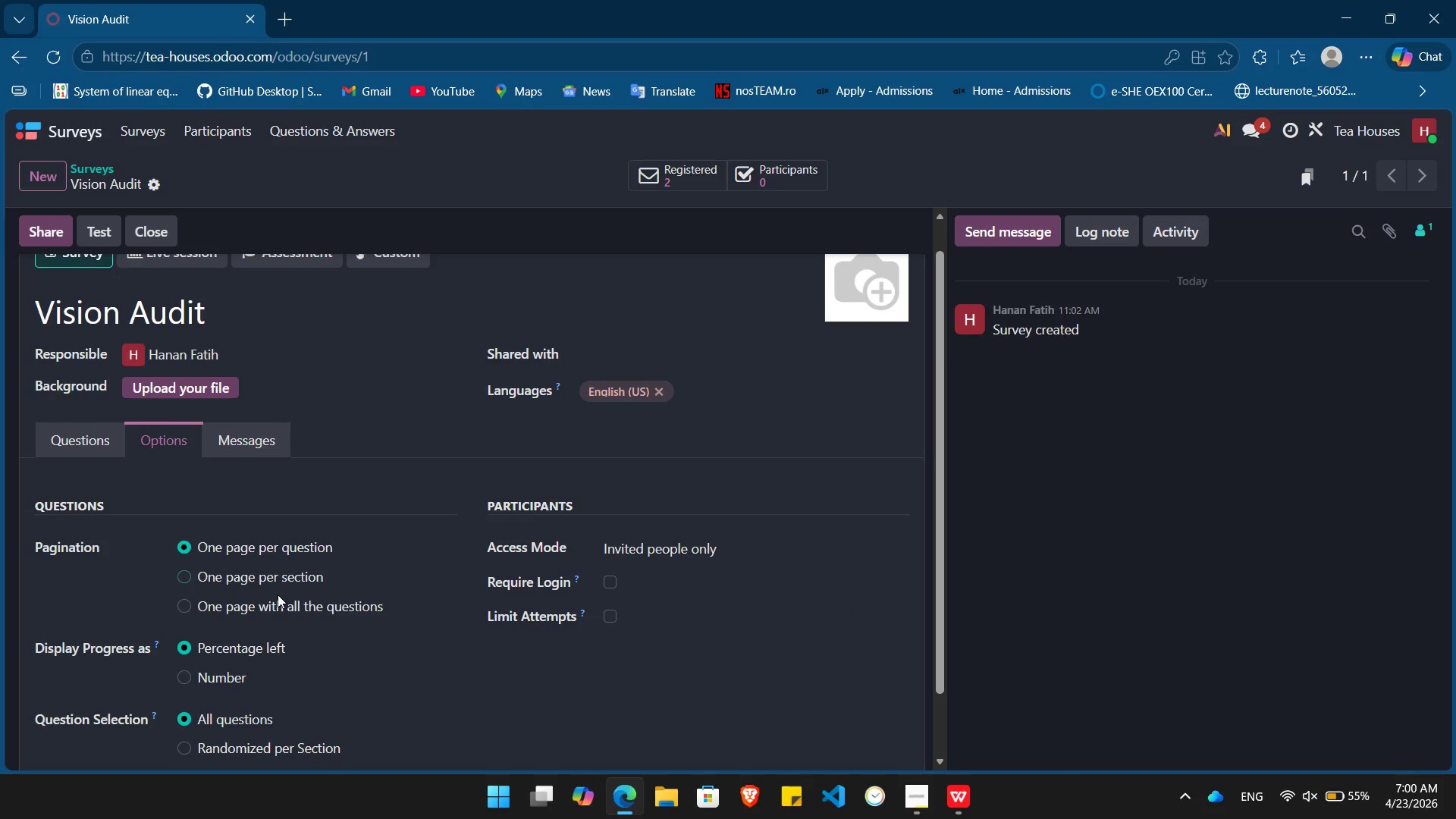 
scroll: coordinate [278, 595], scroll_direction: down, amount: 4.0
 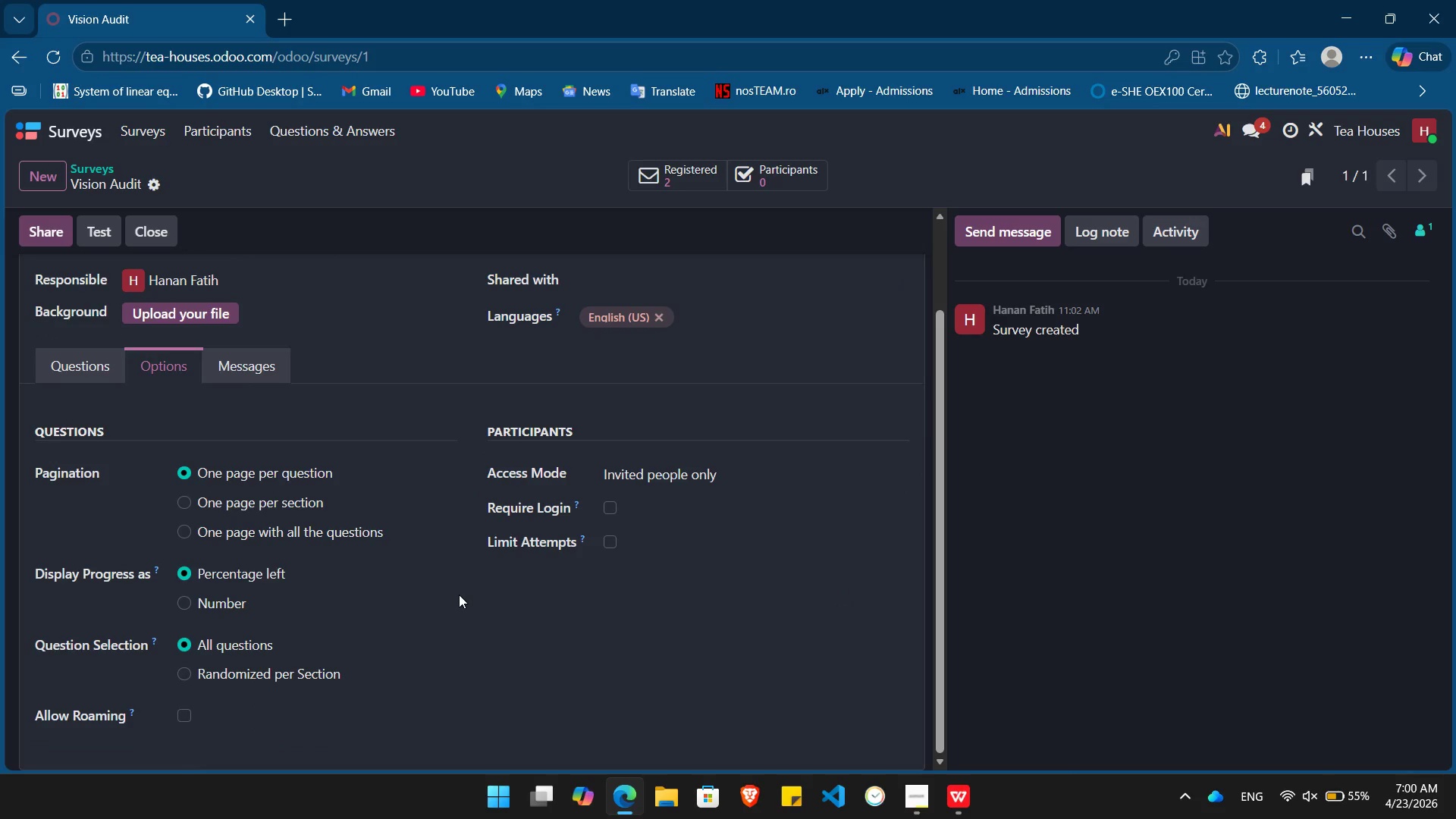 
scroll: coordinate [459, 595], scroll_direction: up, amount: 4.0
 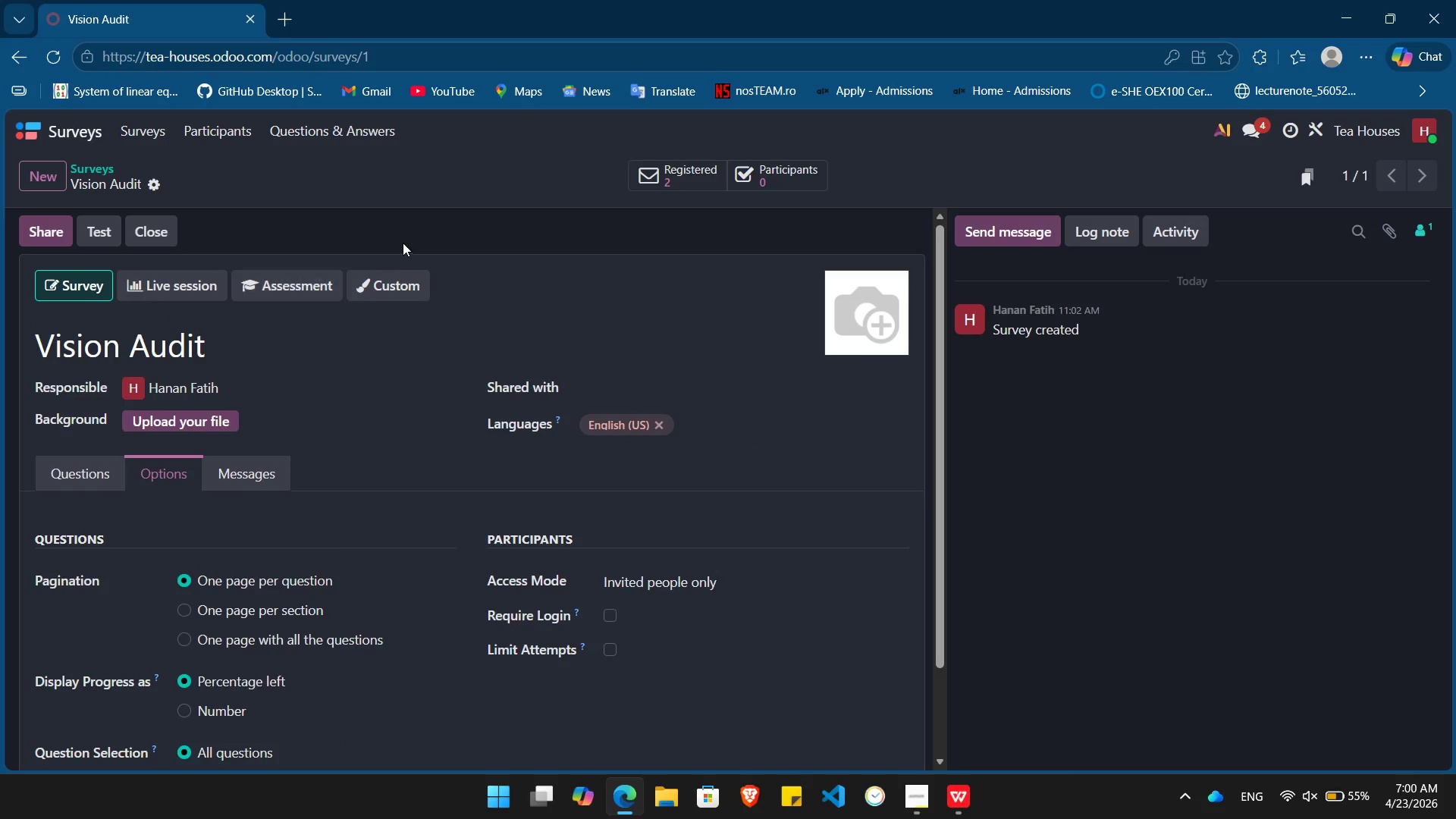 
left_click([406, 296])
 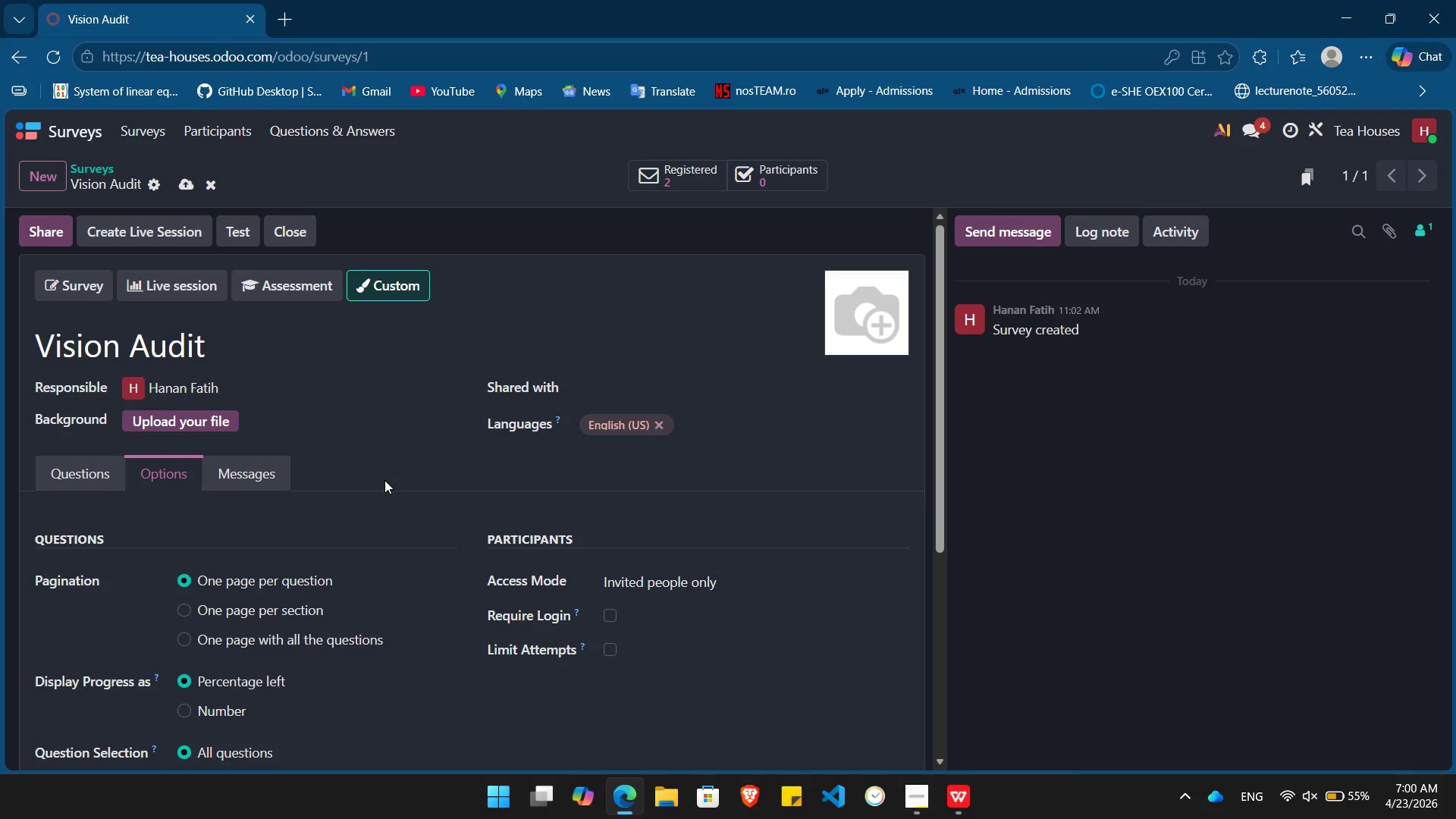 
scroll: coordinate [384, 480], scroll_direction: down, amount: 4.0
 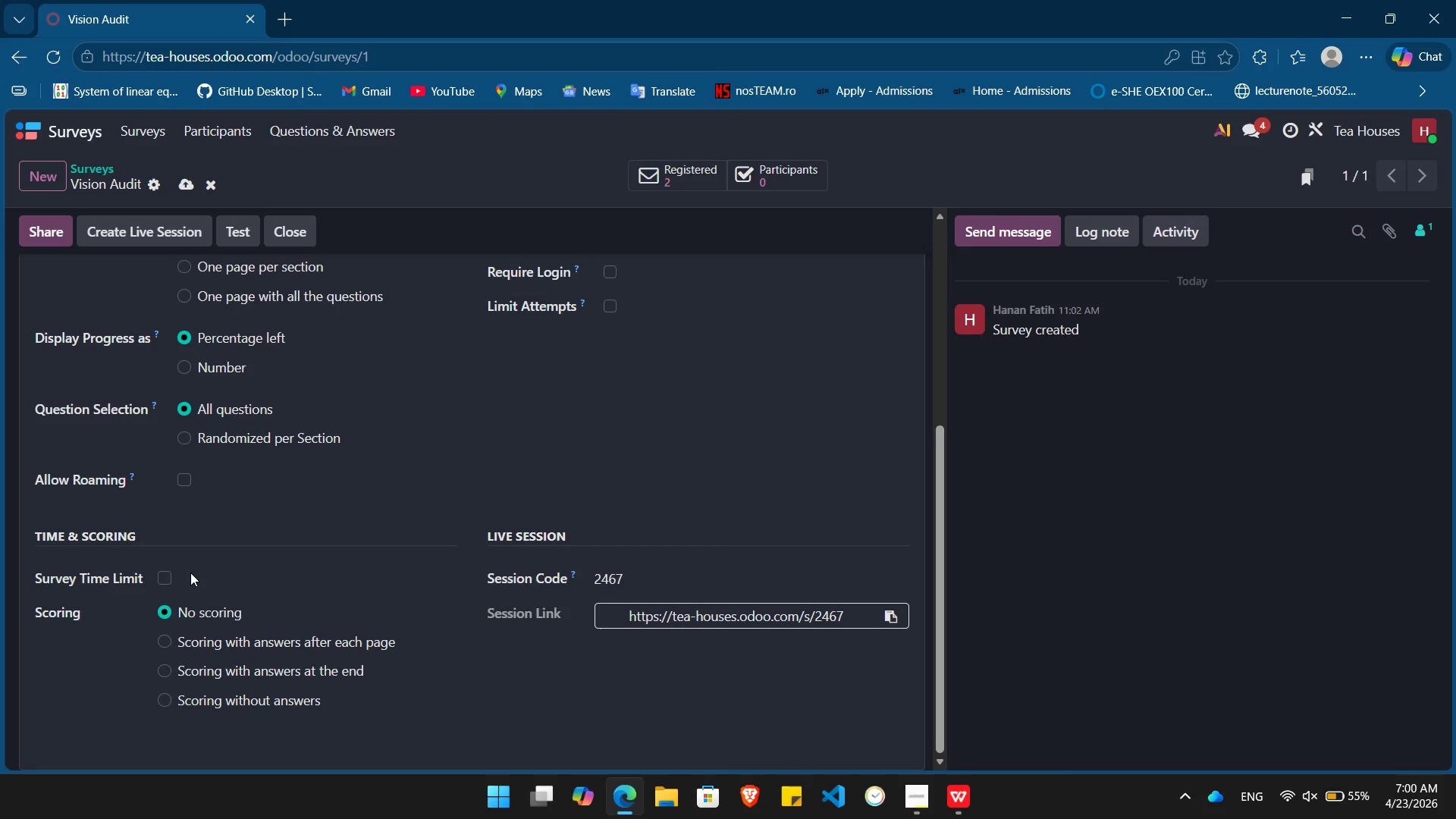 
wait(10.03)
 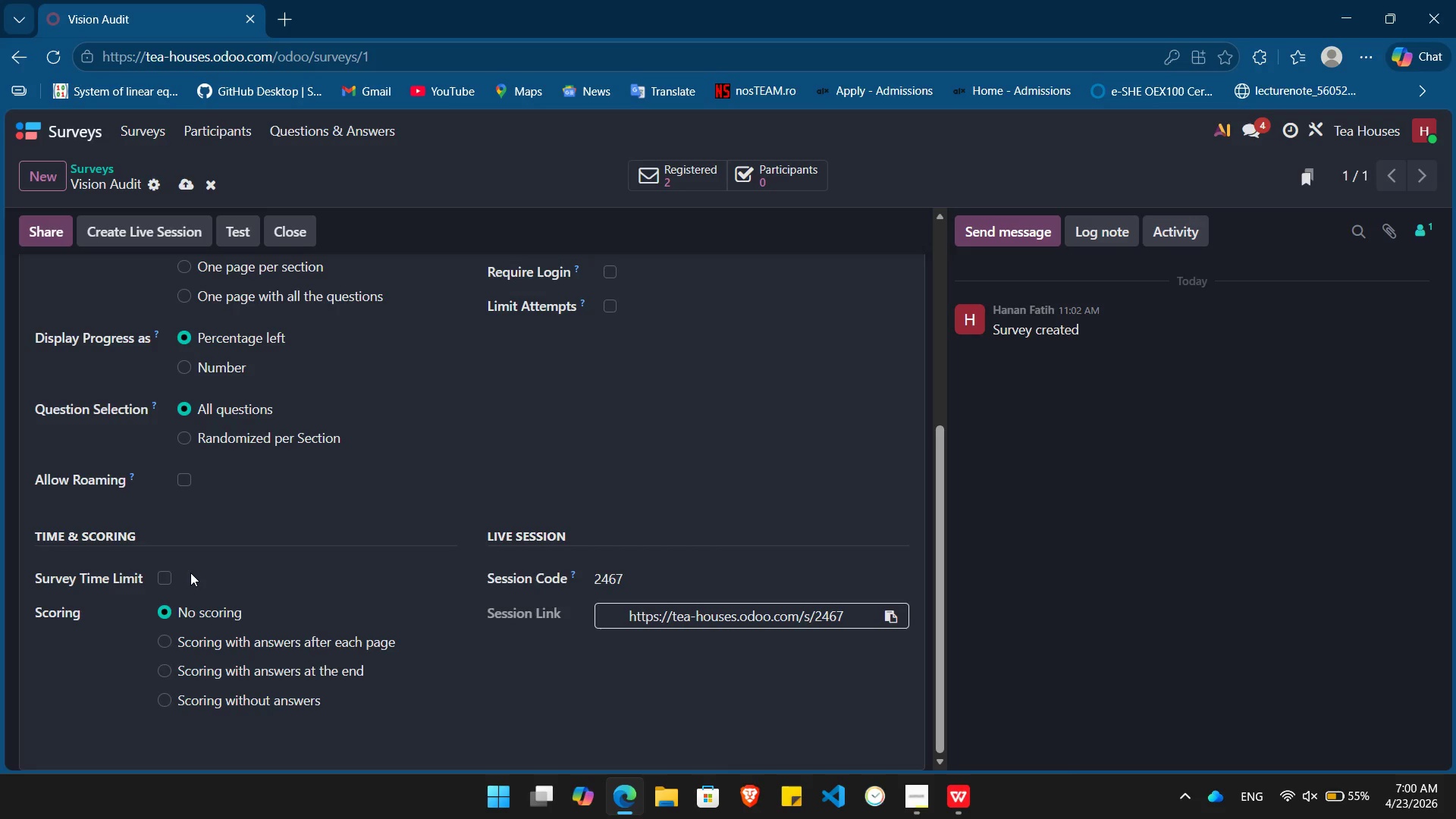 
scroll: coordinate [190, 573], scroll_direction: none, amount: 0.0
 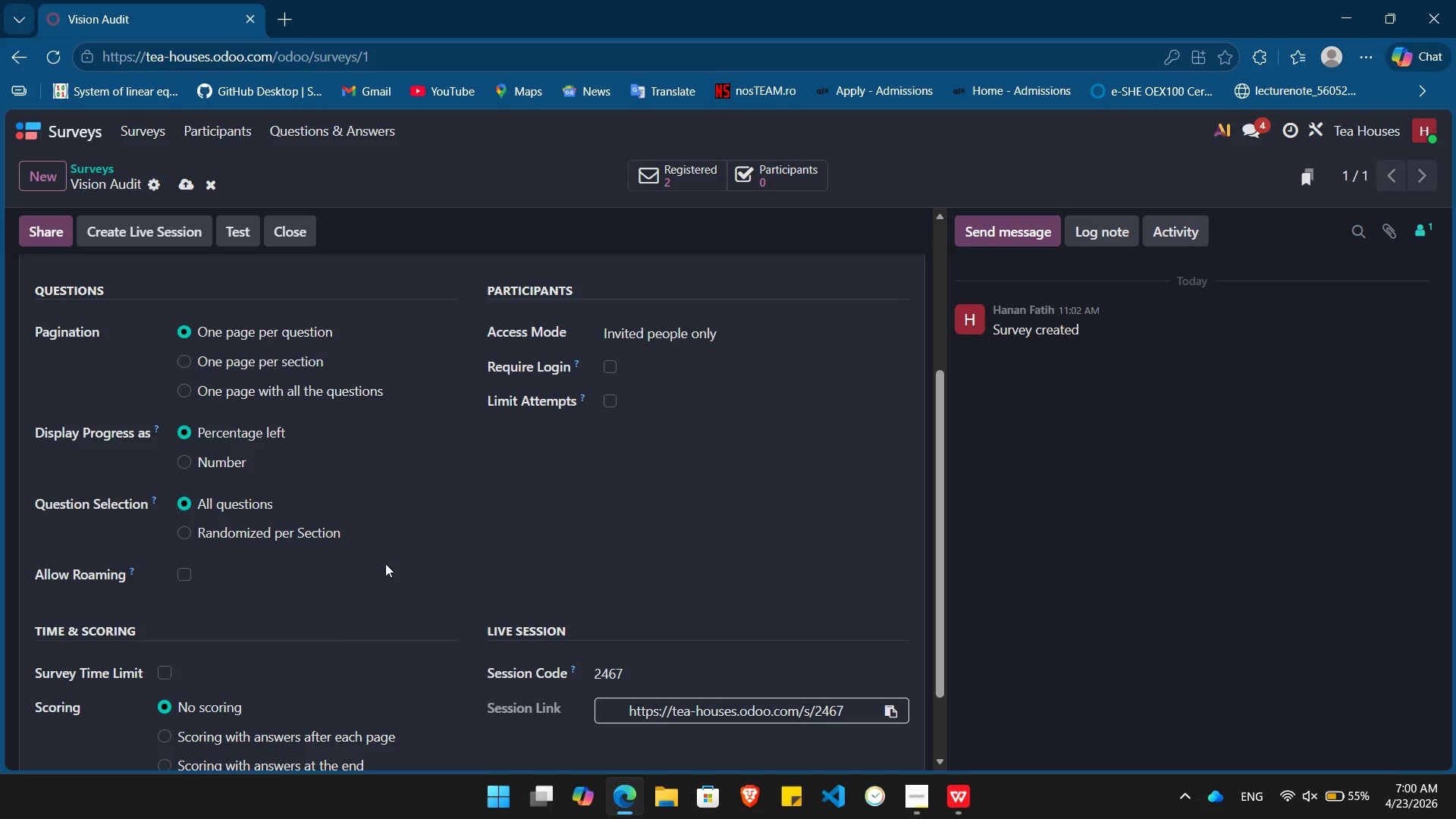 
scroll: coordinate [385, 563], scroll_direction: down, amount: 1.0
 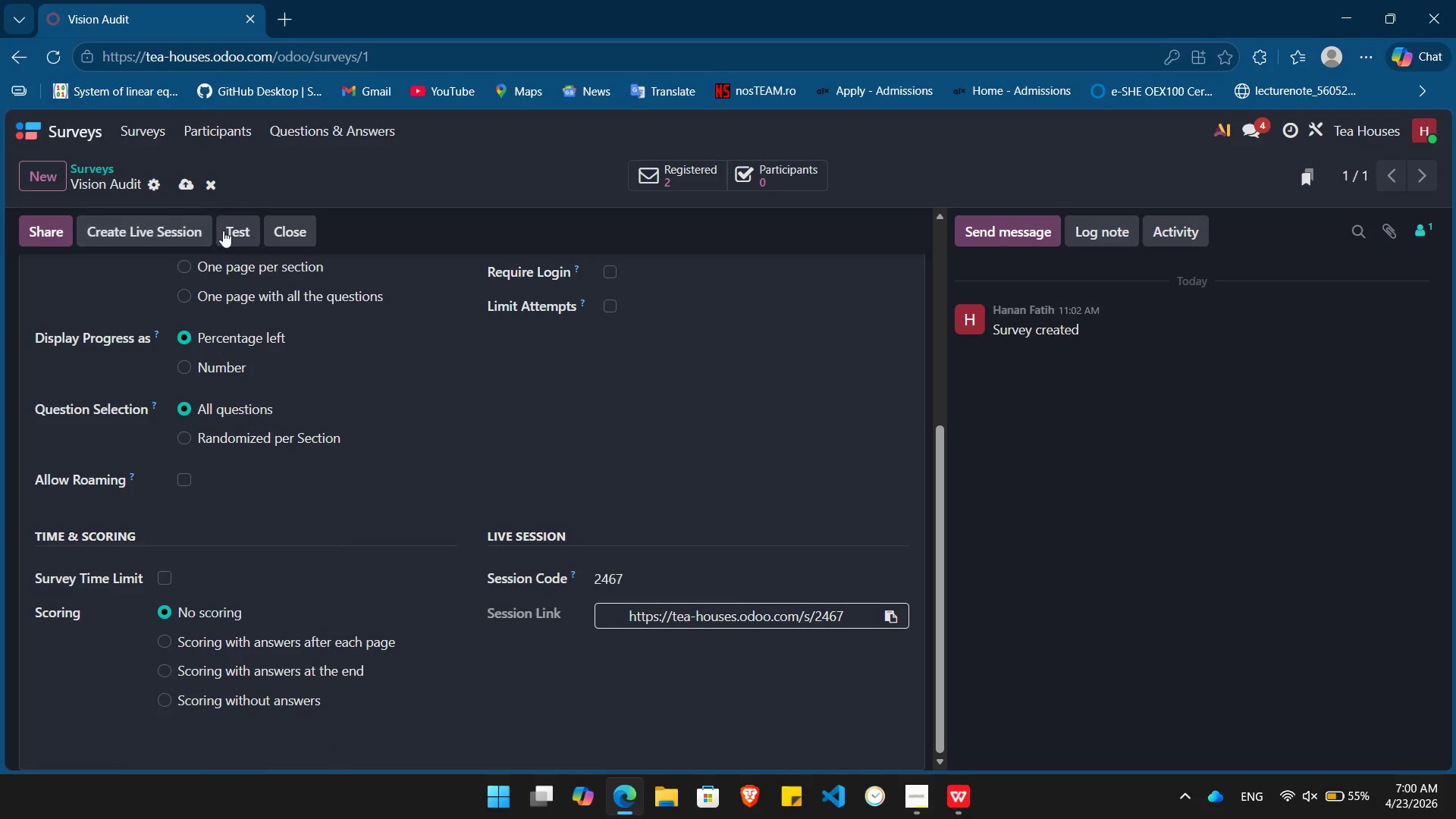 
scroll: coordinate [350, 450], scroll_direction: up, amount: 5.0
 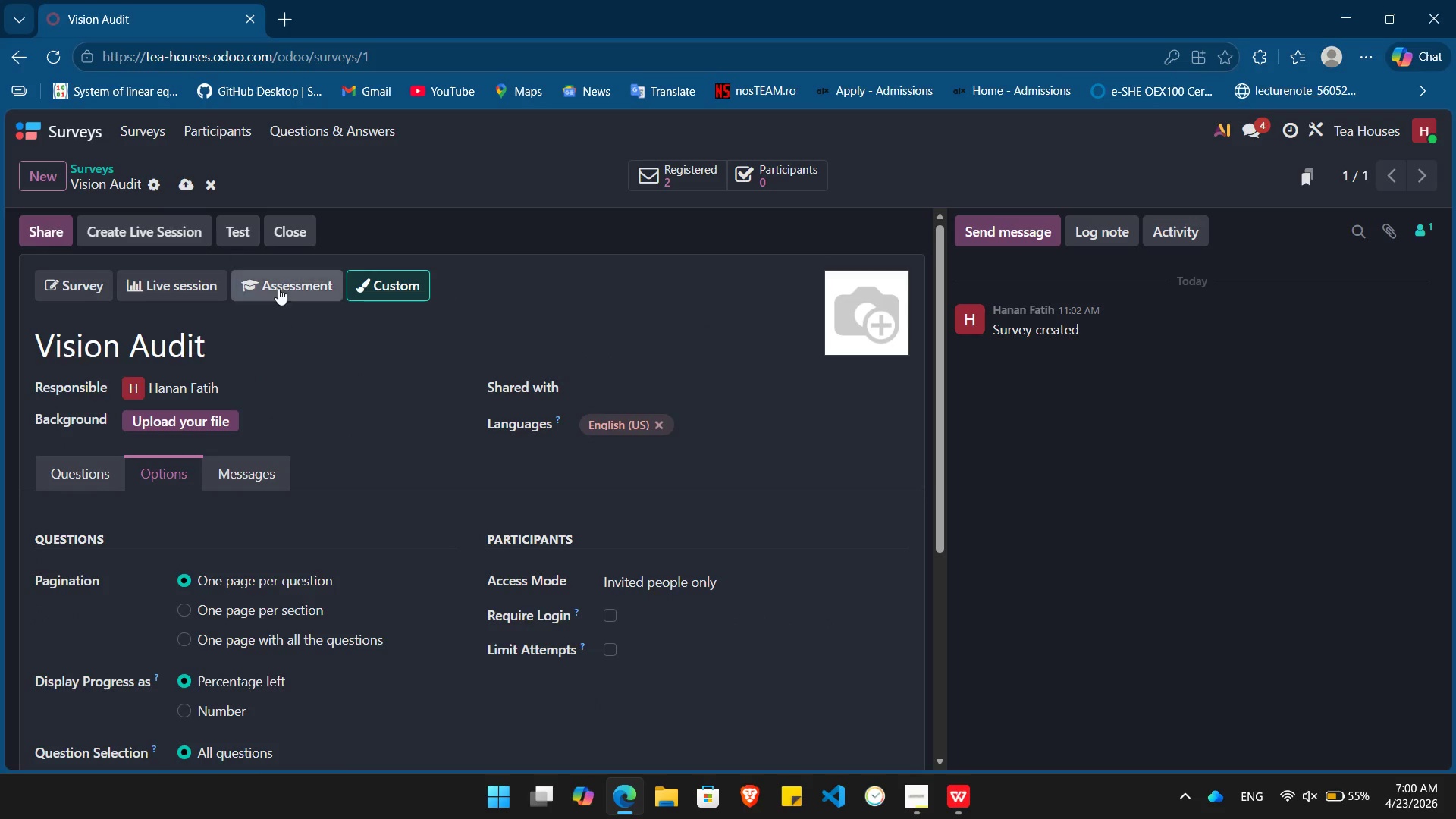 
left_click([281, 278])
 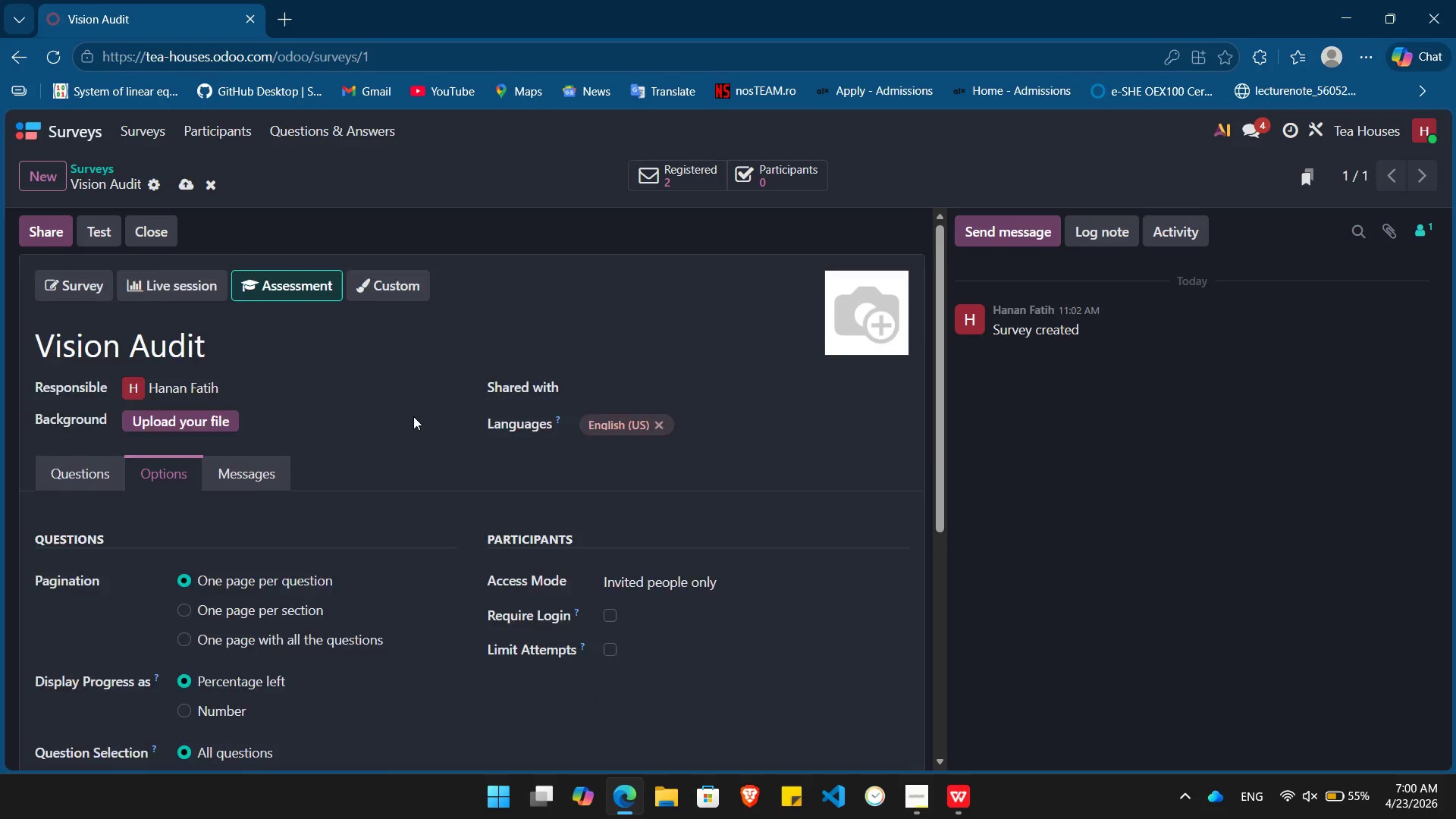 
scroll: coordinate [413, 416], scroll_direction: down, amount: 4.0
 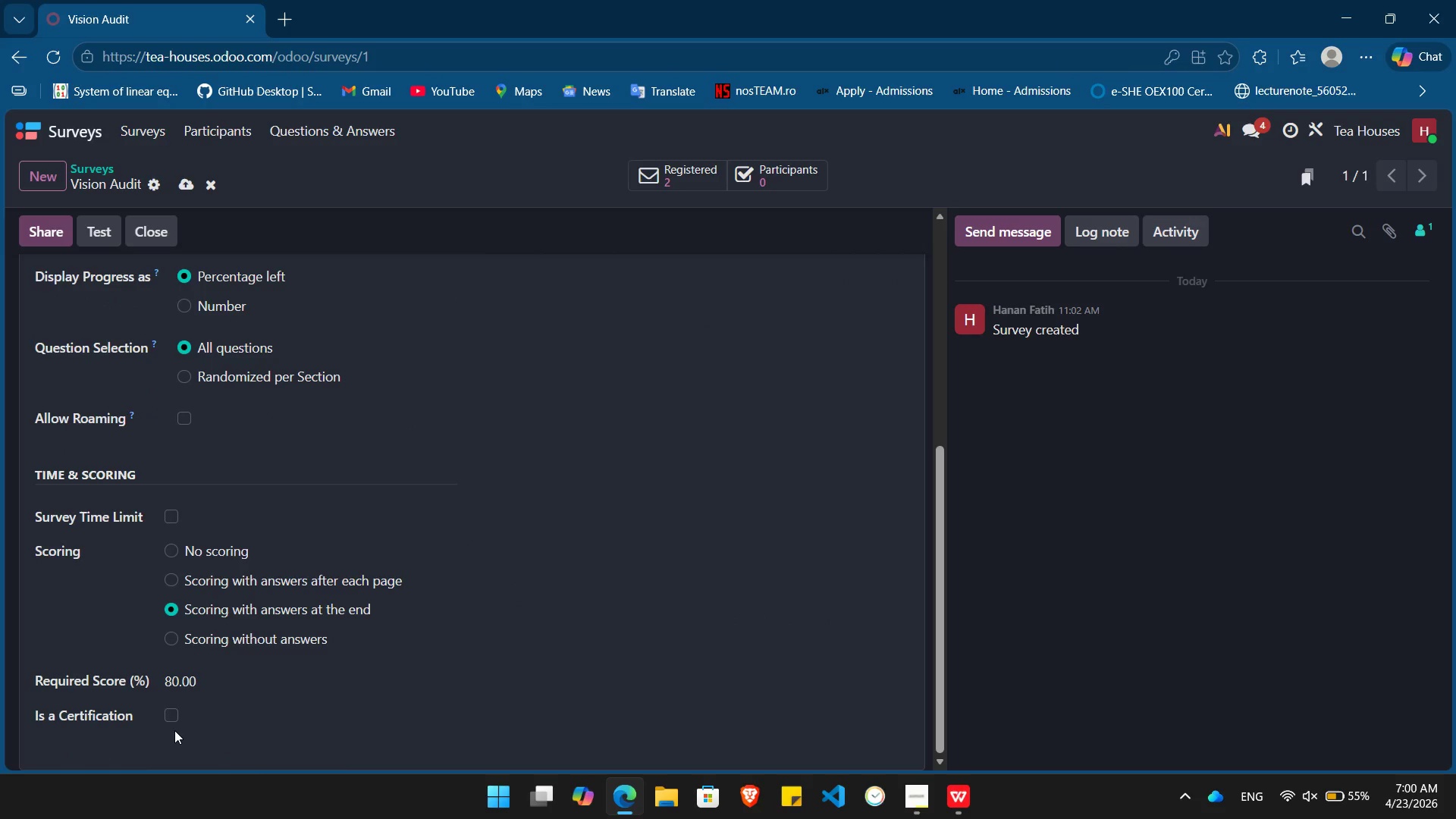 
wait(11.8)
 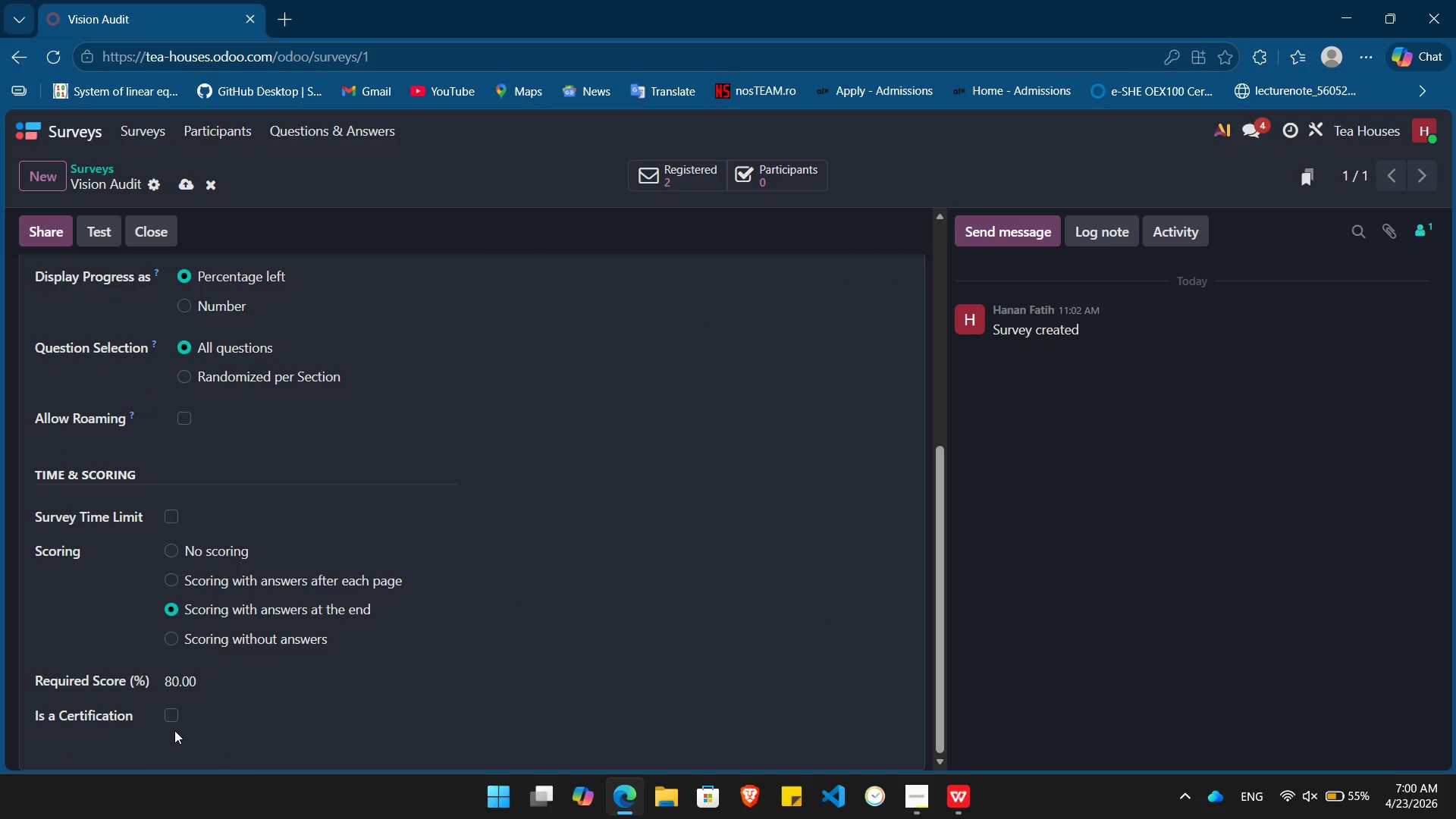 
left_click([172, 714])
 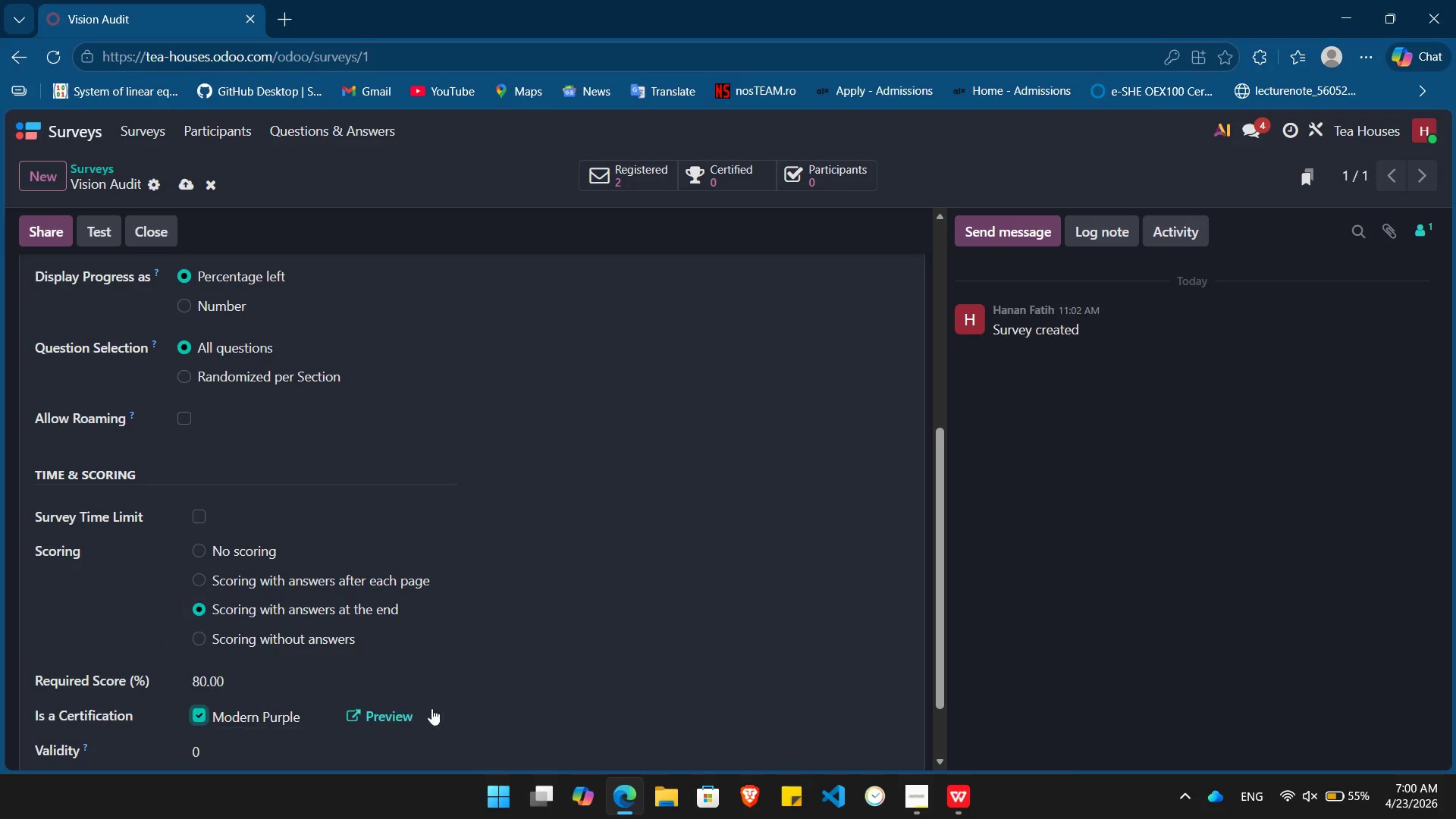 
scroll: coordinate [523, 707], scroll_direction: down, amount: 5.0
 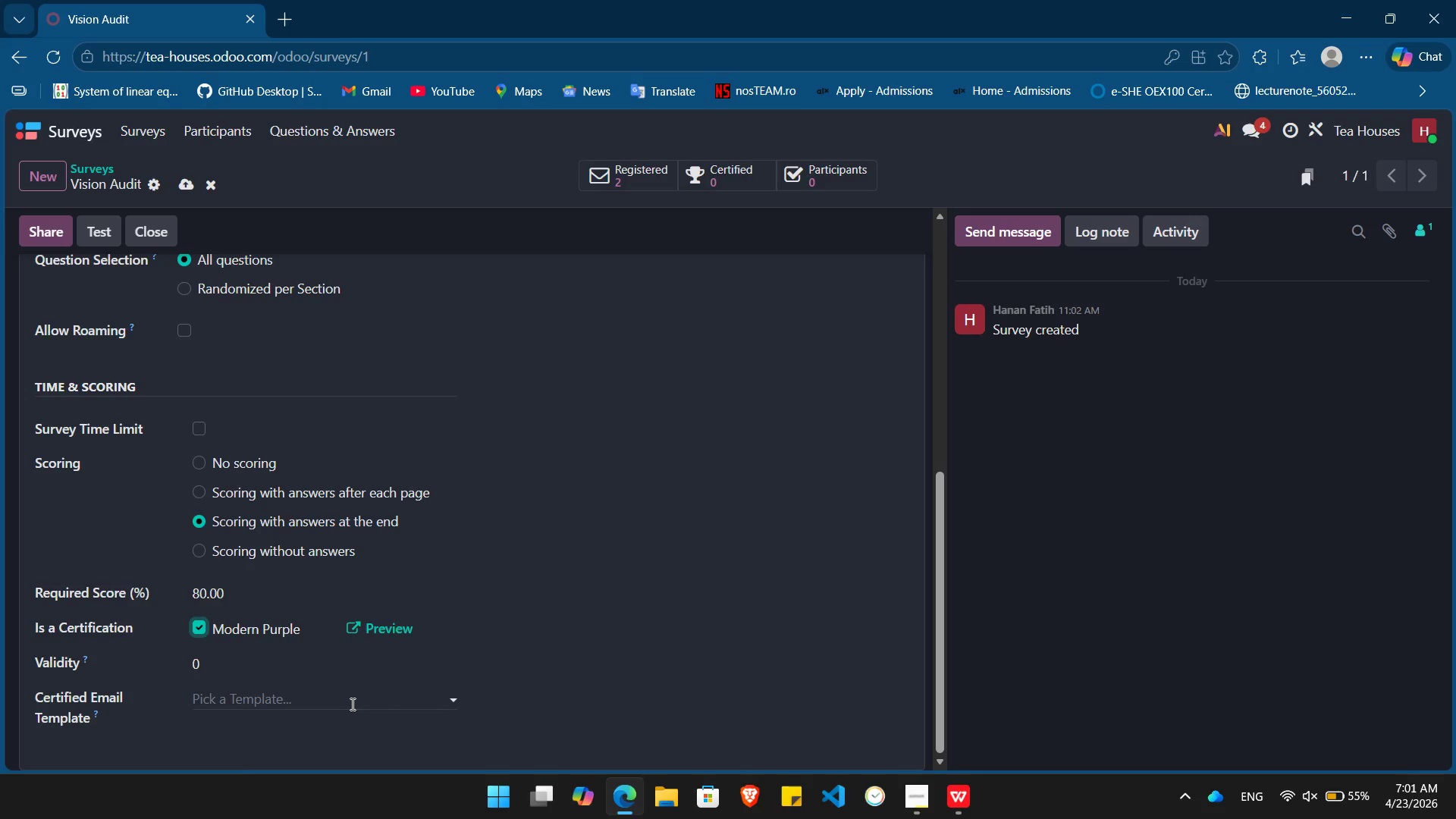 
wait(23.4)
 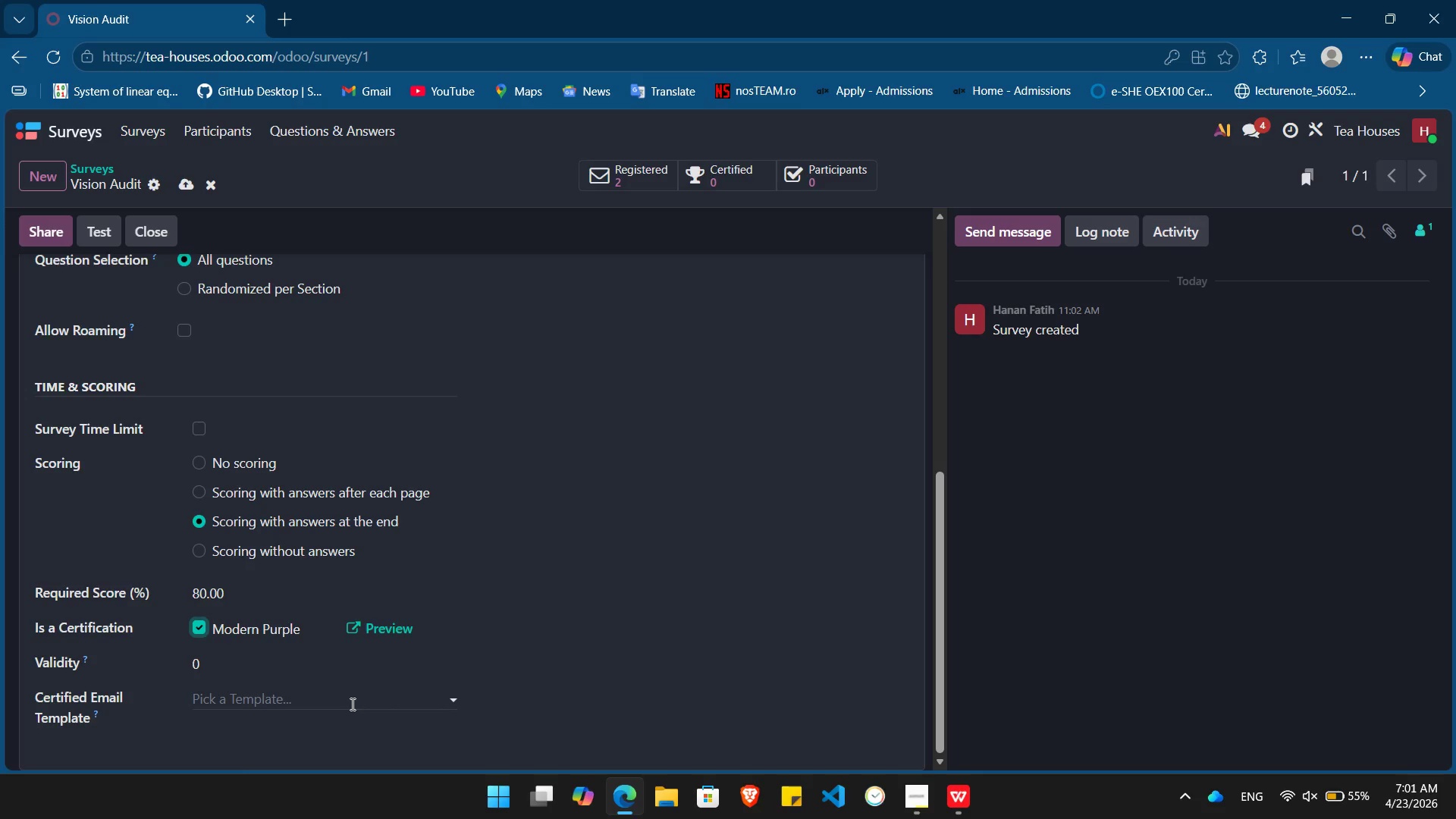 
scroll: coordinate [351, 704], scroll_direction: none, amount: 0.0
 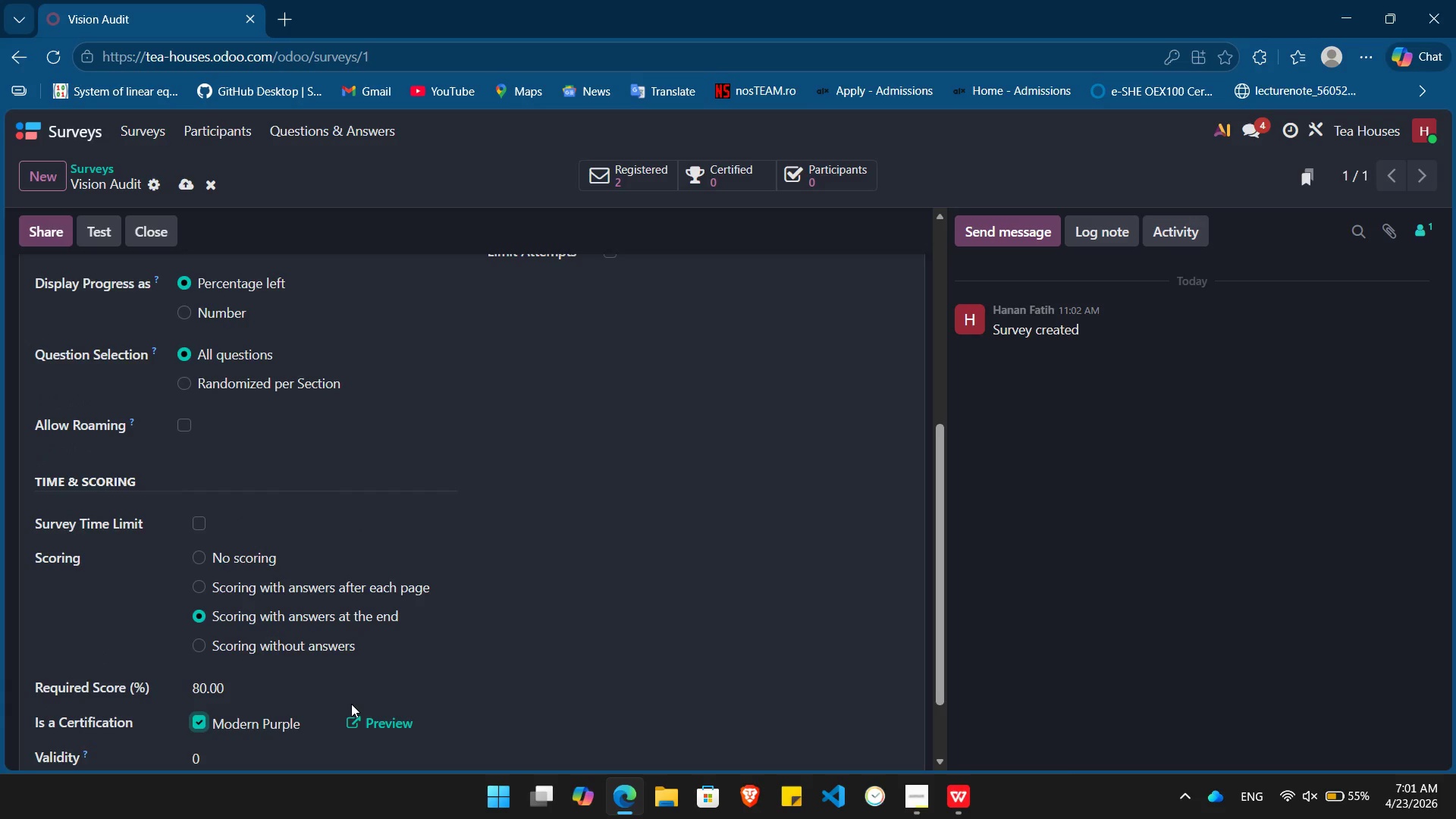 
scroll: coordinate [351, 704], scroll_direction: up, amount: 3.0
 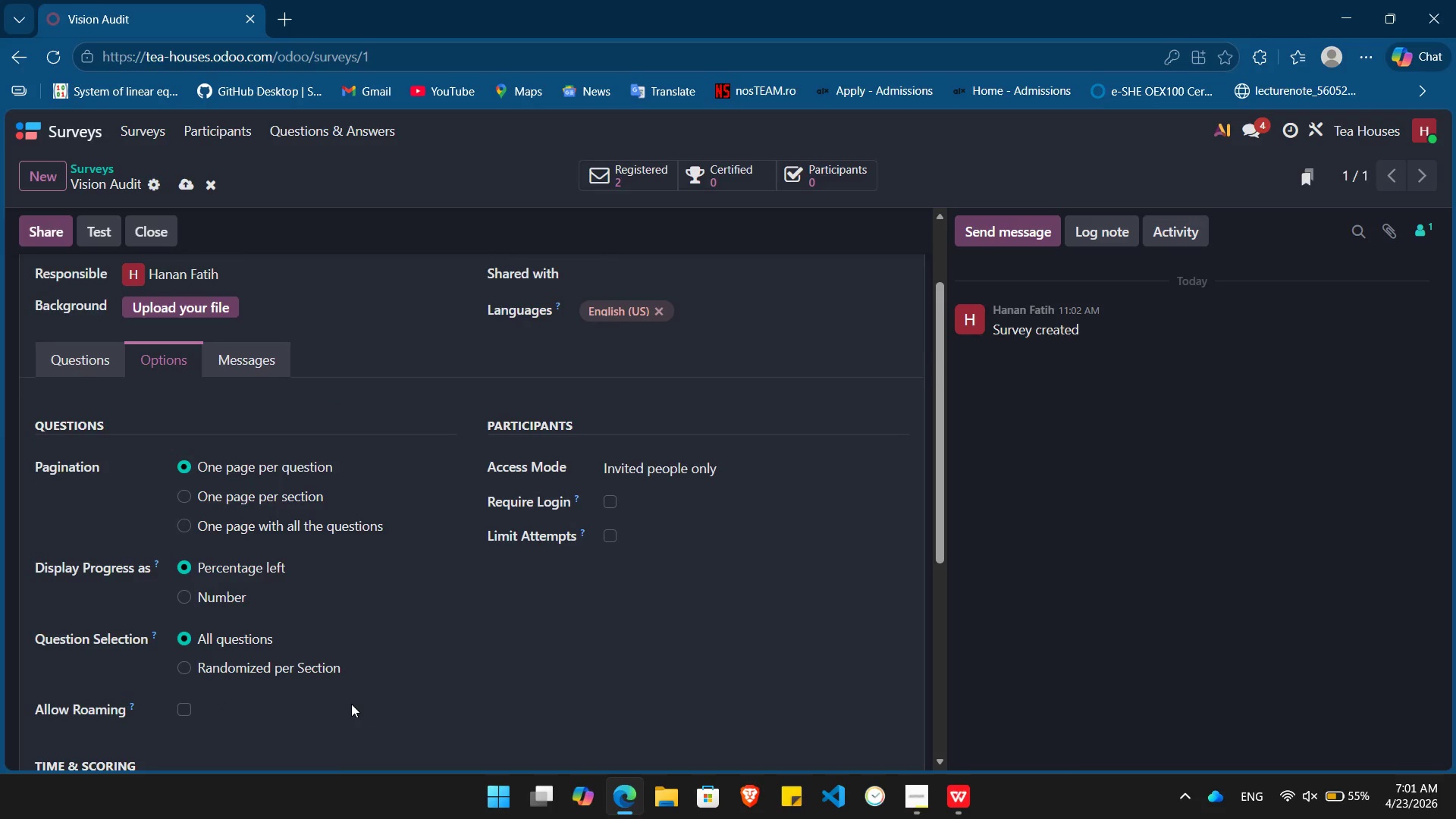 
scroll: coordinate [351, 704], scroll_direction: down, amount: 3.0
 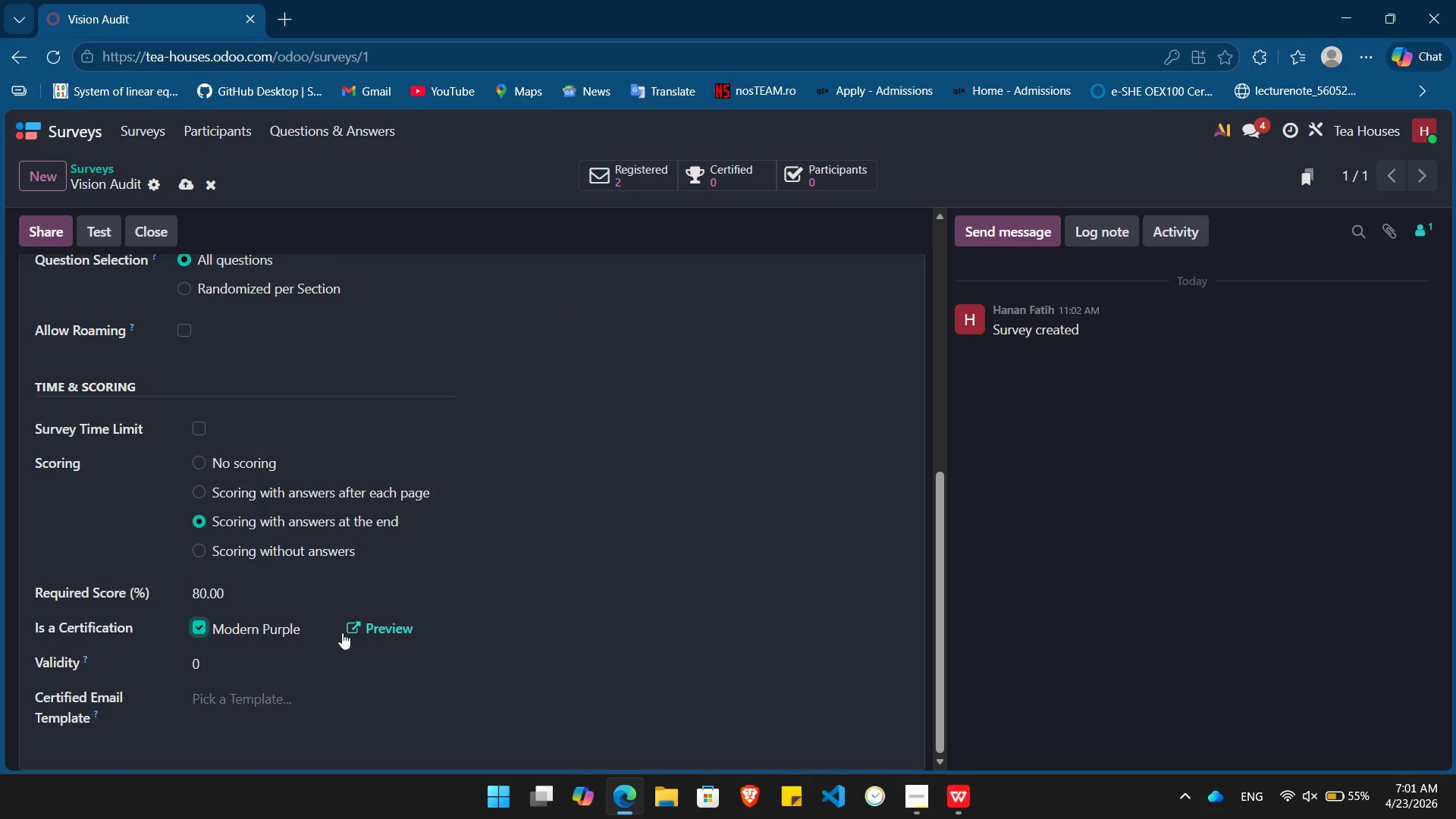 
left_click([360, 623])
 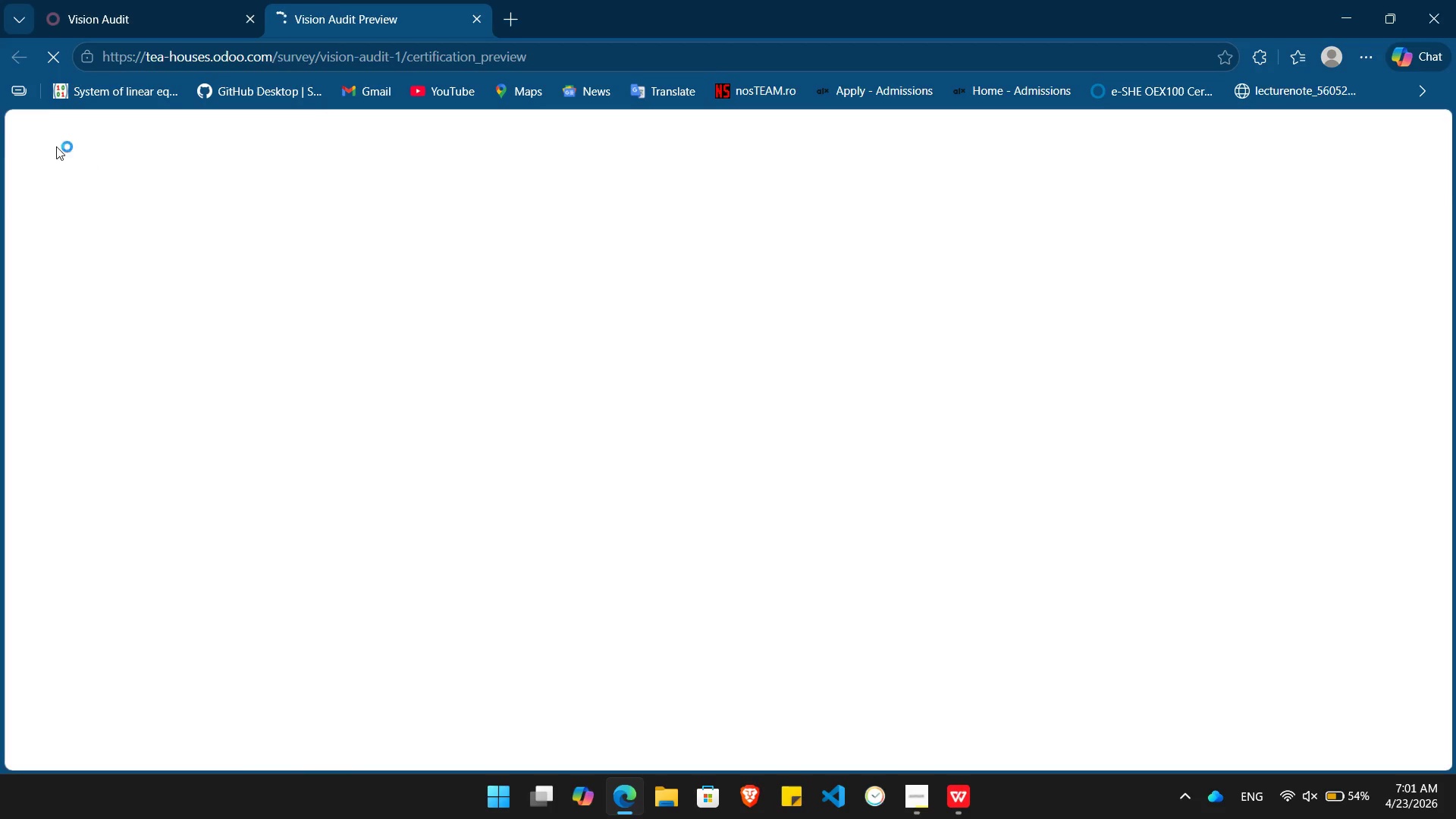 
left_click([97, 5])
 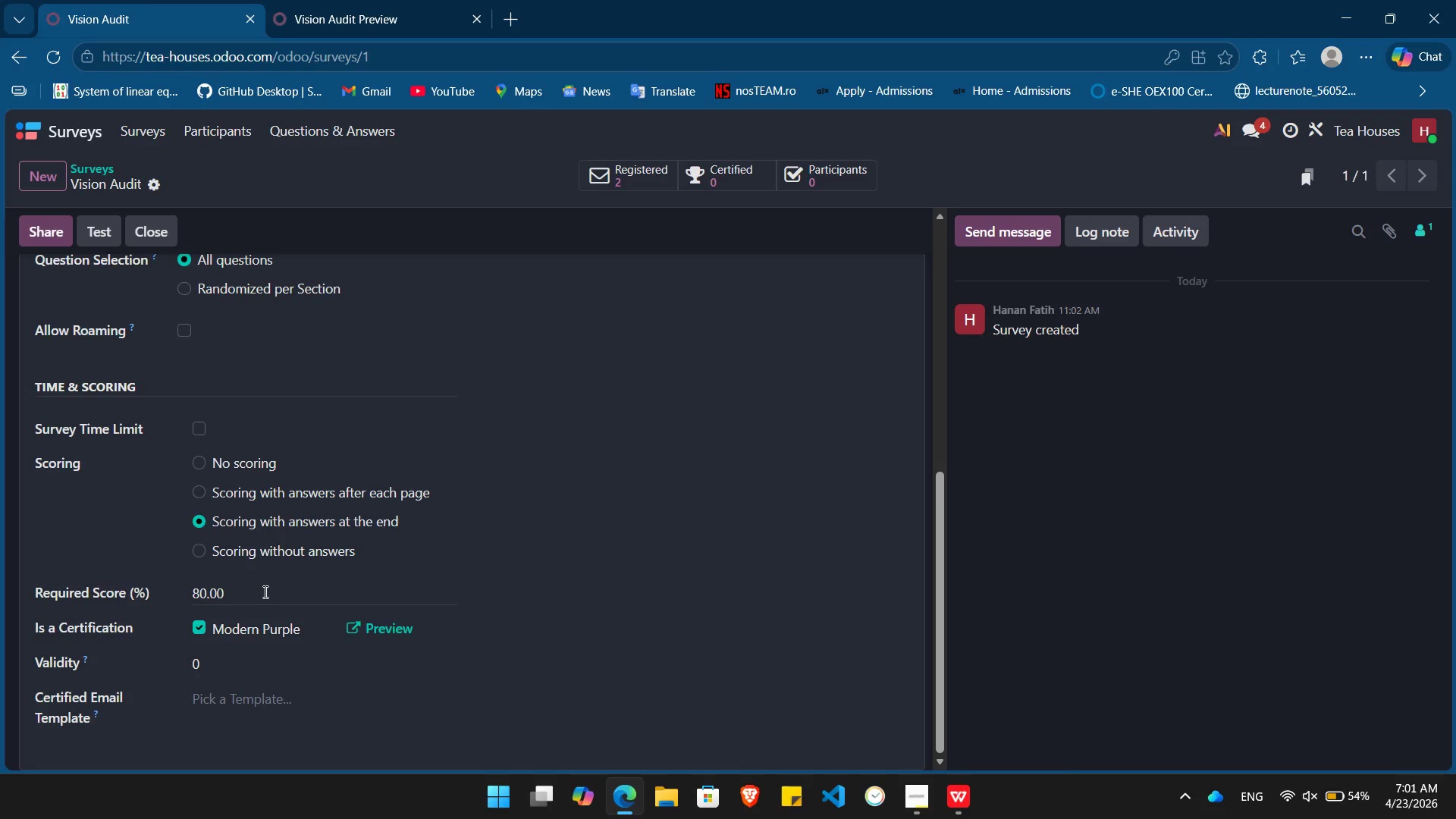 
wait(5.36)
 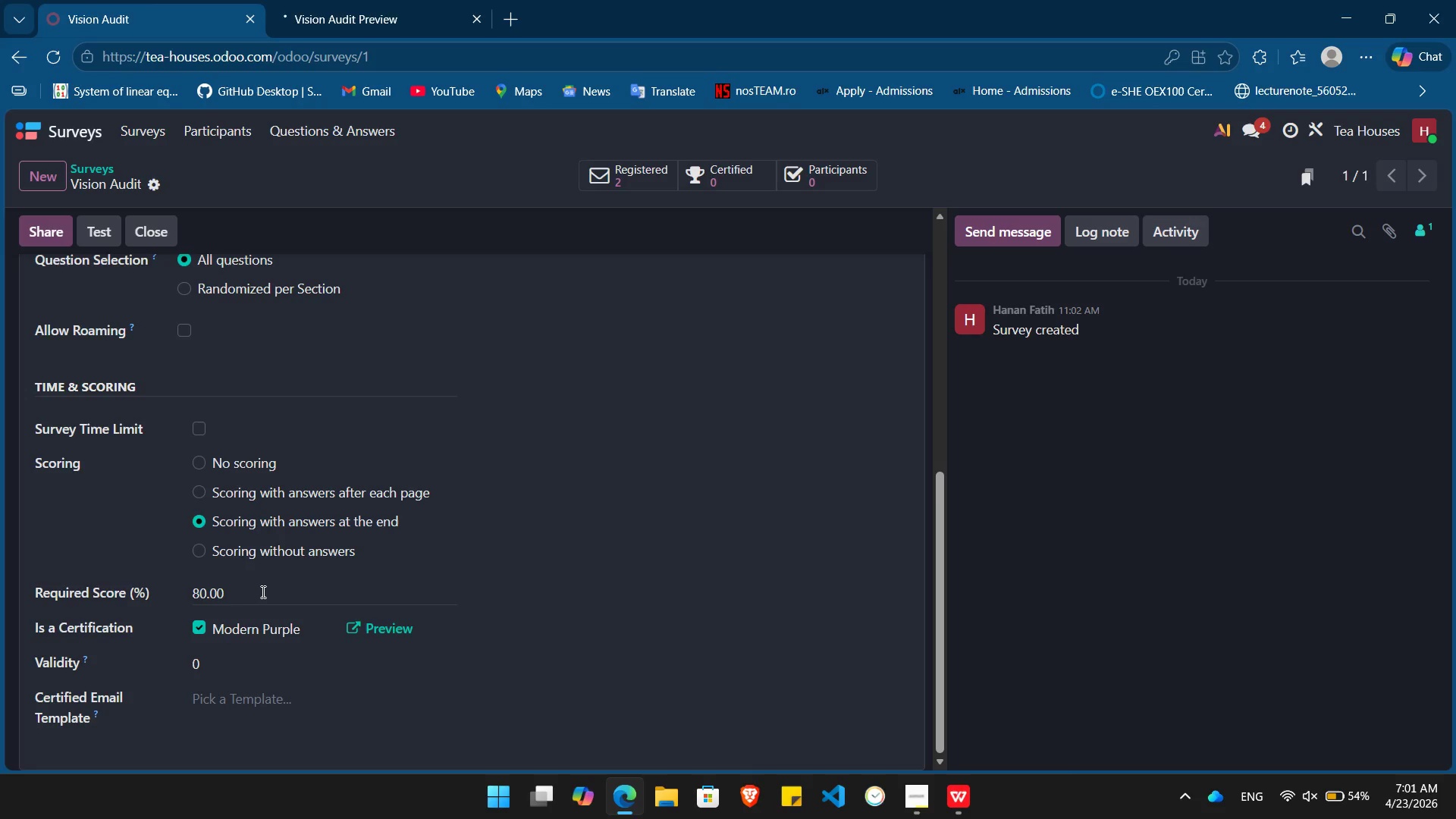 
scroll: coordinate [264, 592], scroll_direction: up, amount: 4.0
 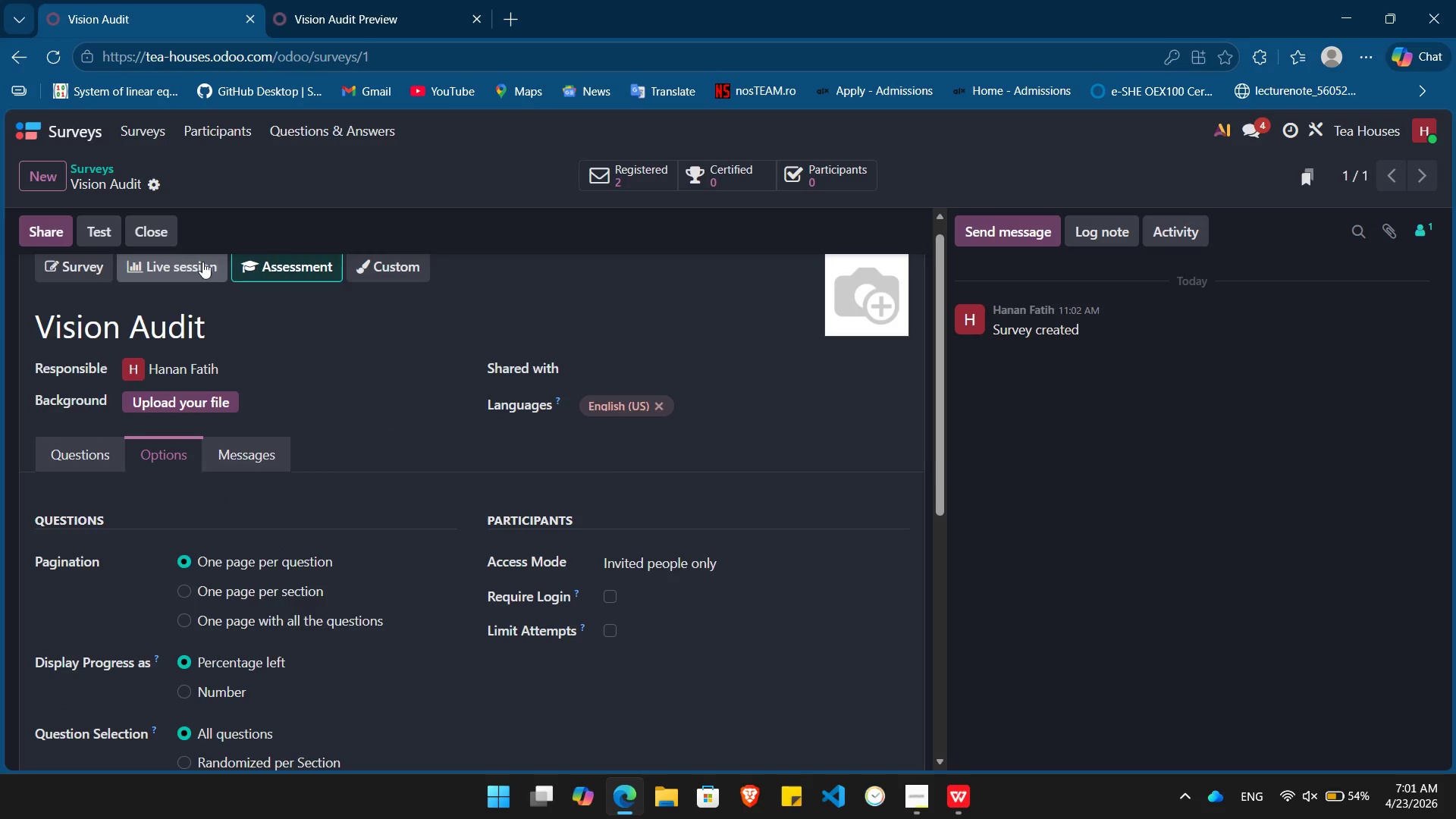 
left_click([196, 264])
 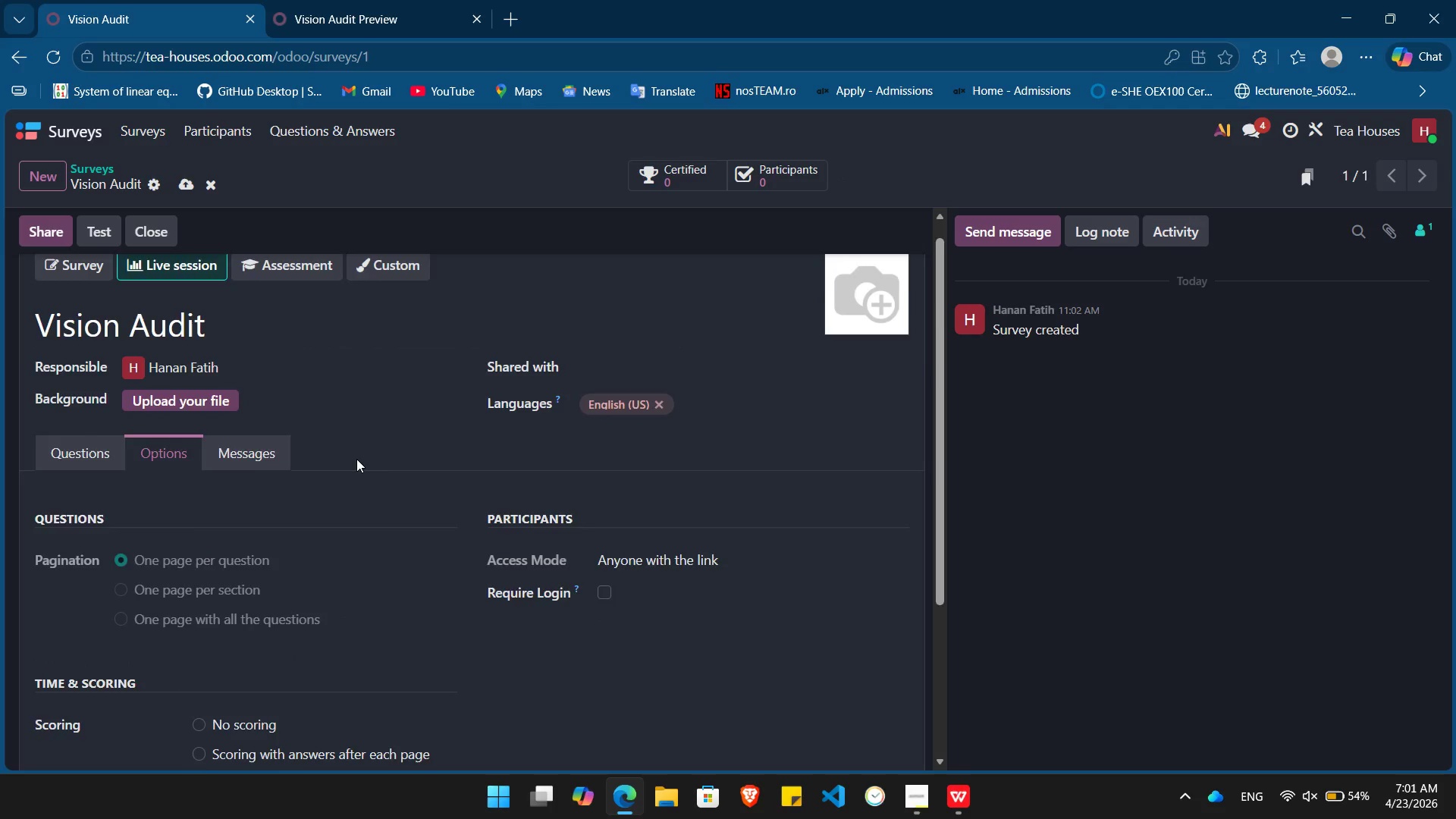 
scroll: coordinate [356, 459], scroll_direction: down, amount: 4.0
 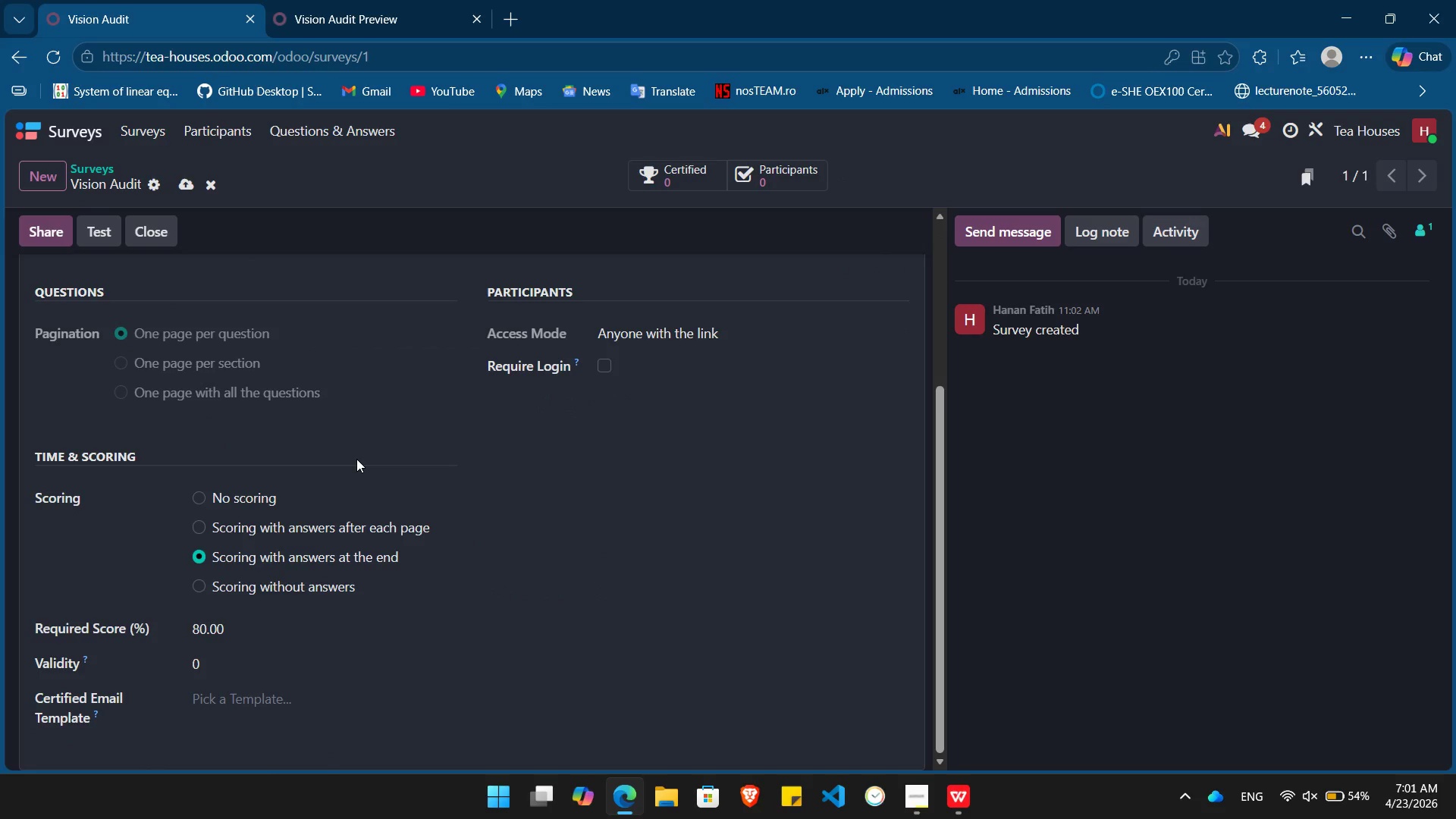 
scroll: coordinate [356, 459], scroll_direction: up, amount: 4.0
 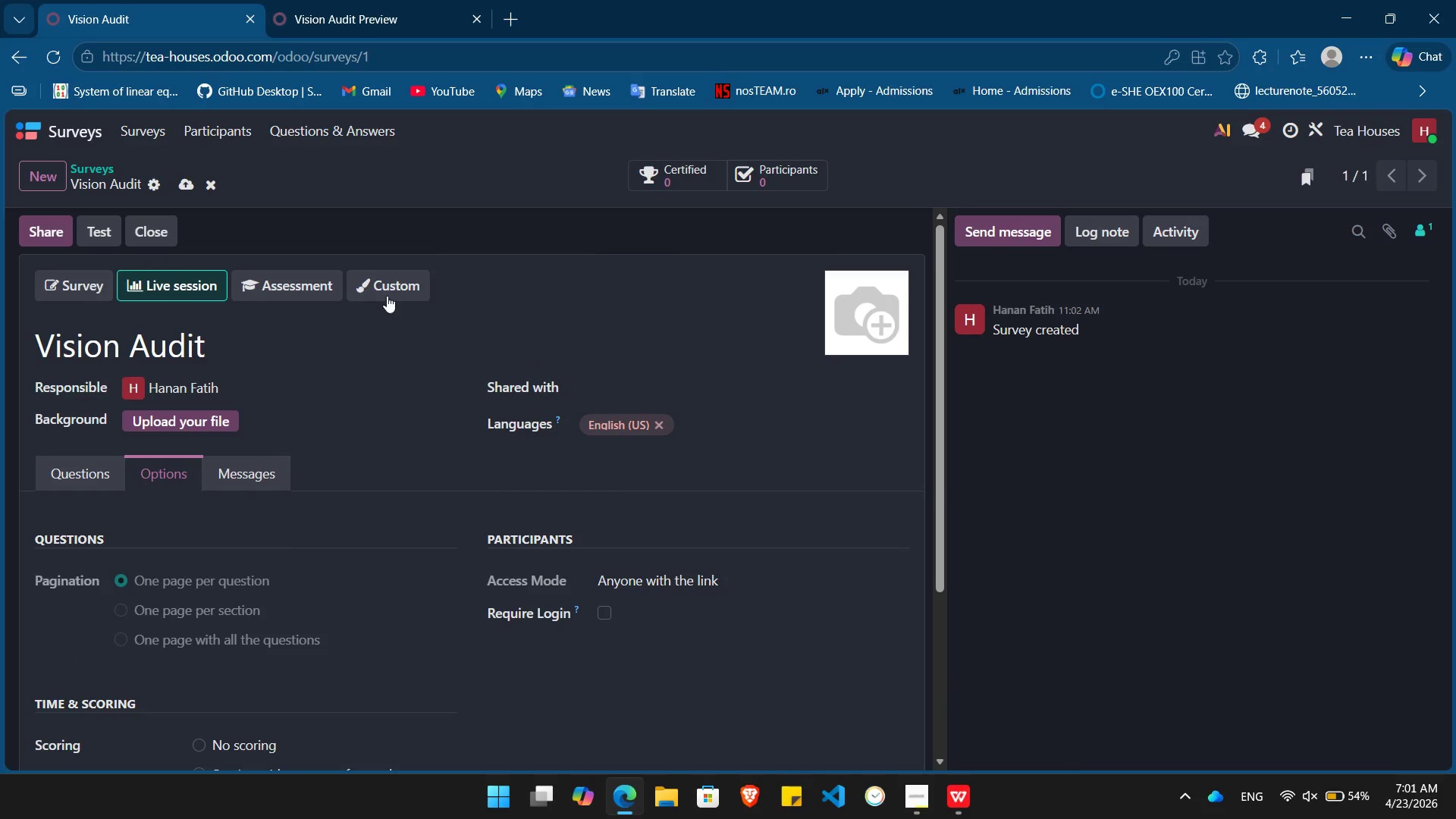 
left_click([383, 278])
 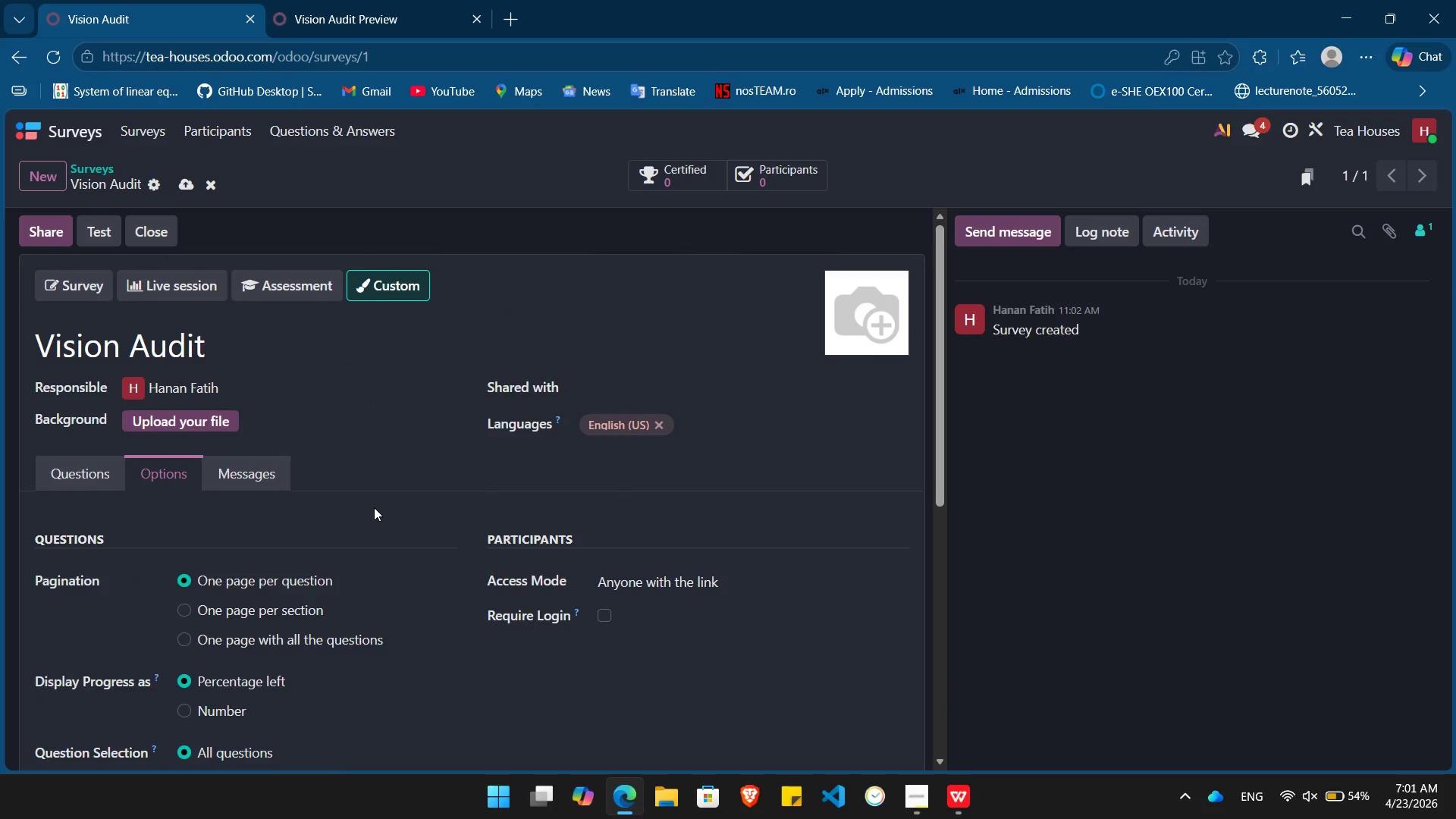 
scroll: coordinate [374, 507], scroll_direction: down, amount: 4.0
 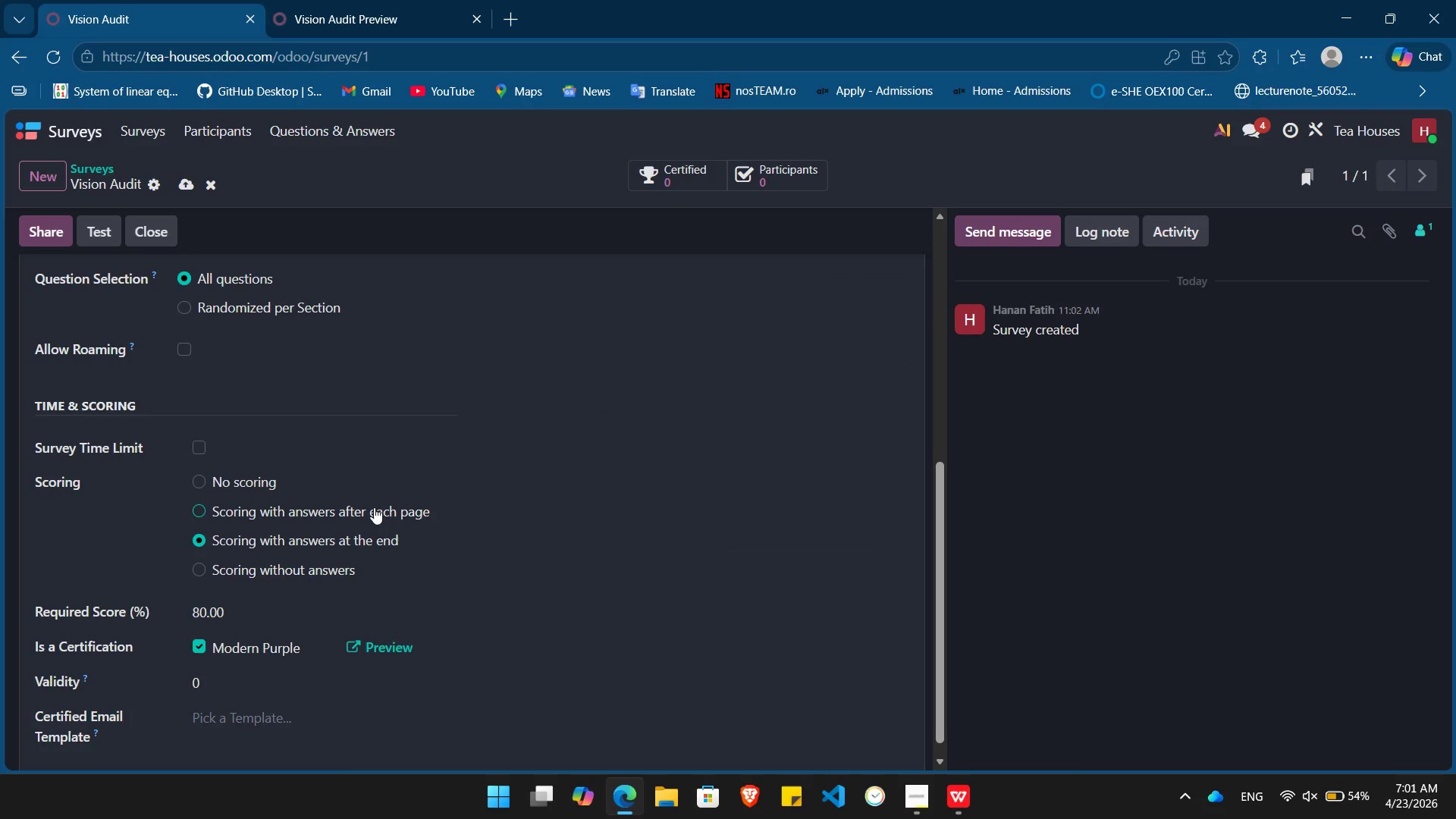 
scroll: coordinate [374, 507], scroll_direction: up, amount: 2.0
 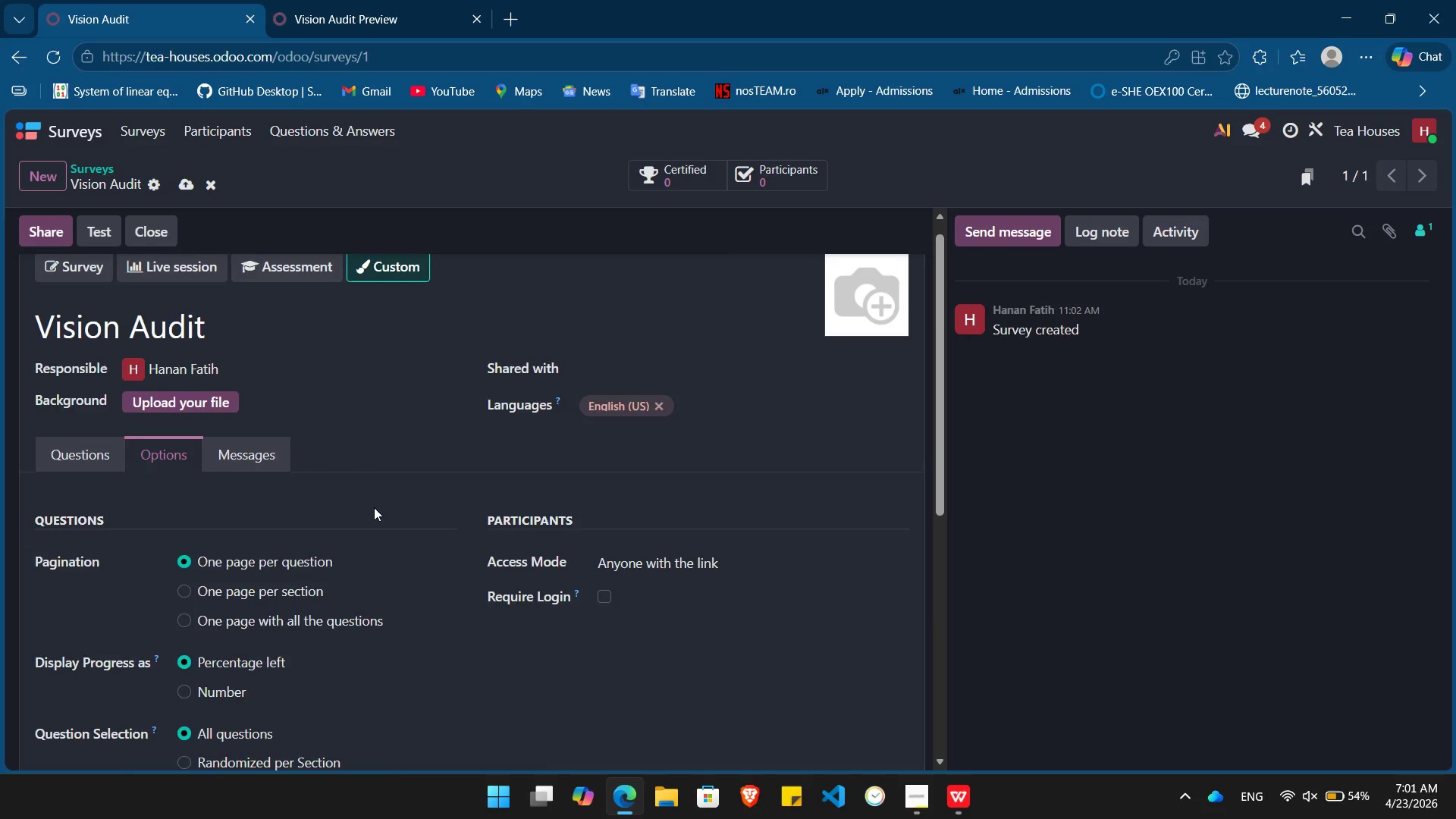 
scroll: coordinate [374, 507], scroll_direction: down, amount: 4.0
 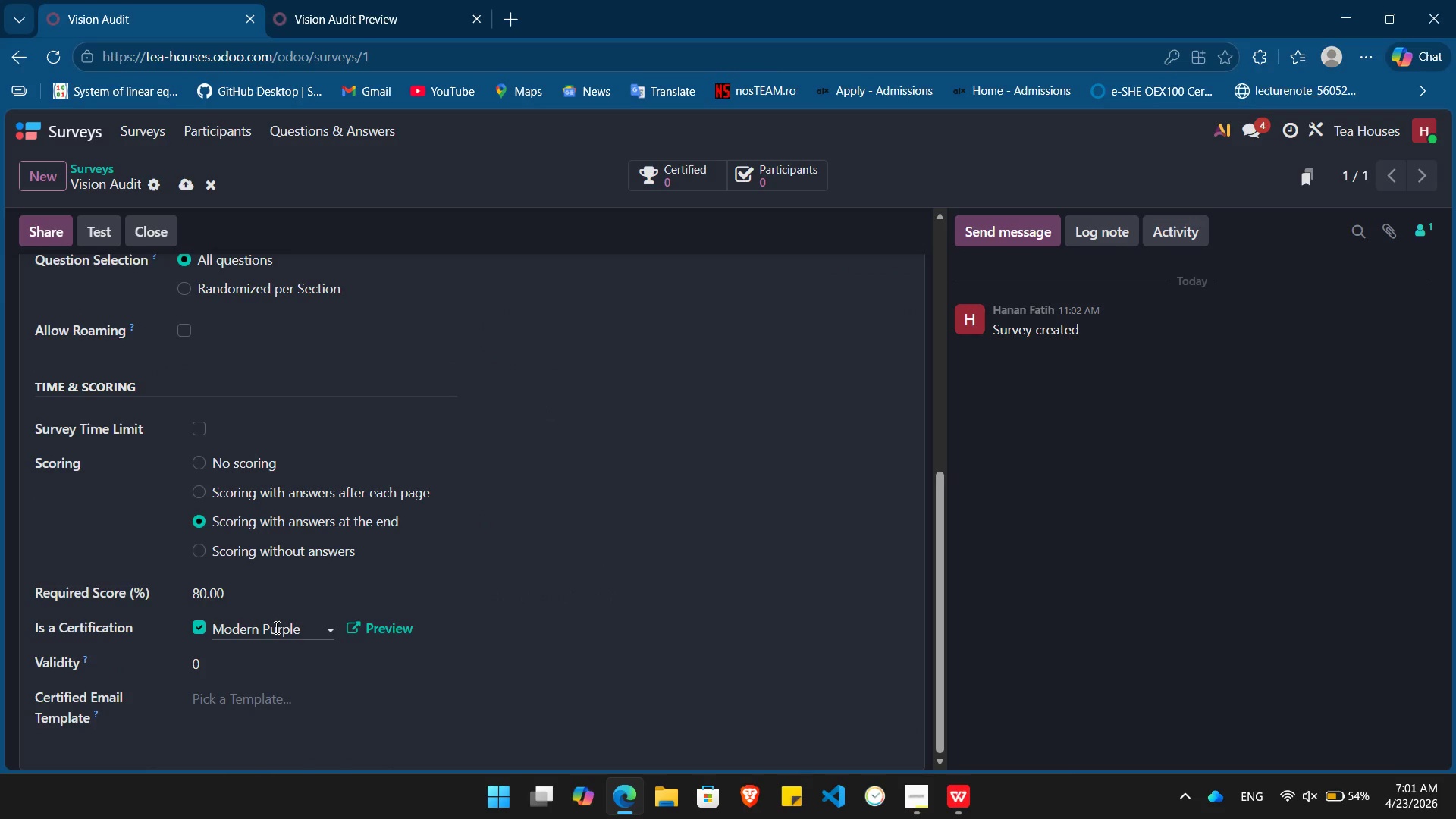 
left_click([282, 627])
 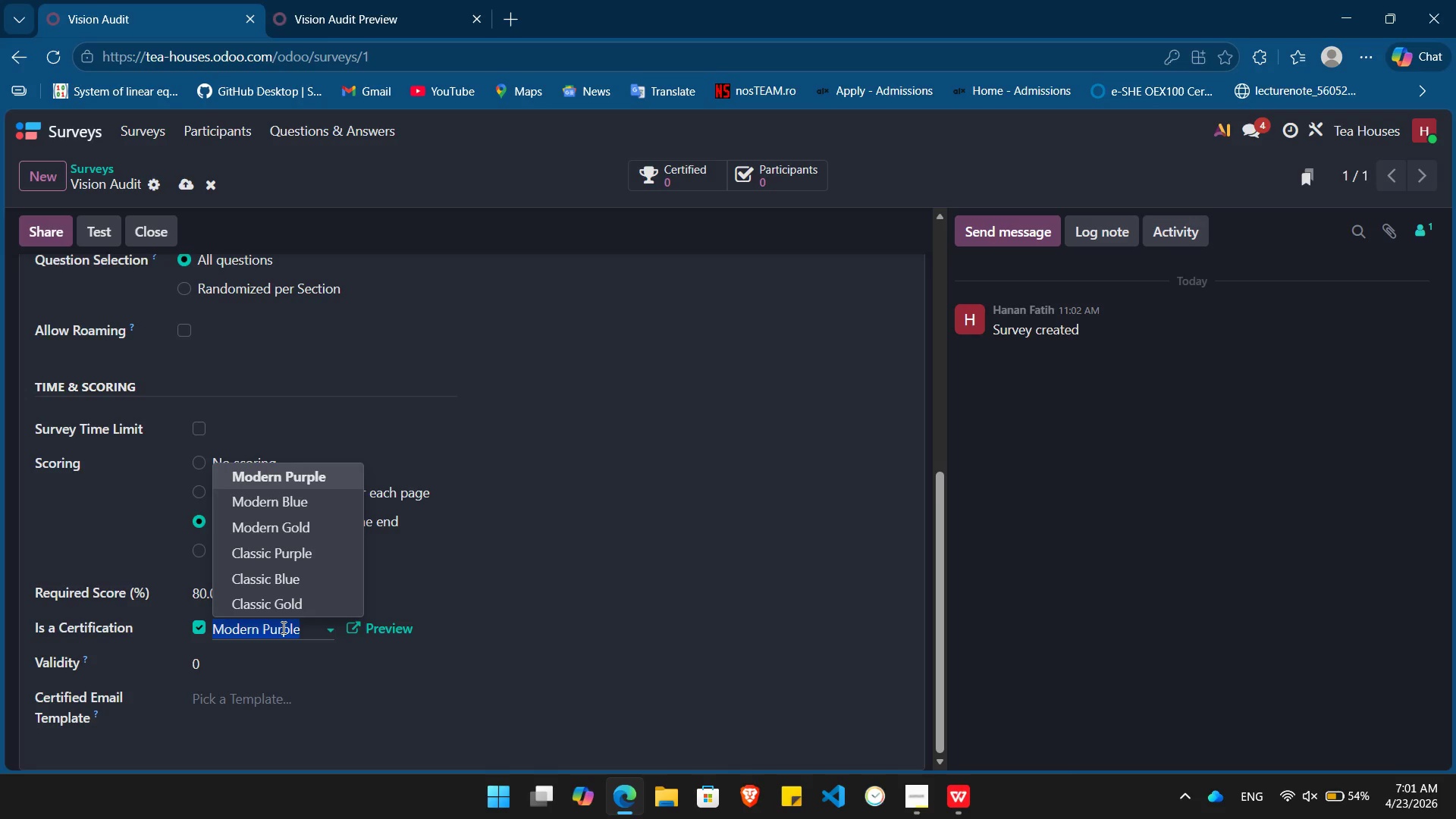 
wait(6.11)
 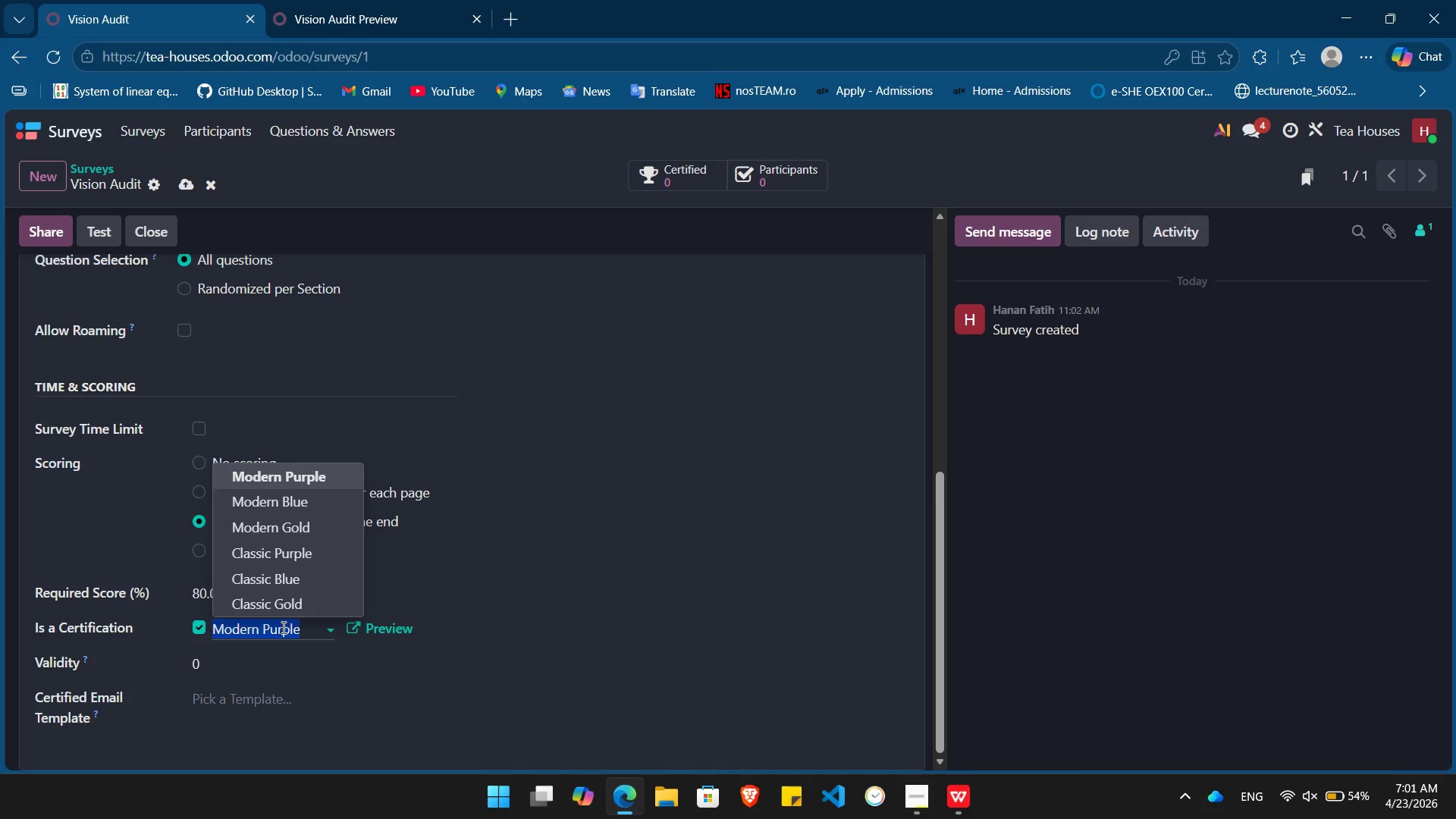 
key(S)
 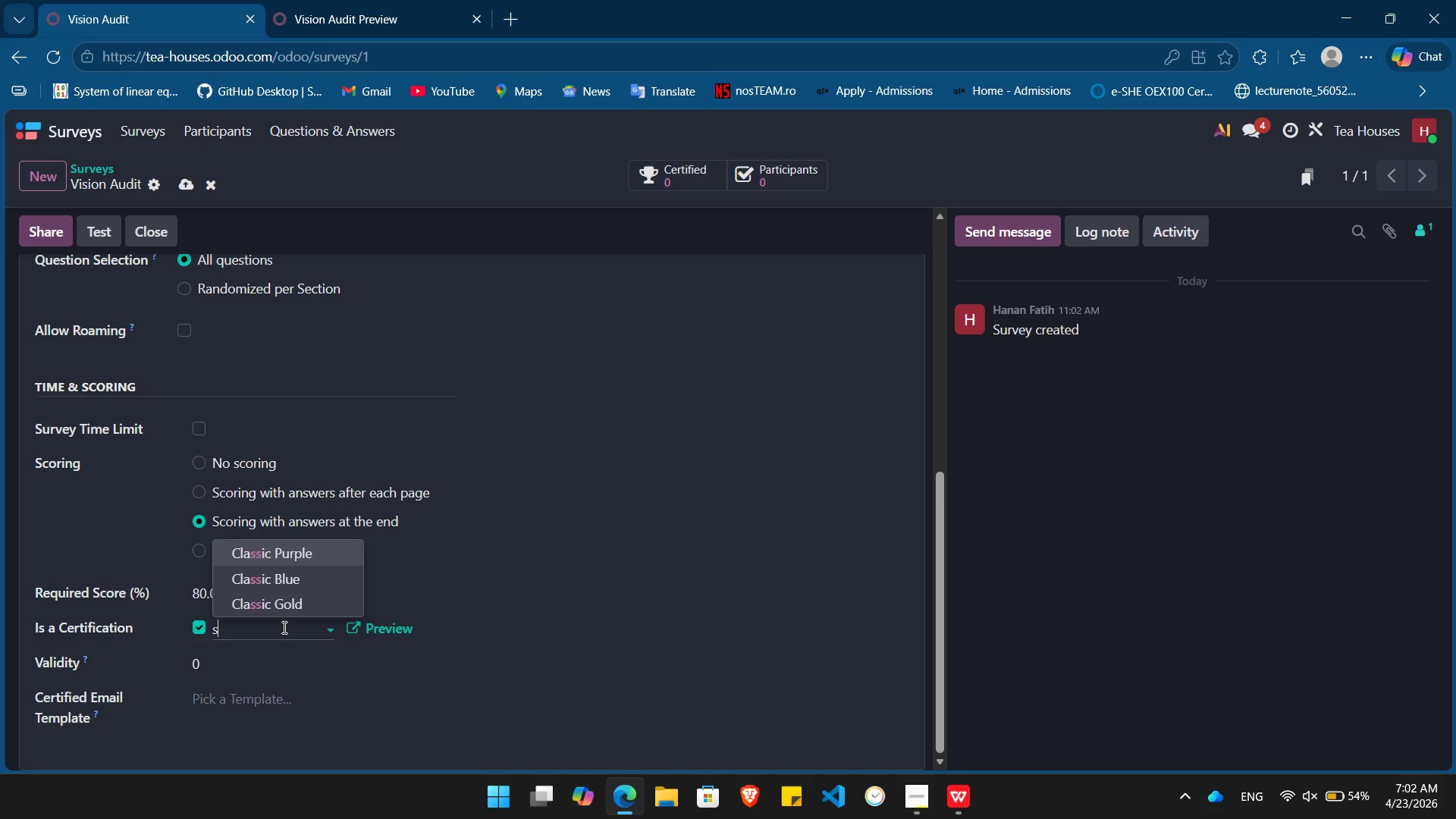 
key(Backspace)
 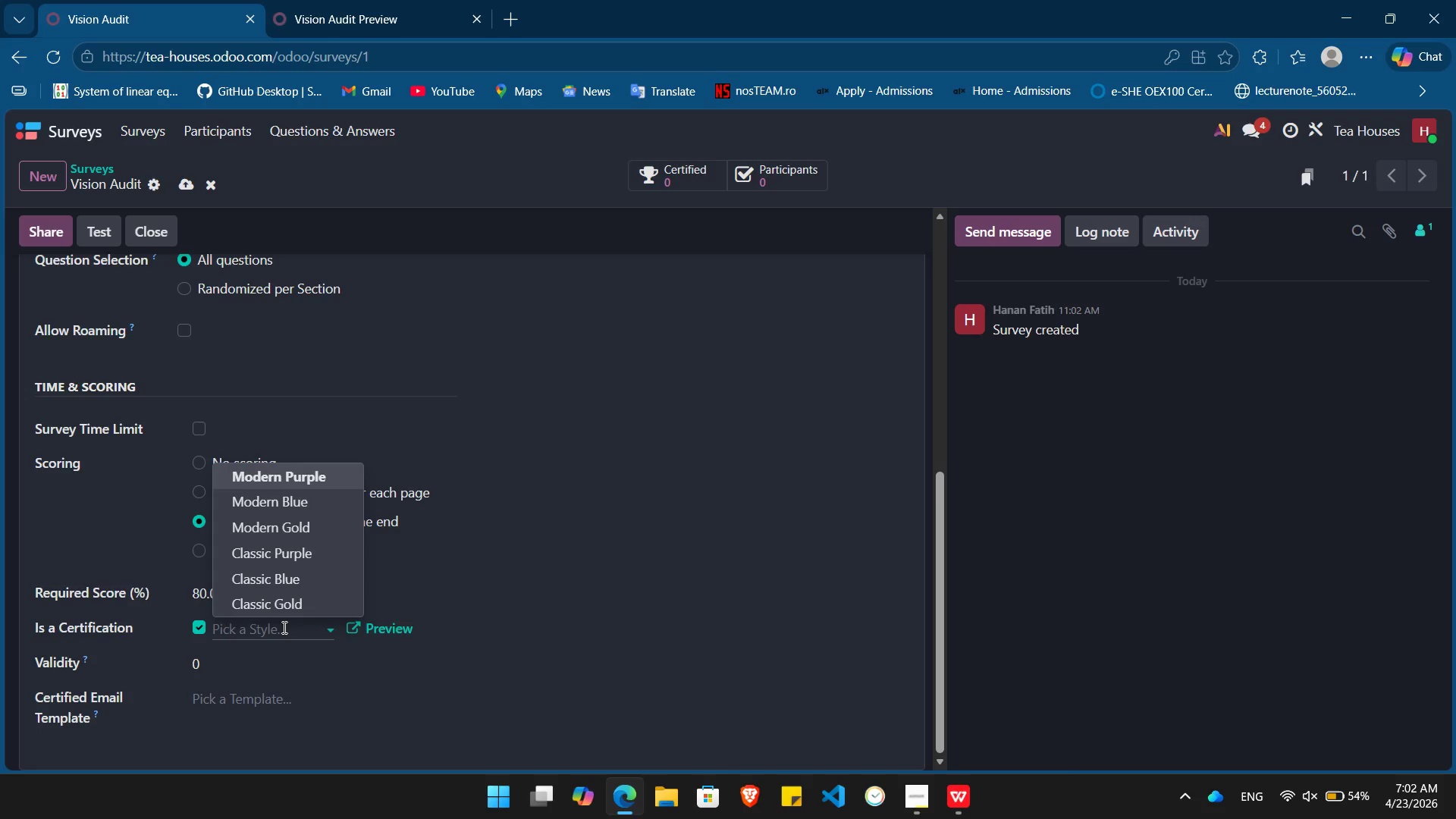 
key(Backspace)
 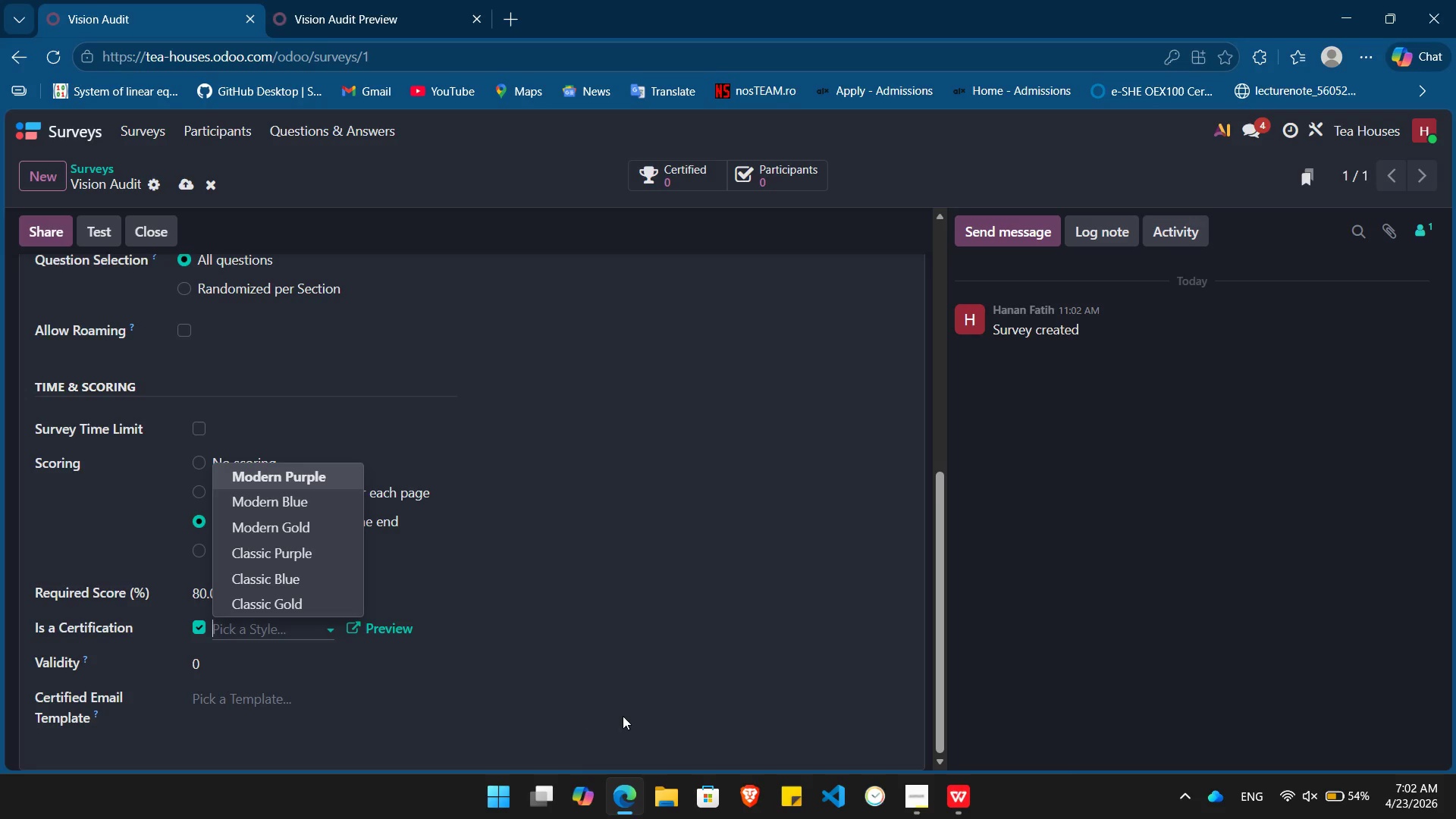 
left_click([623, 716])
 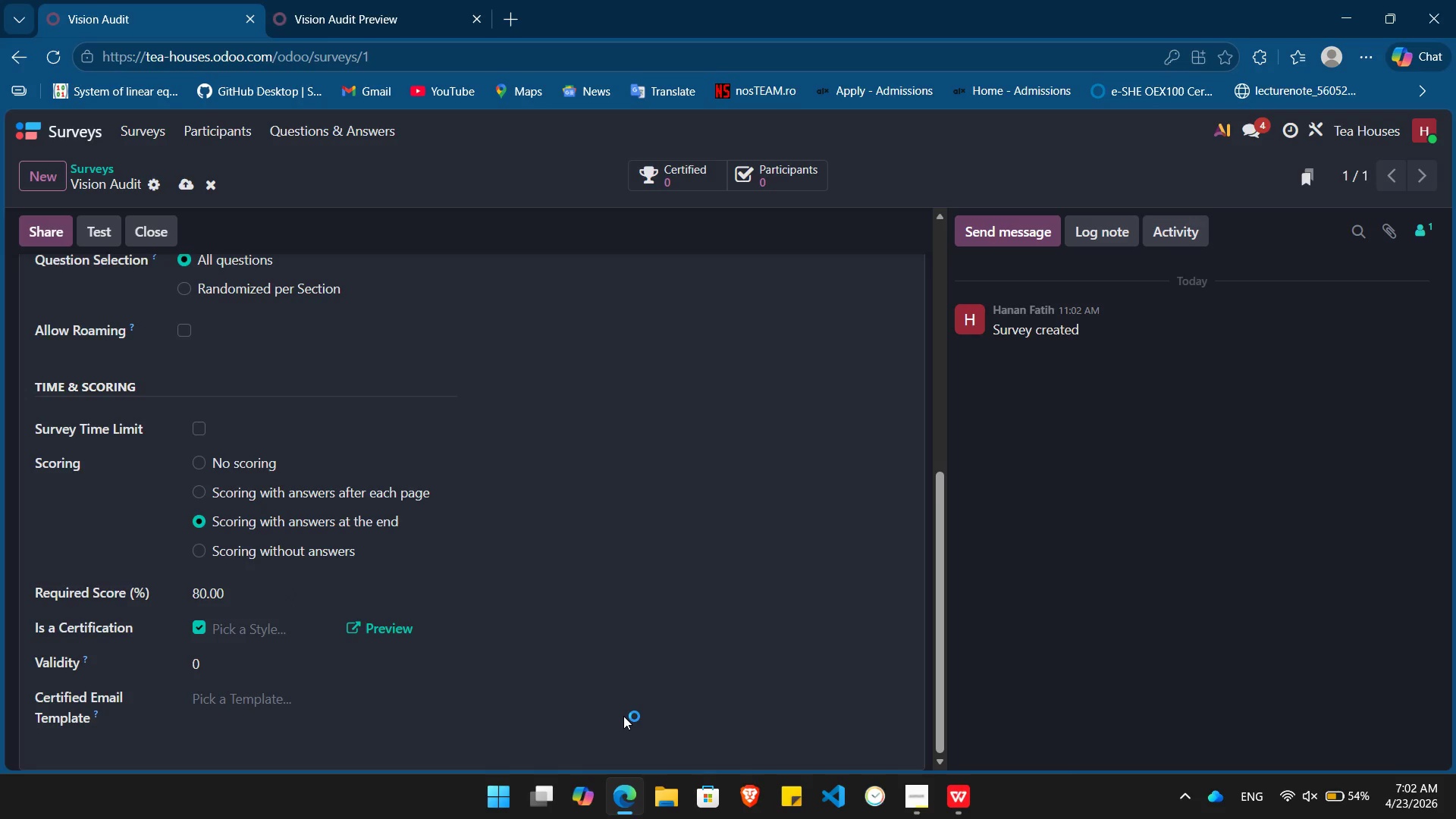 
wait(7.56)
 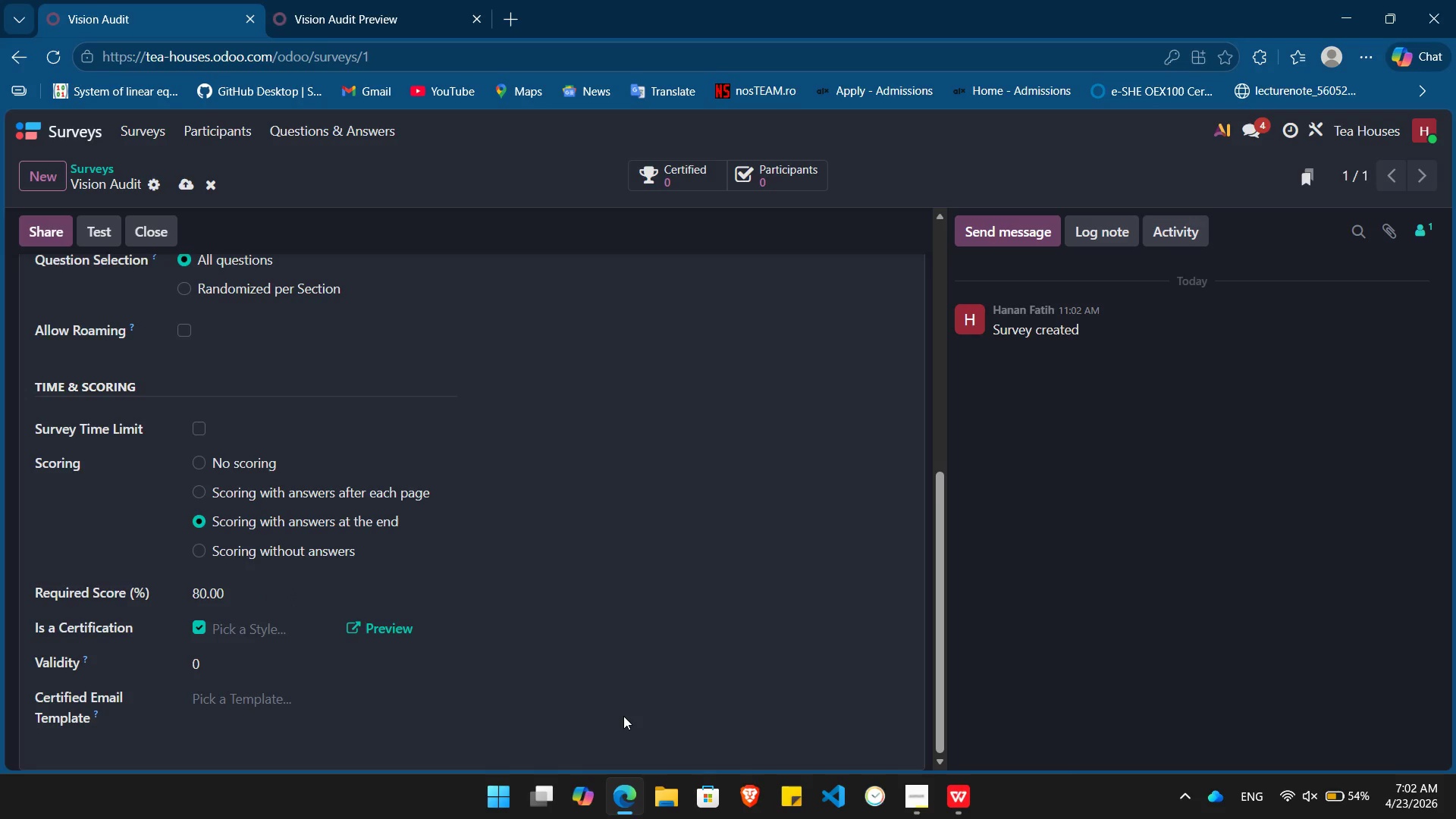 
scroll: coordinate [397, 622], scroll_direction: up, amount: 2.0
 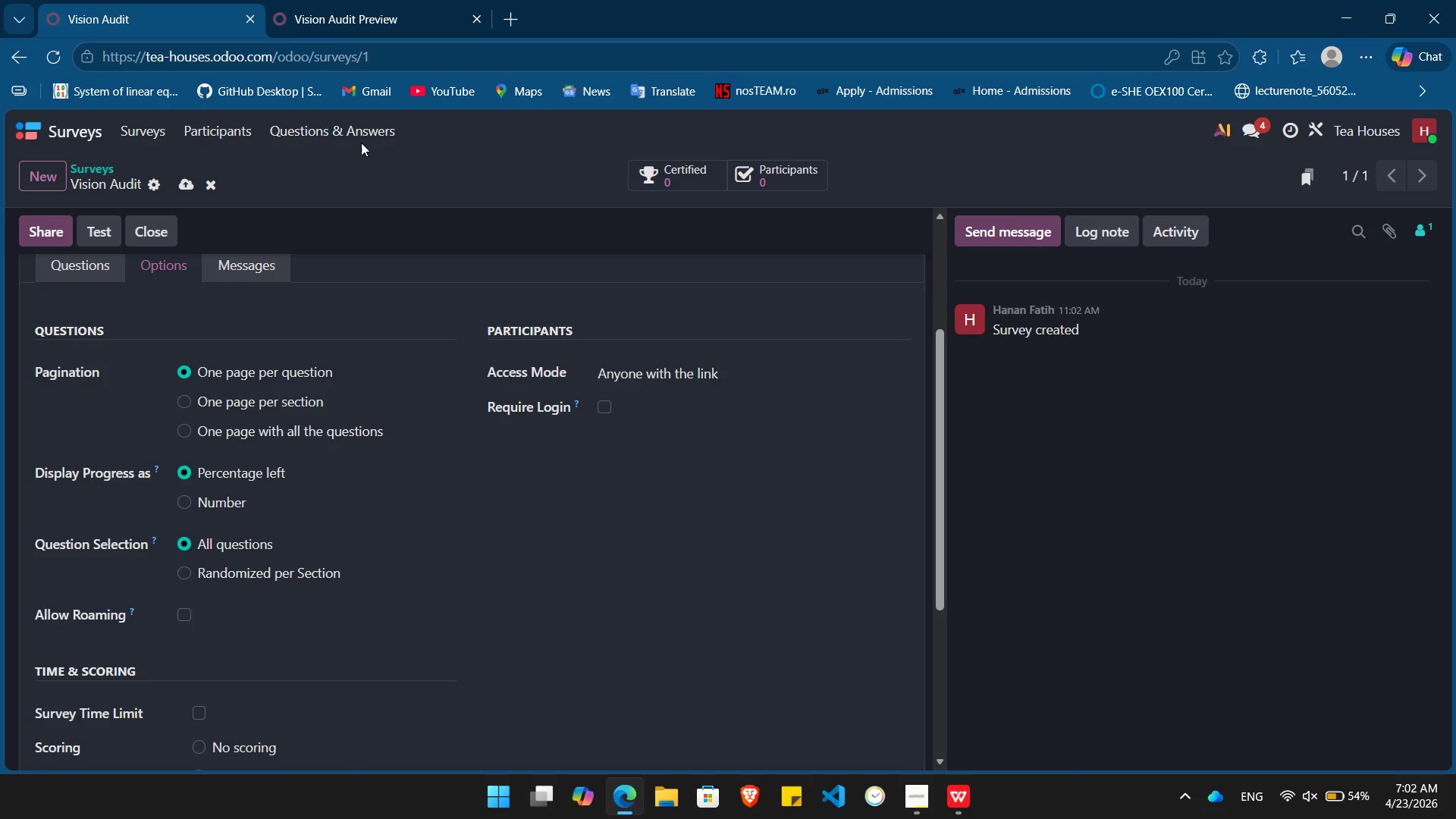 
left_click([324, 127])
 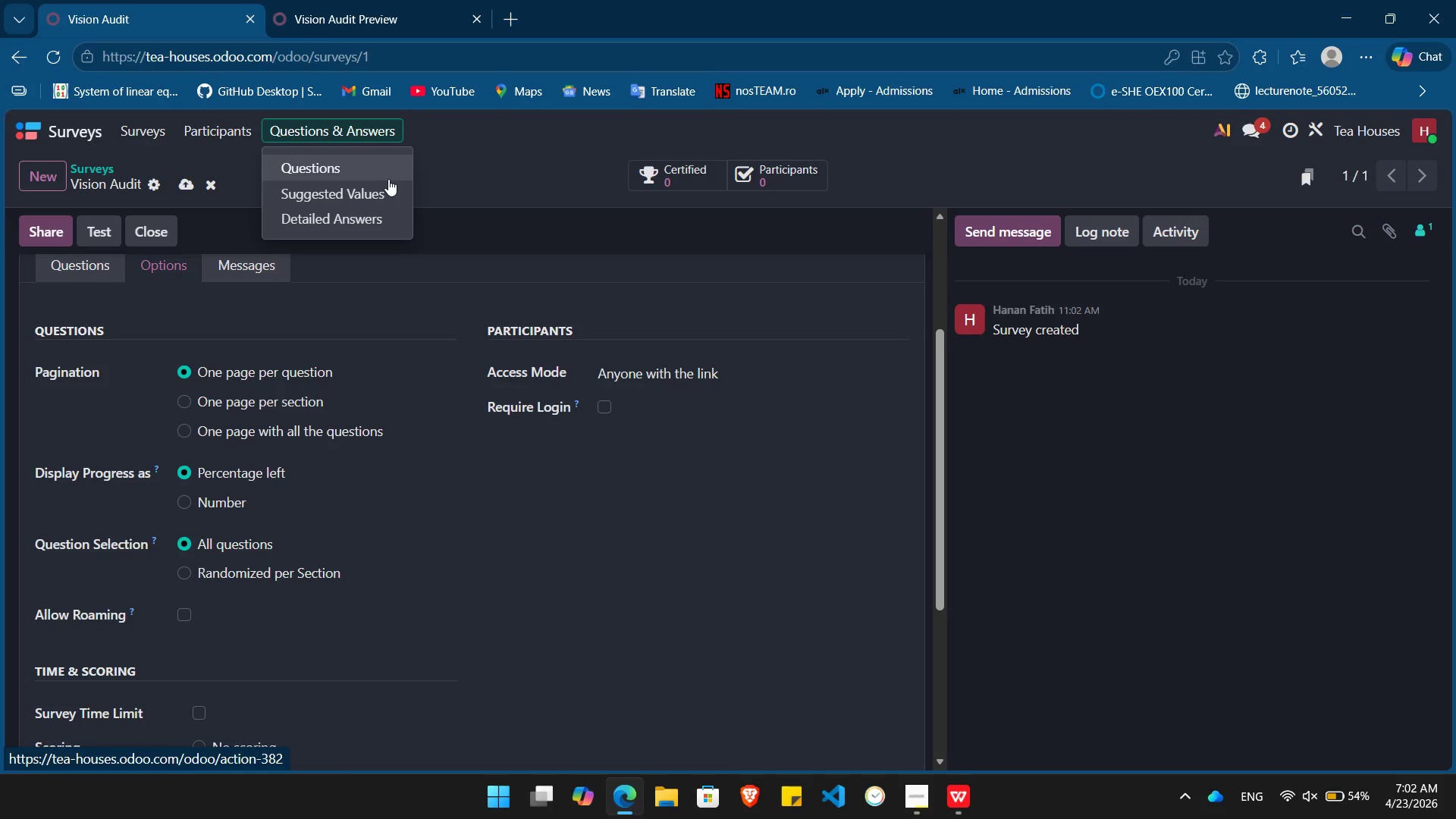 
wait(7.5)
 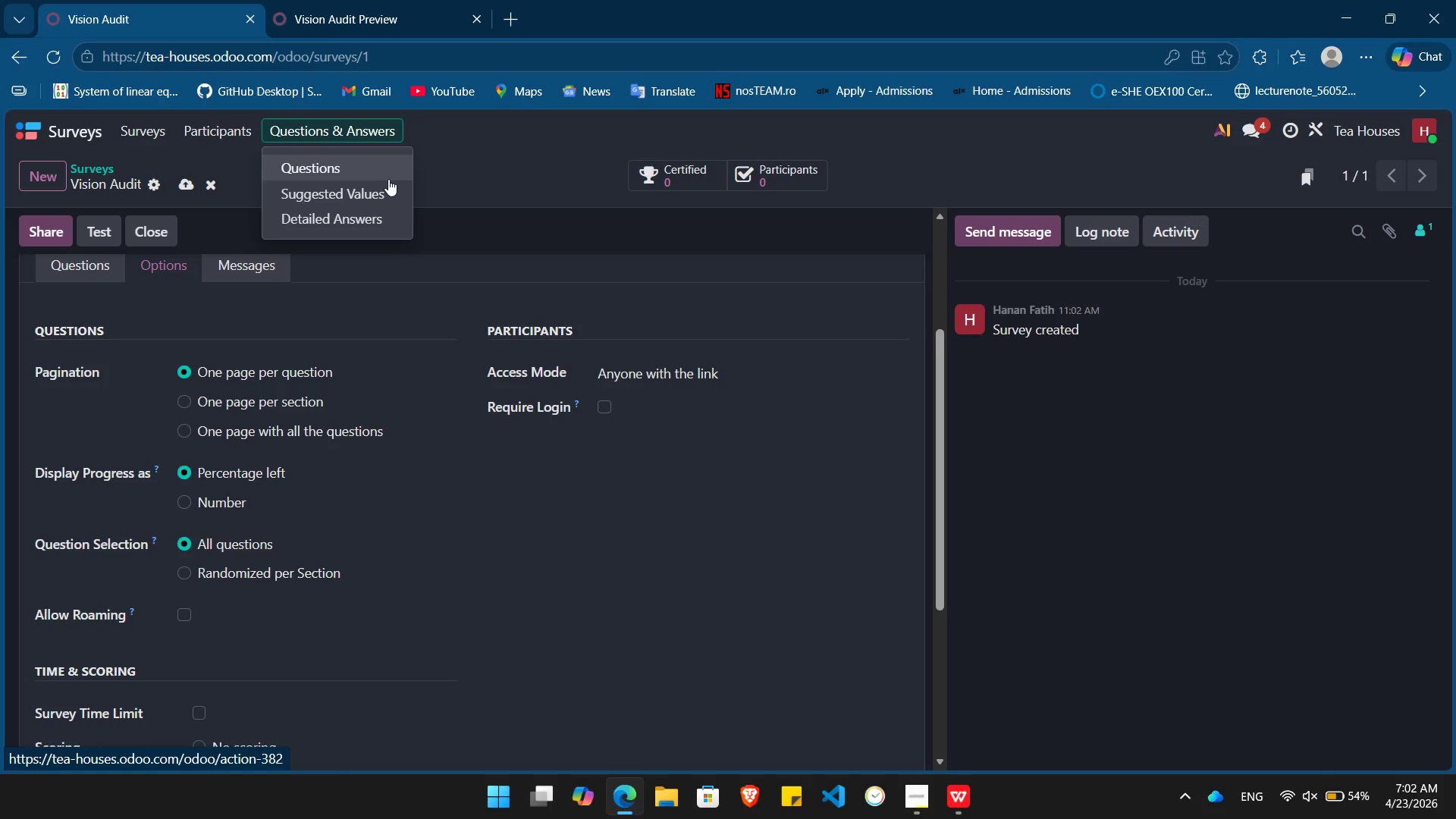 
left_click([363, 168])
 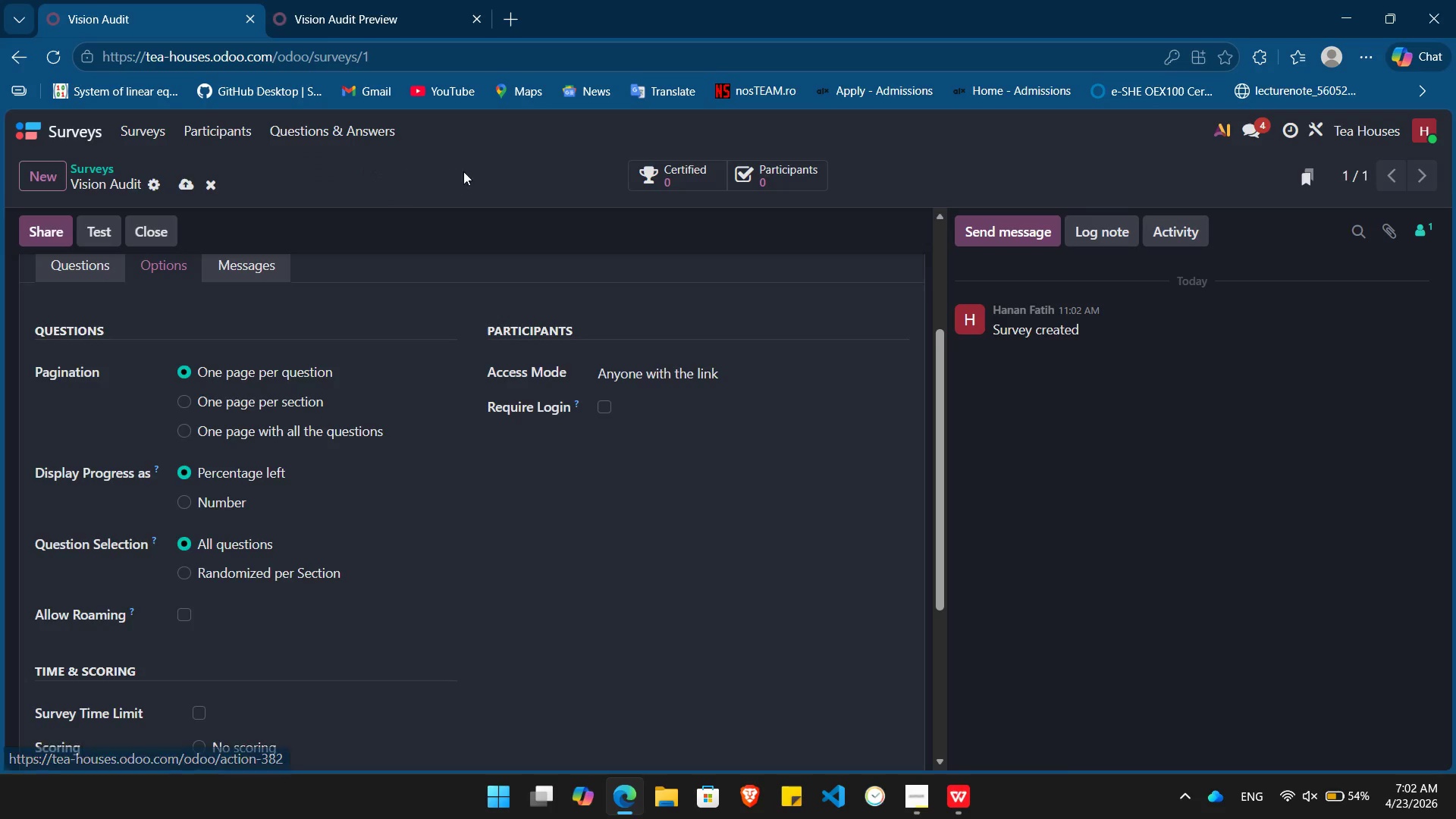 
mouse_move([438, 171])
 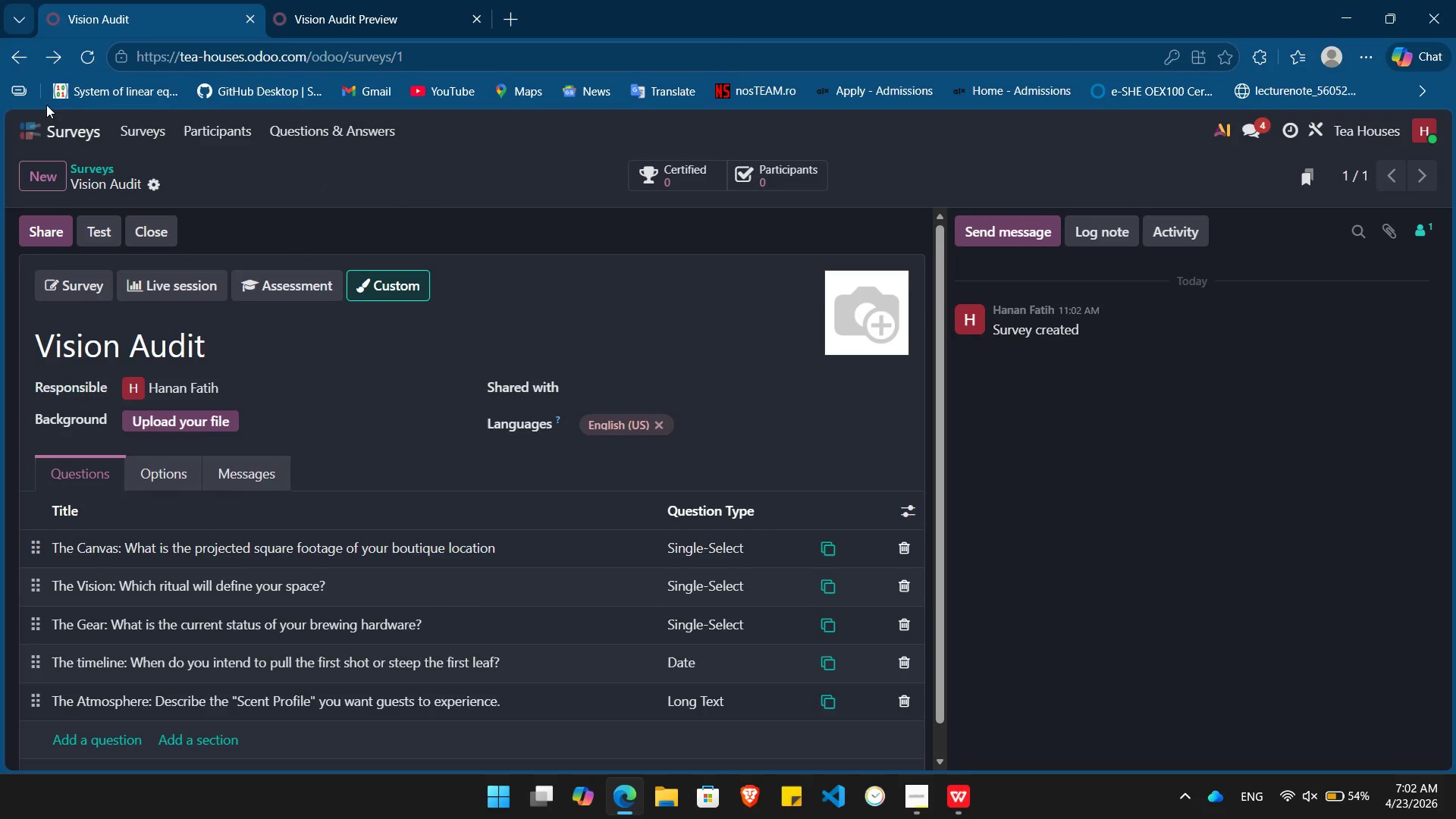 
left_click([17, 55])
 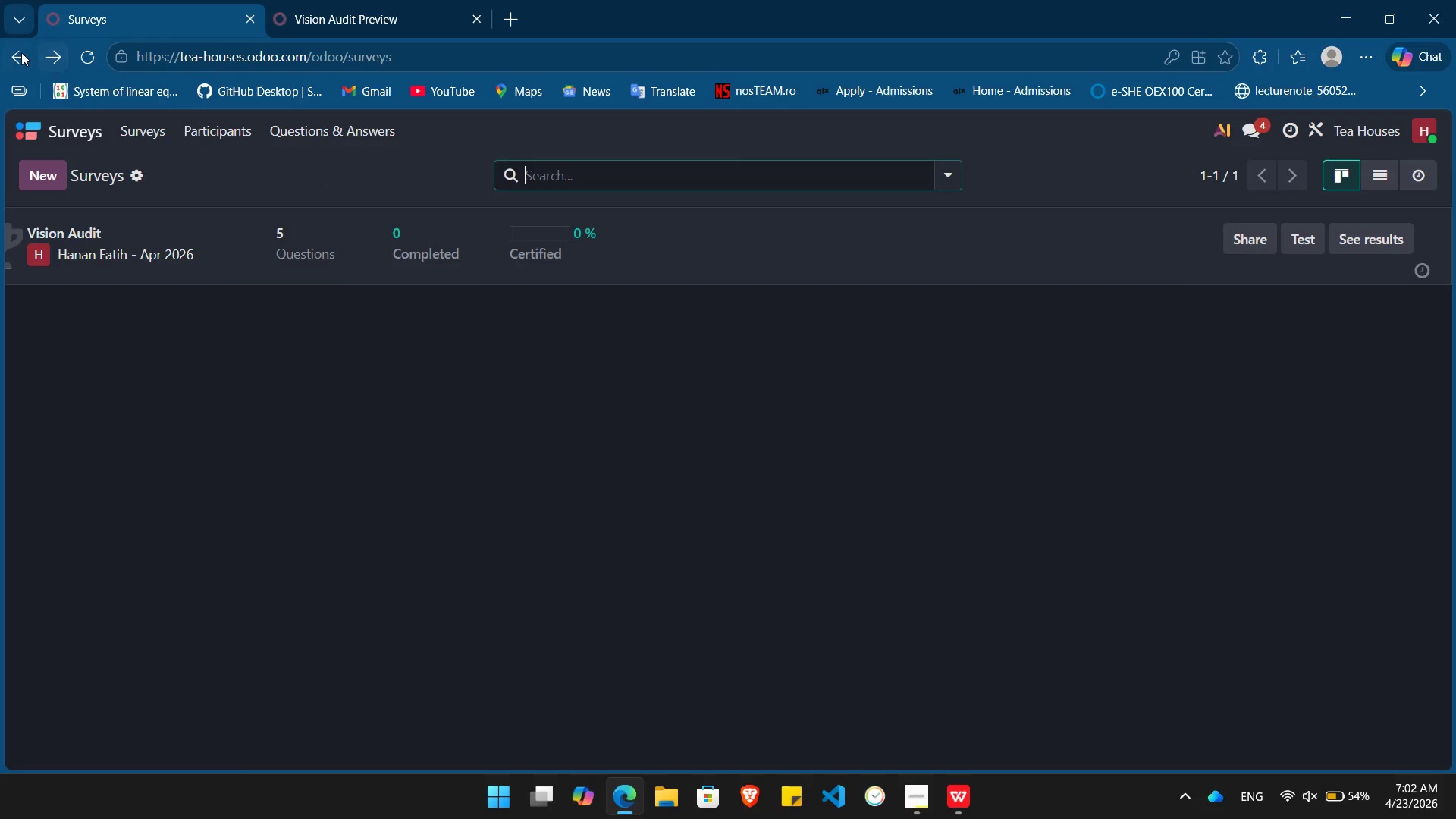 
left_click([20, 52])
 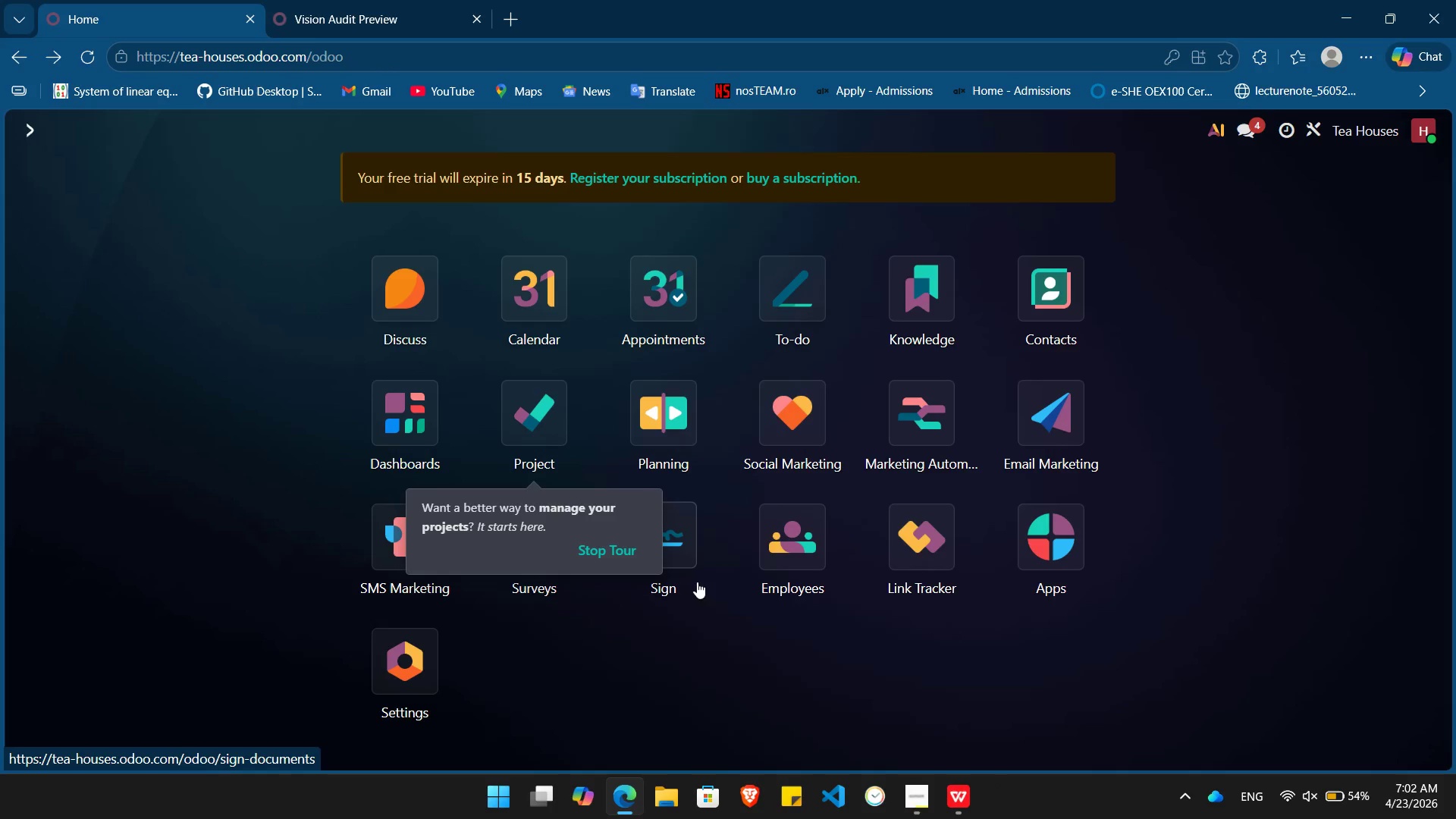 
left_click([673, 716])
 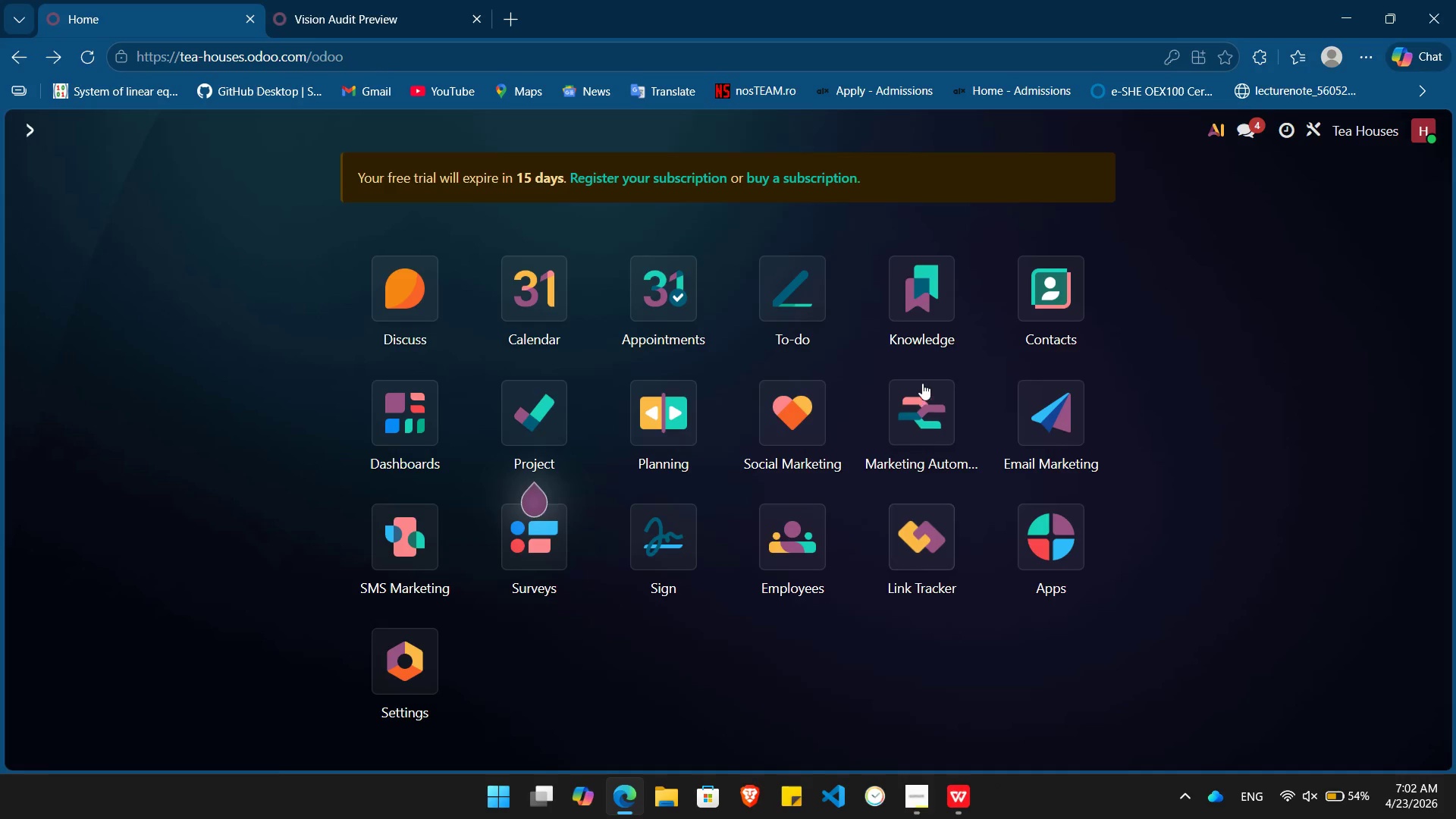 
left_click([922, 436])
 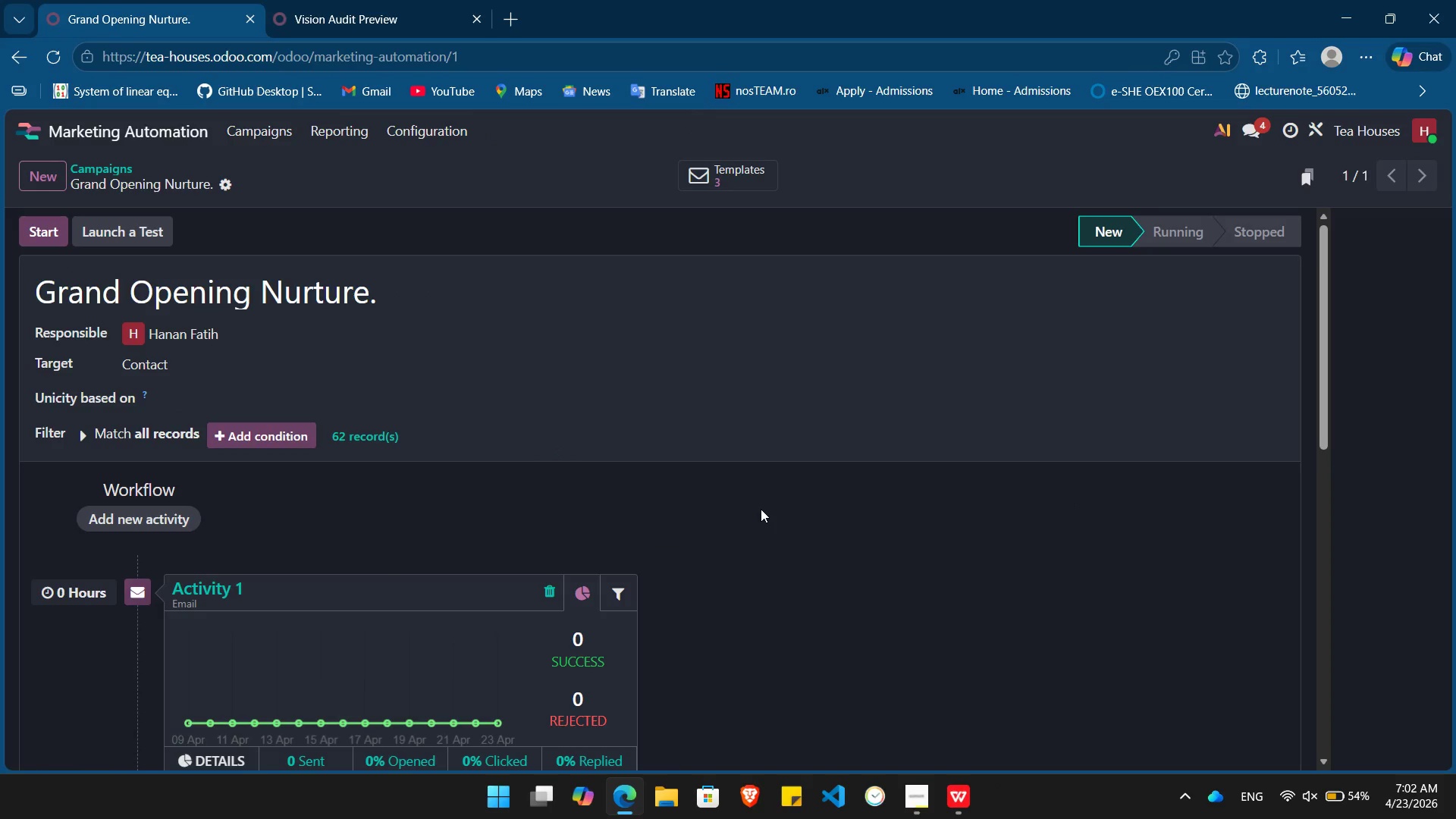 
scroll: coordinate [761, 509], scroll_direction: down, amount: 3.0
 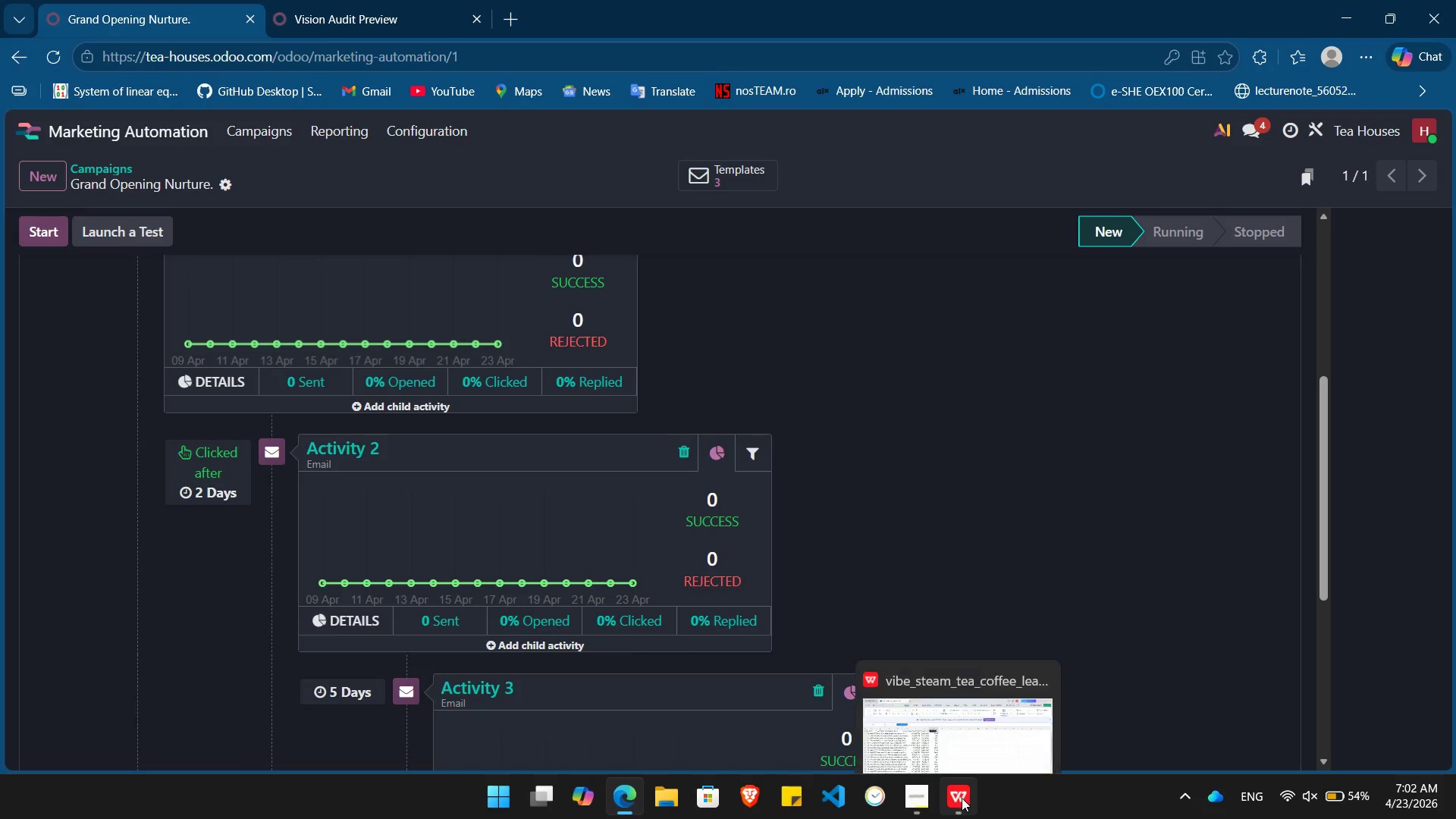 
left_click([925, 805])